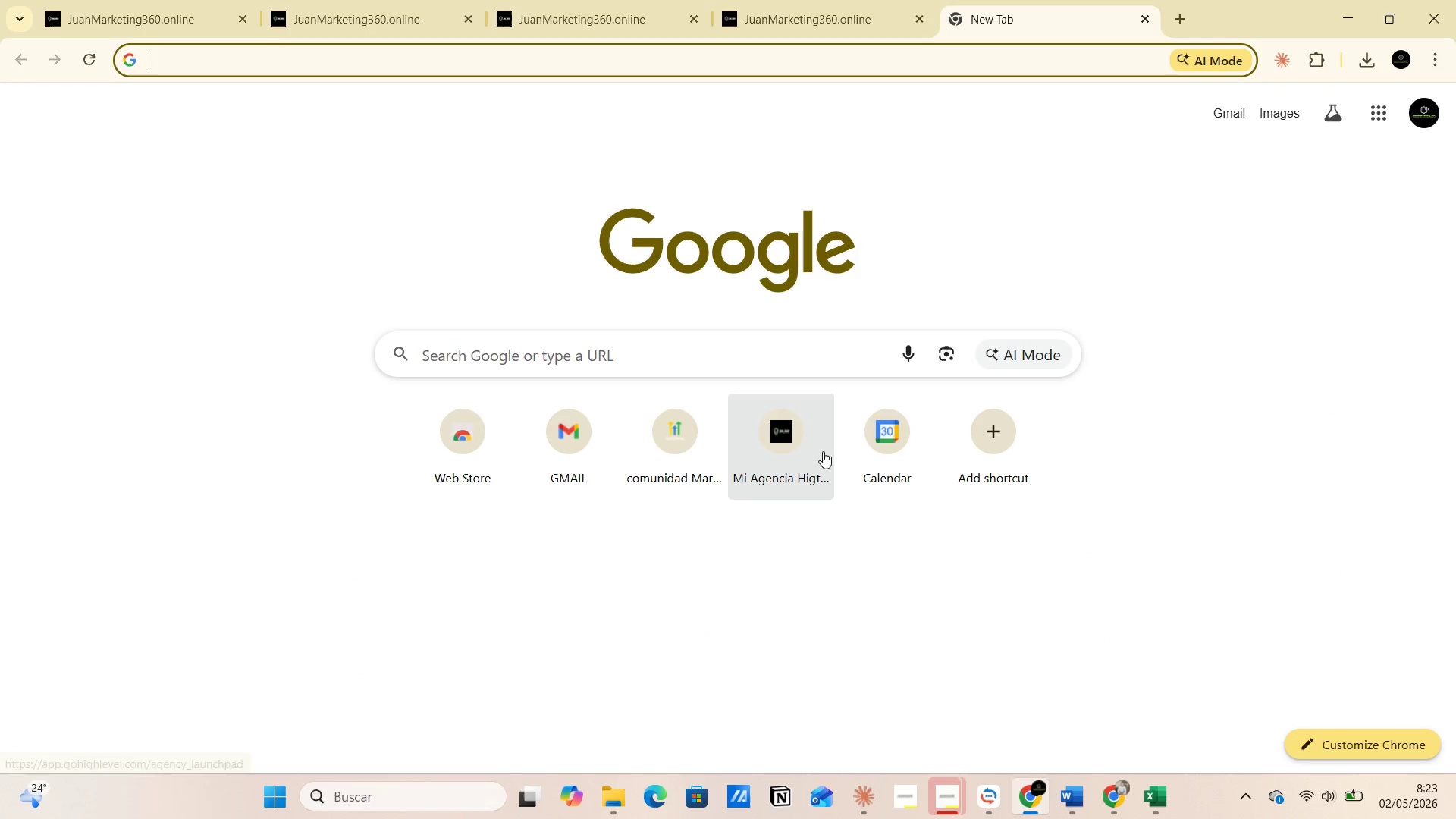 
left_click([780, 447])
 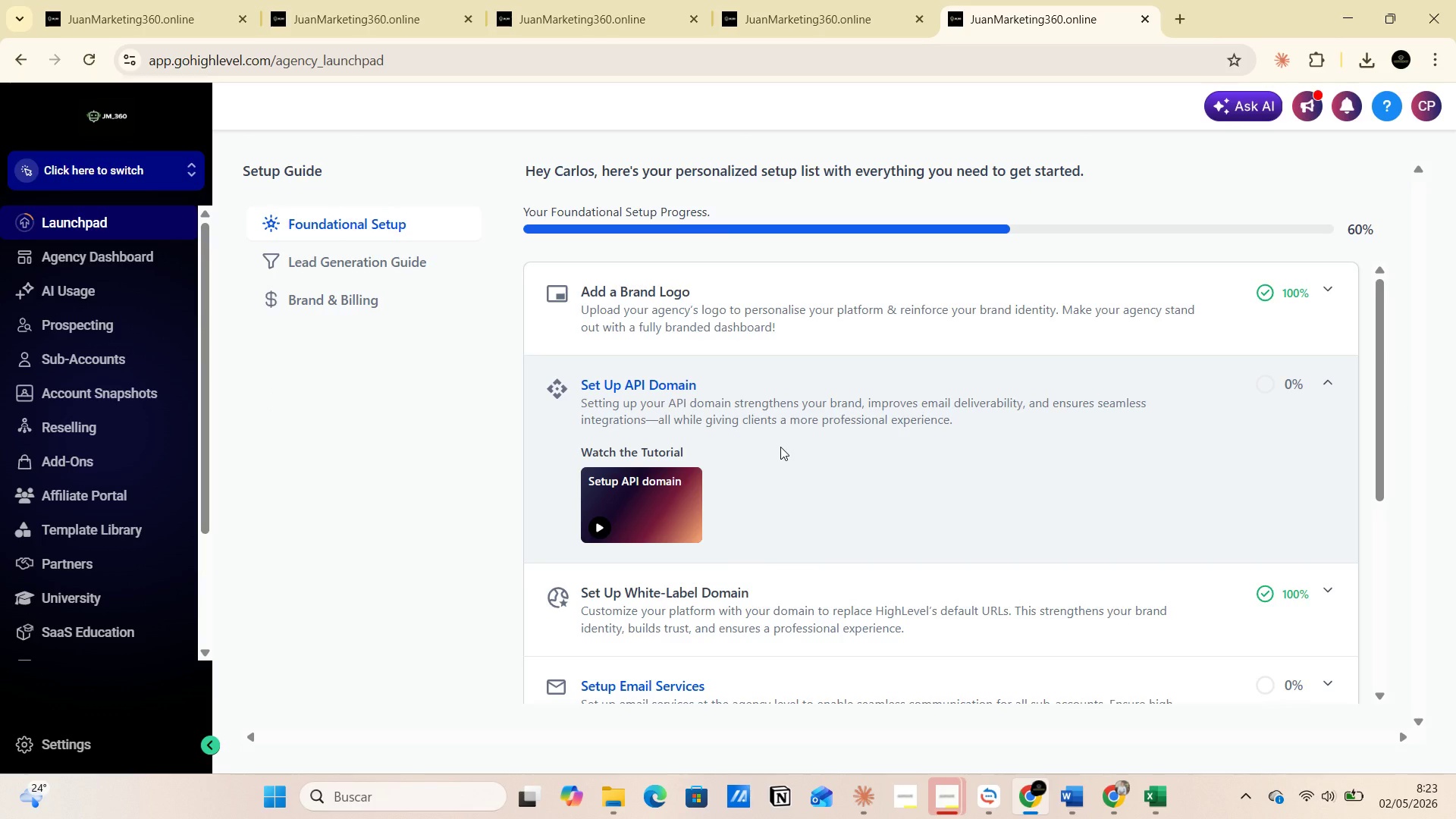 
wait(22.03)
 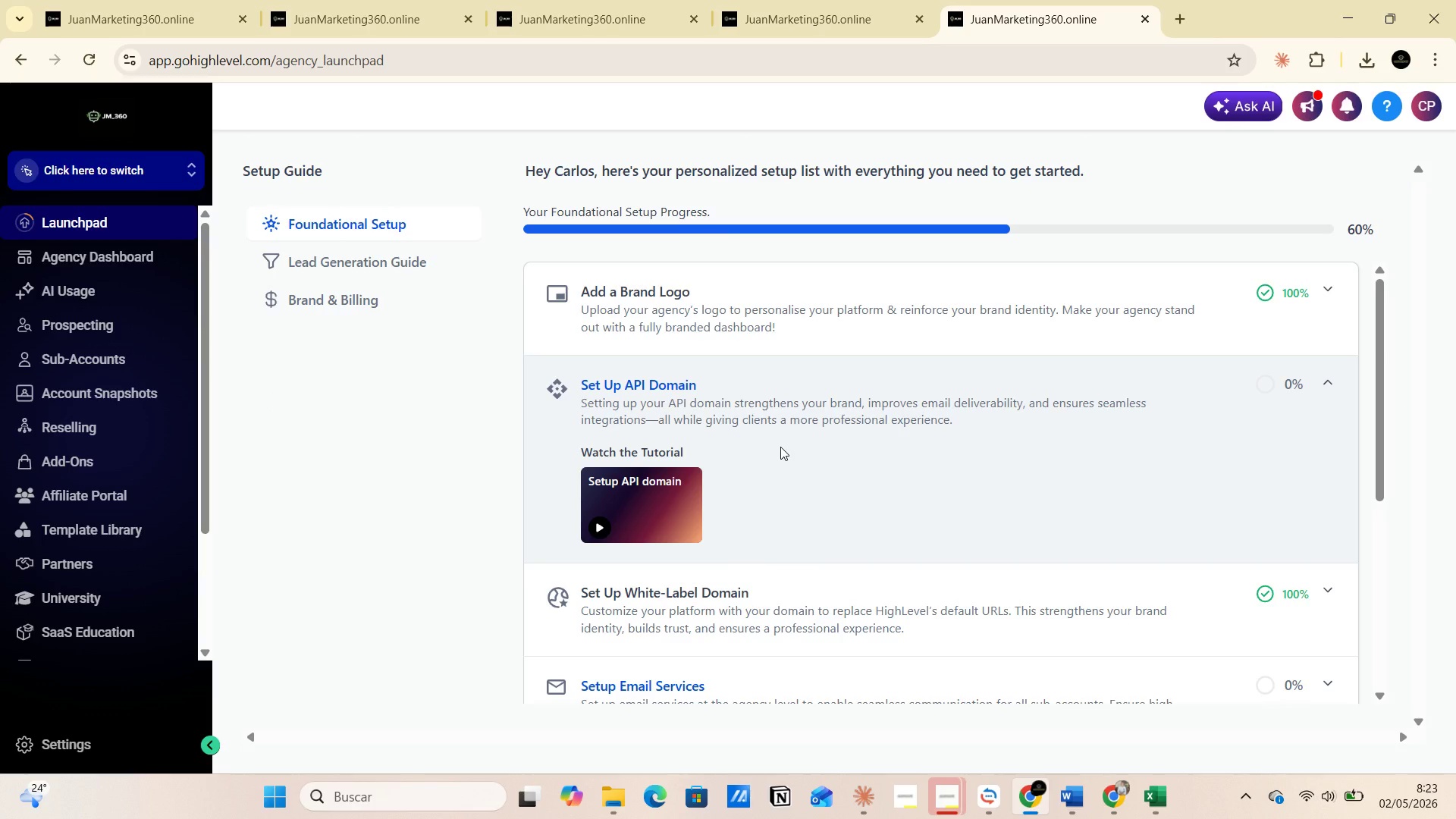 
left_click([131, 168])
 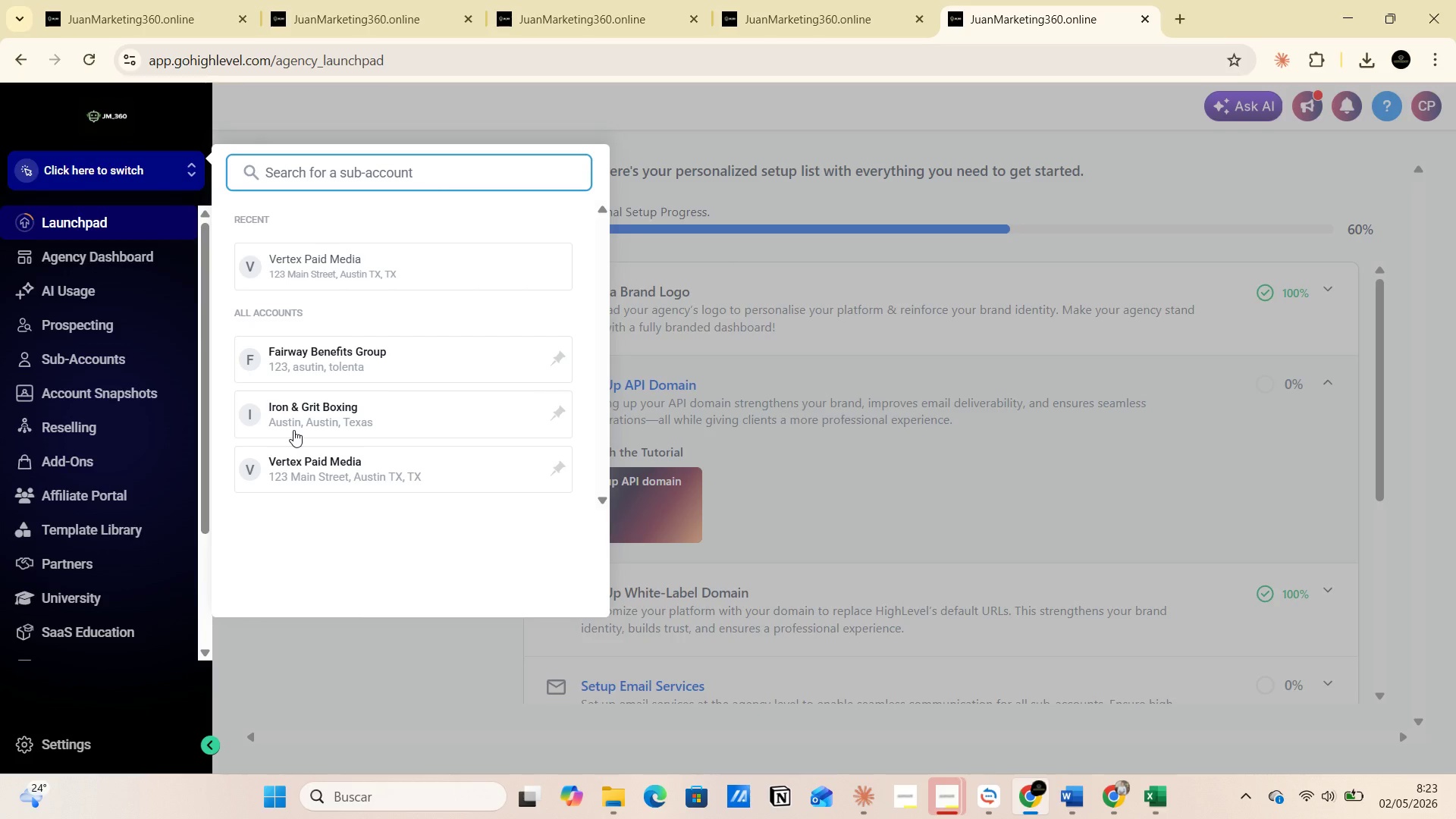 
wait(5.61)
 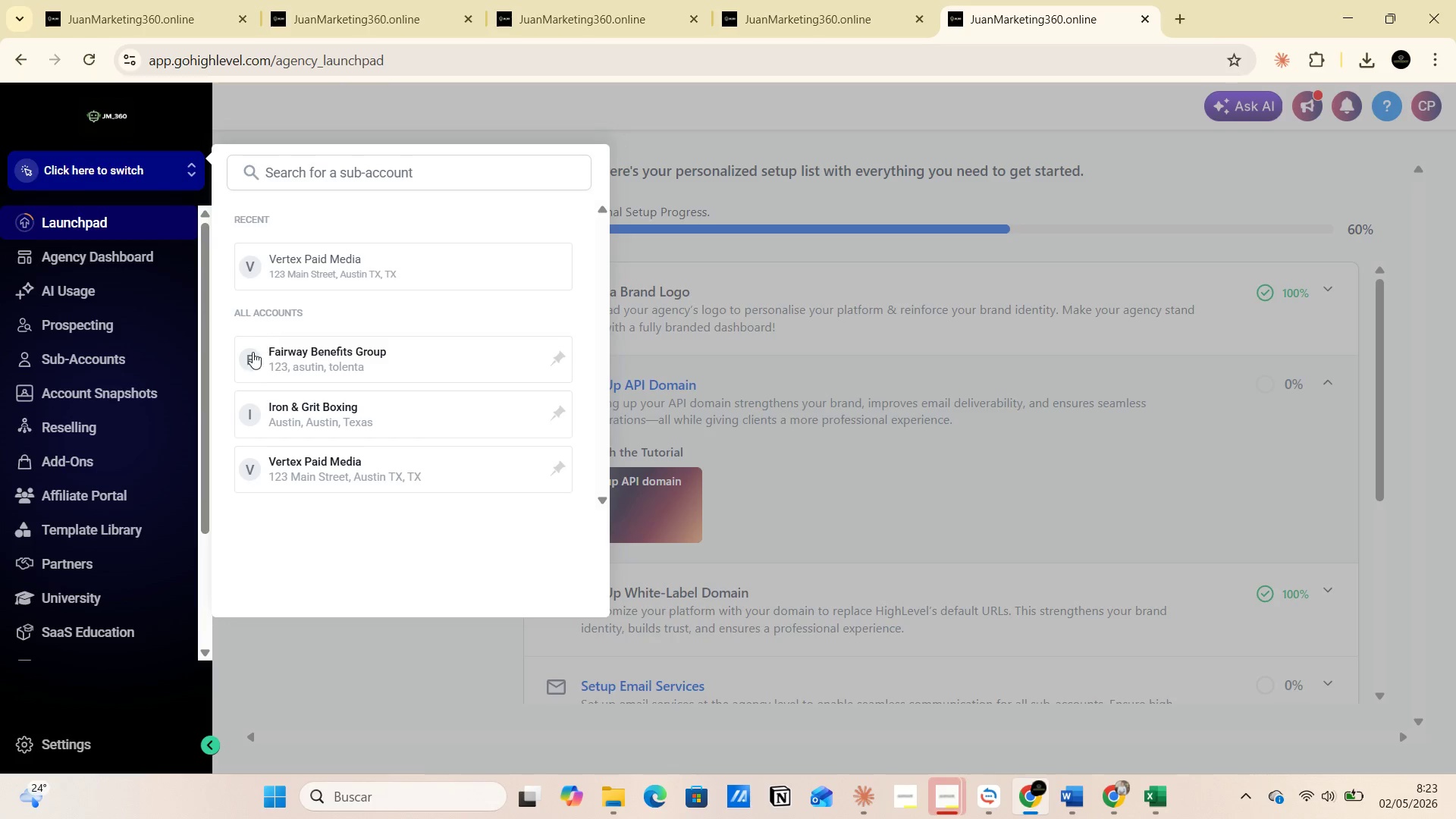 
left_click([313, 357])
 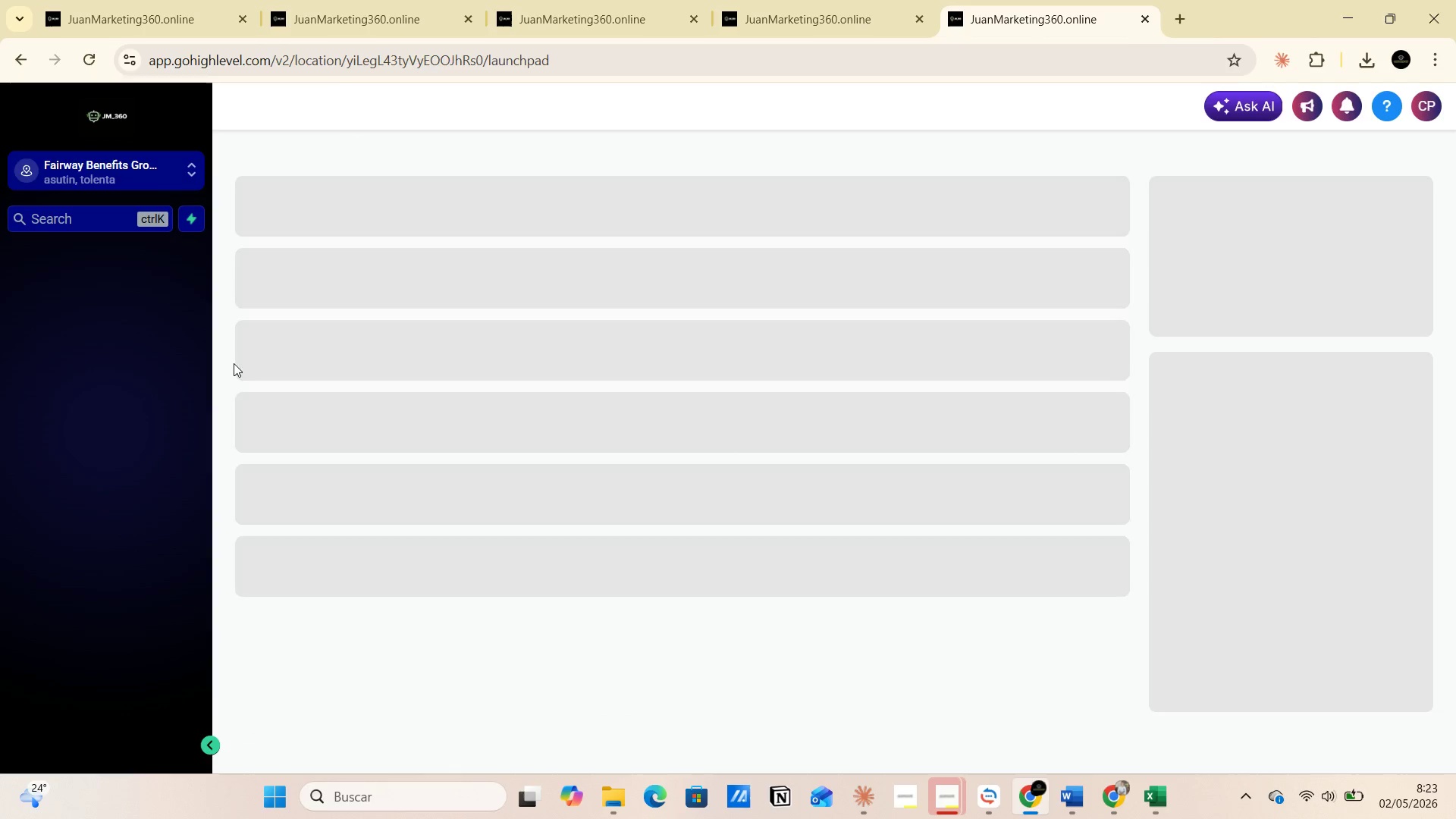 
scroll: coordinate [141, 450], scroll_direction: down, amount: 1.0
 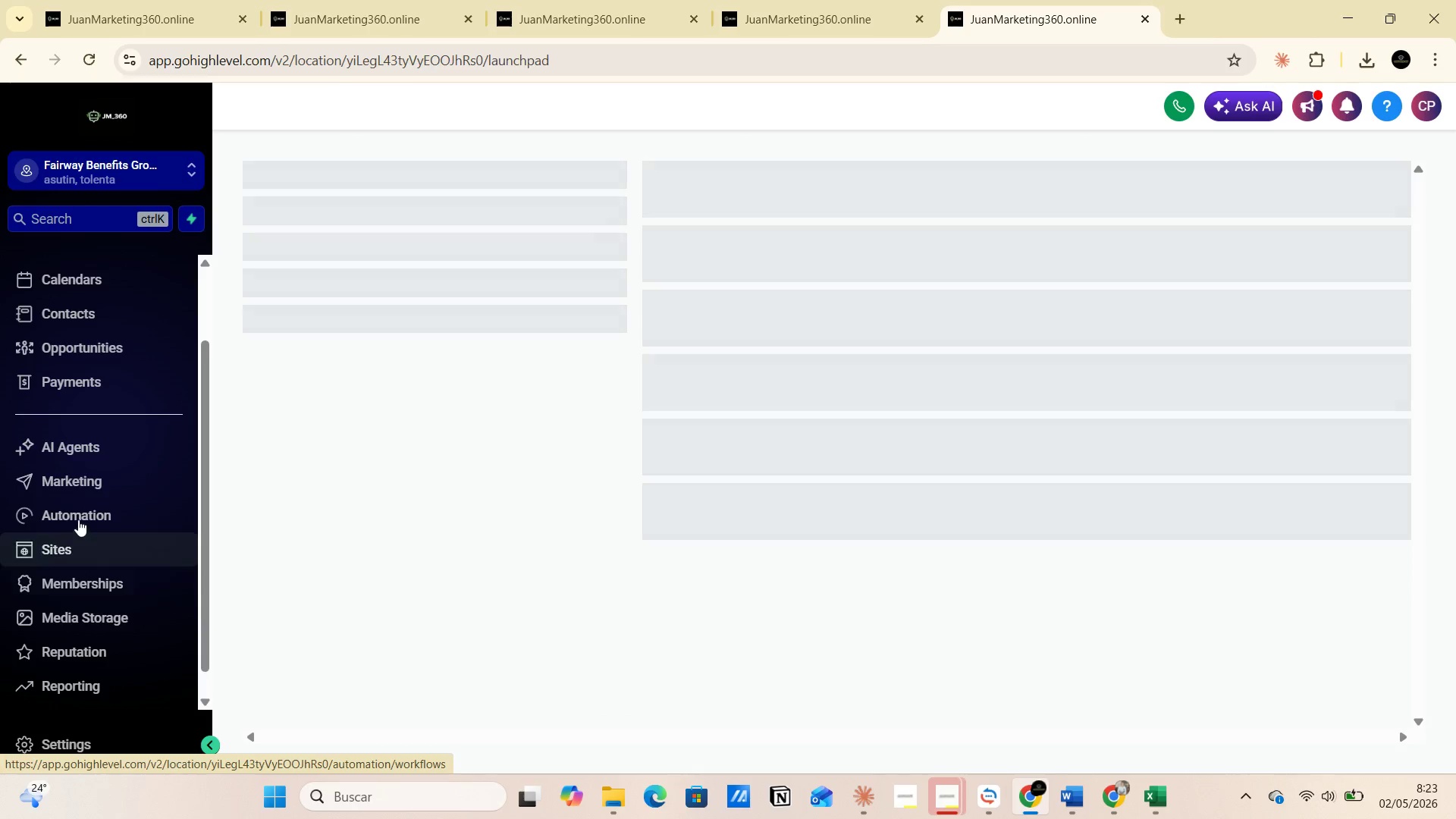 
left_click([78, 519])
 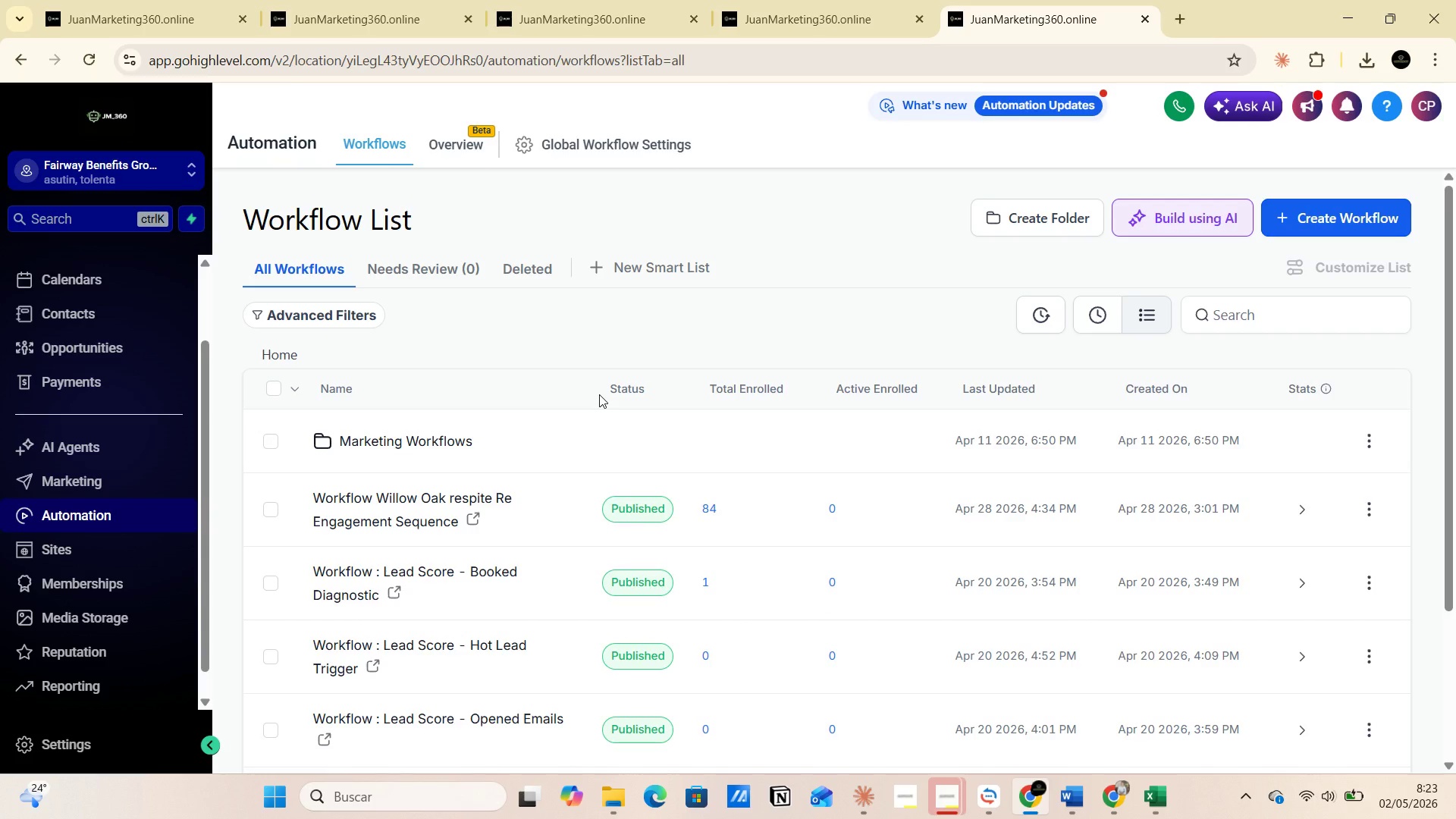 
wait(13.59)
 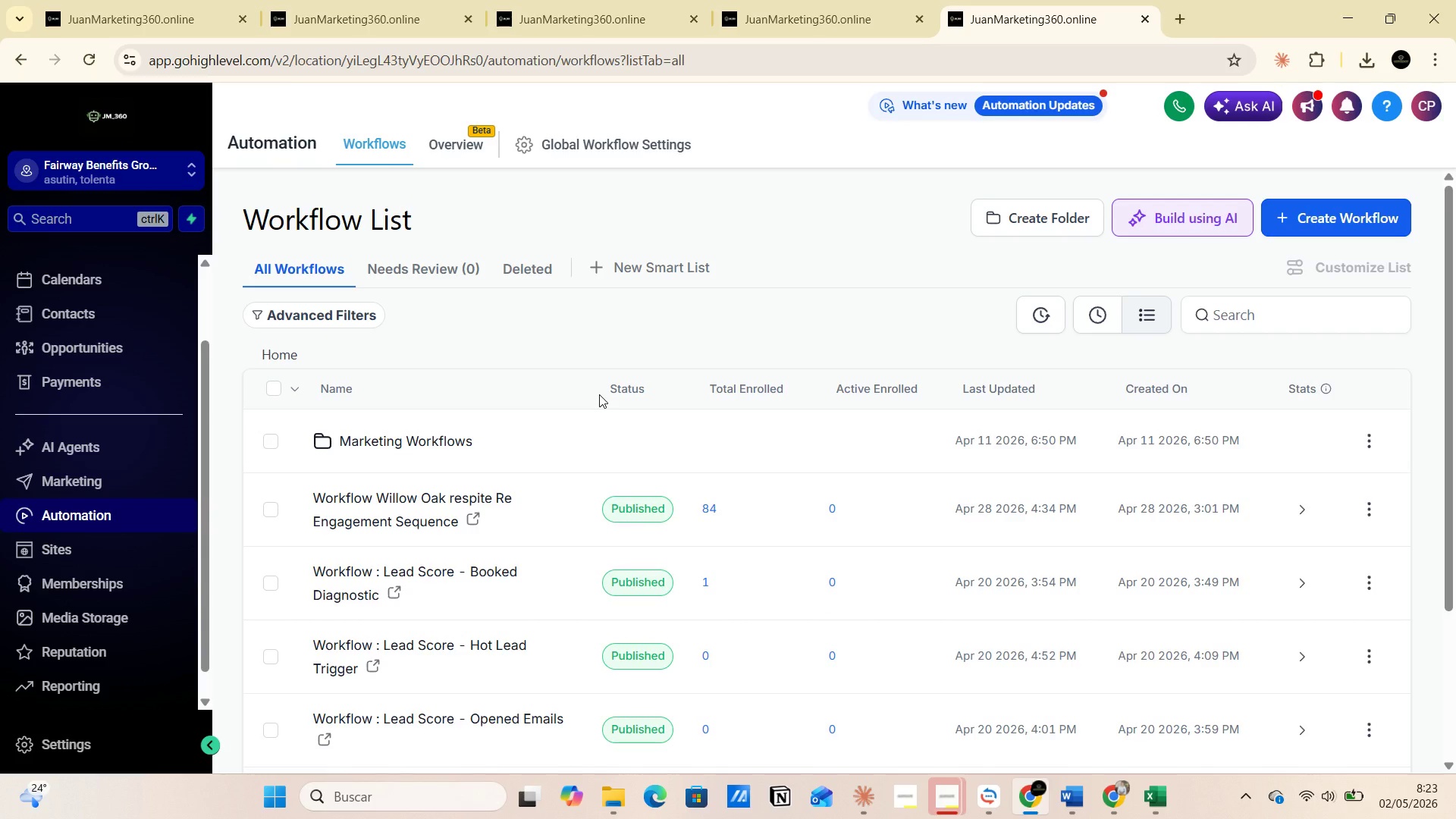 
left_click([1295, 212])
 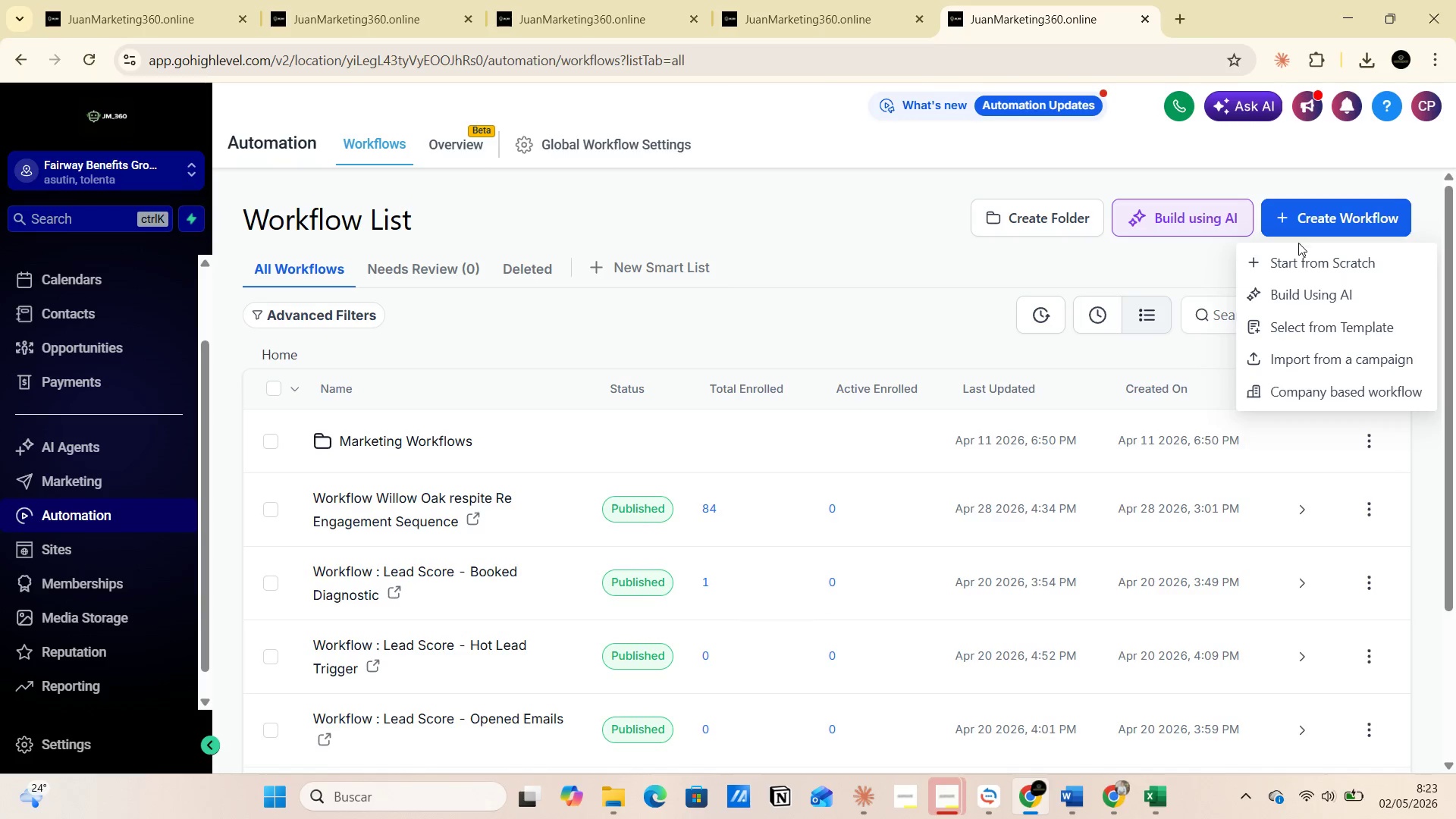 
left_click([1298, 260])
 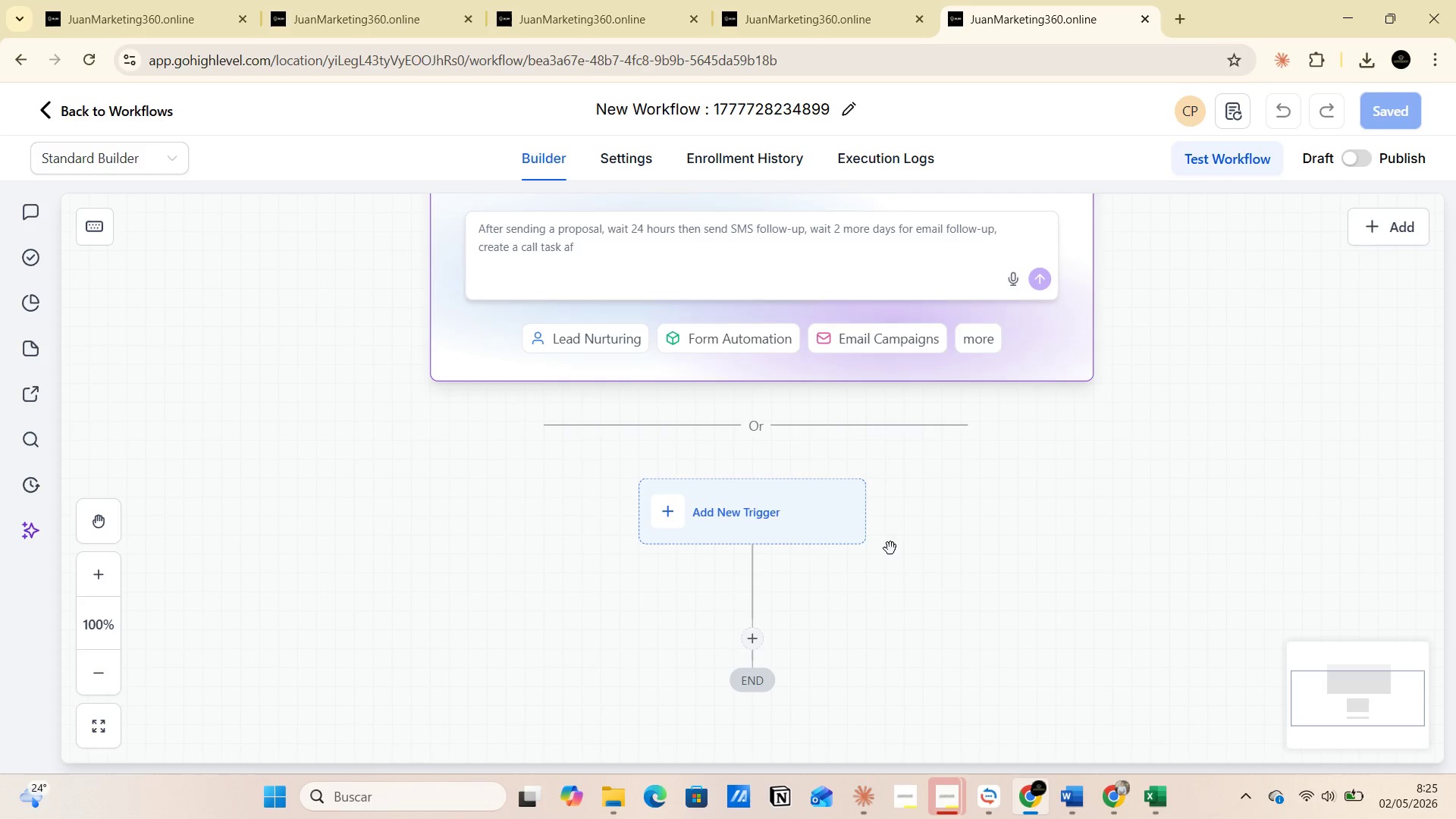 
wait(90.94)
 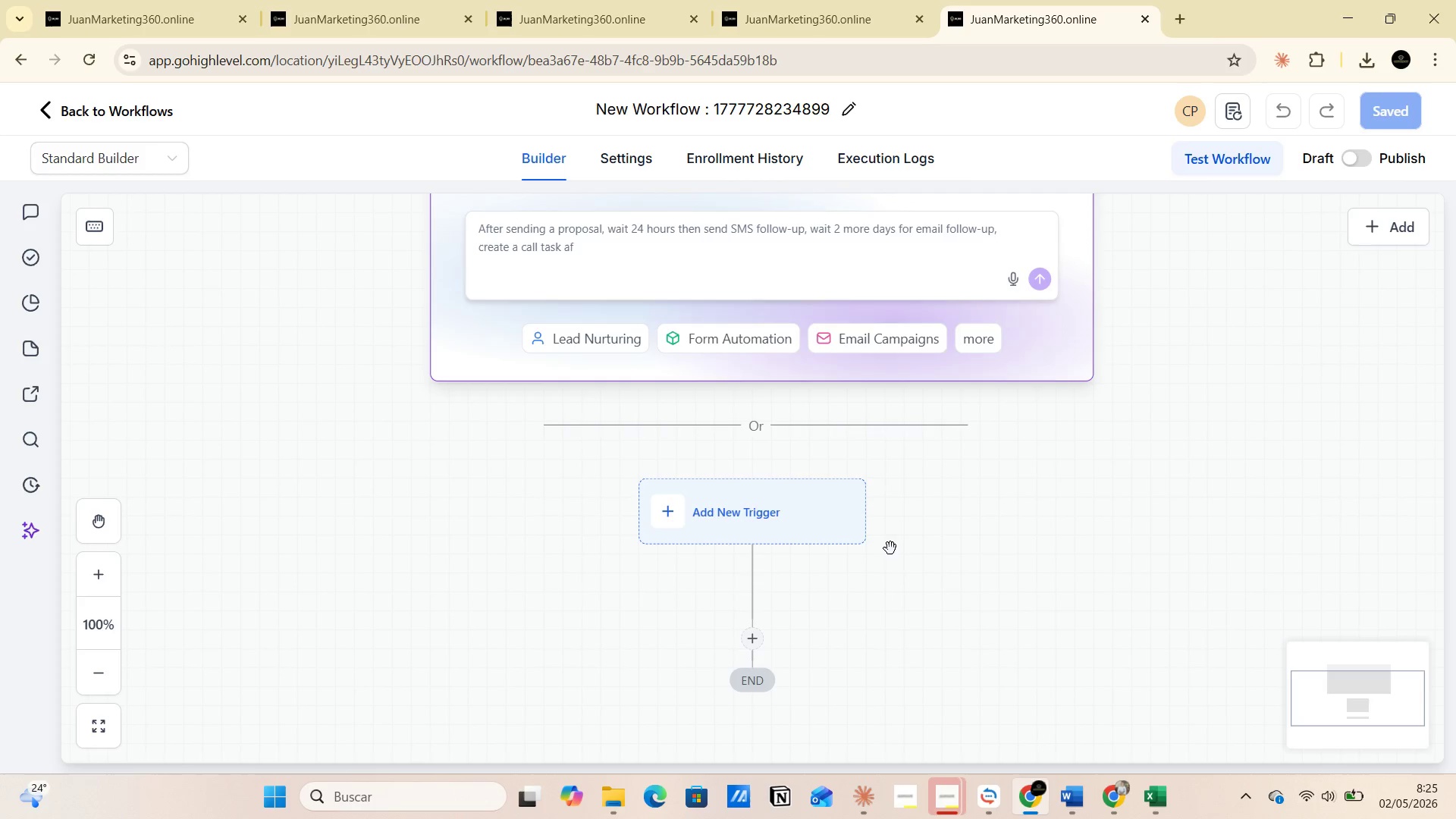 
left_click([716, 113])
 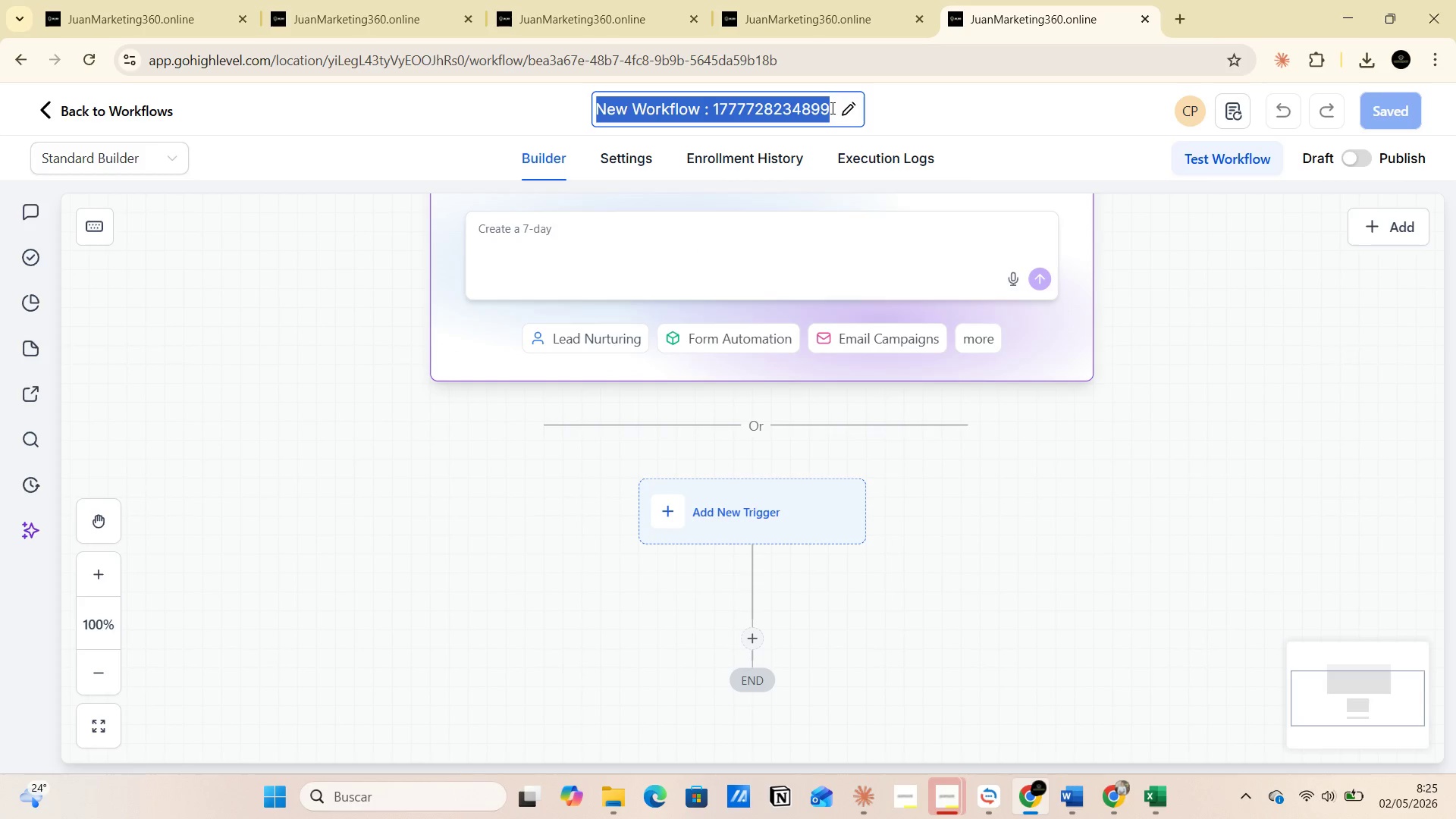 
left_click([831, 108])
 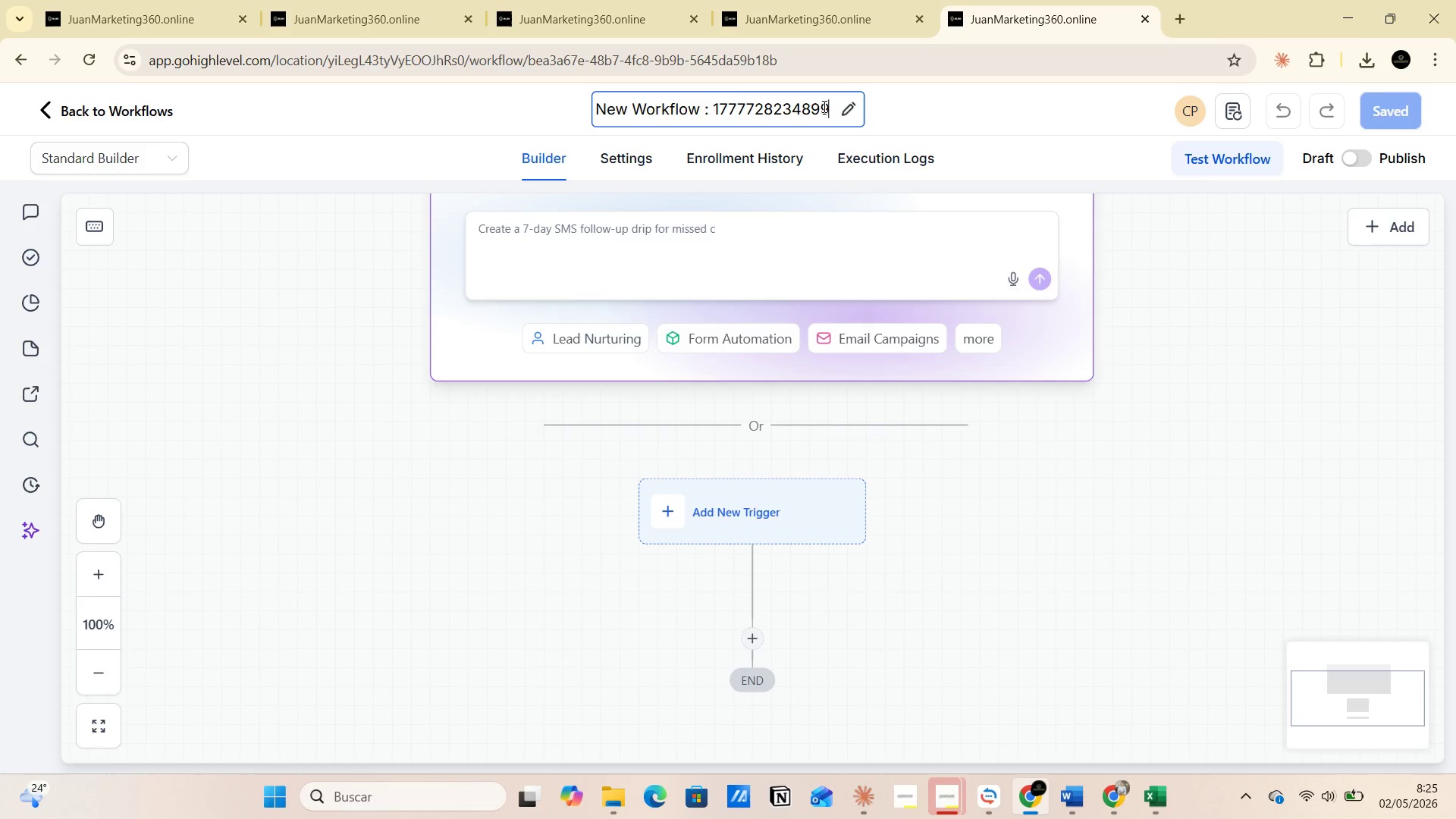 
left_click_drag(start_coordinate=[823, 106], to_coordinate=[702, 107])
 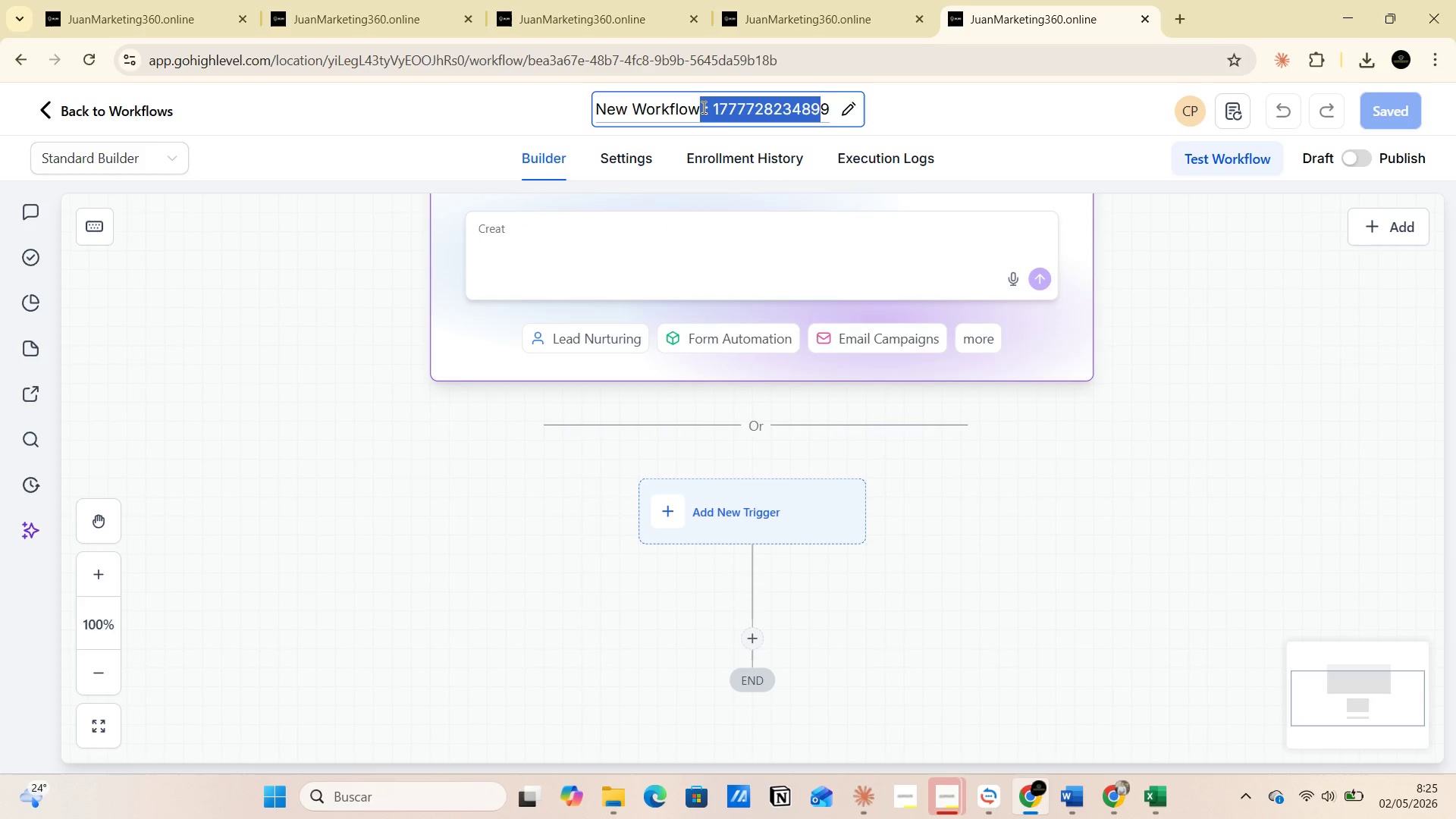 
key(Backspace)
 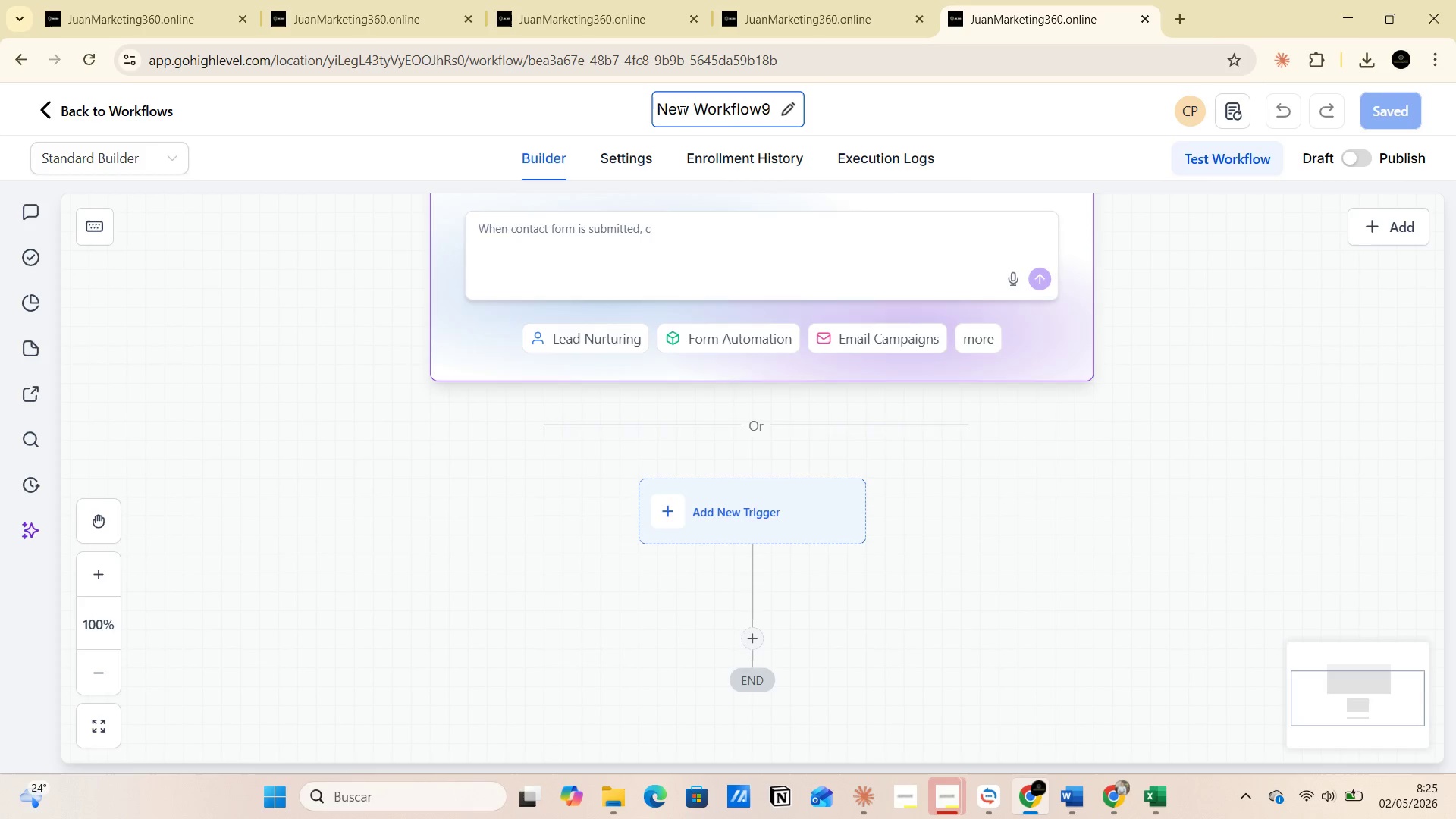 
left_click([692, 110])
 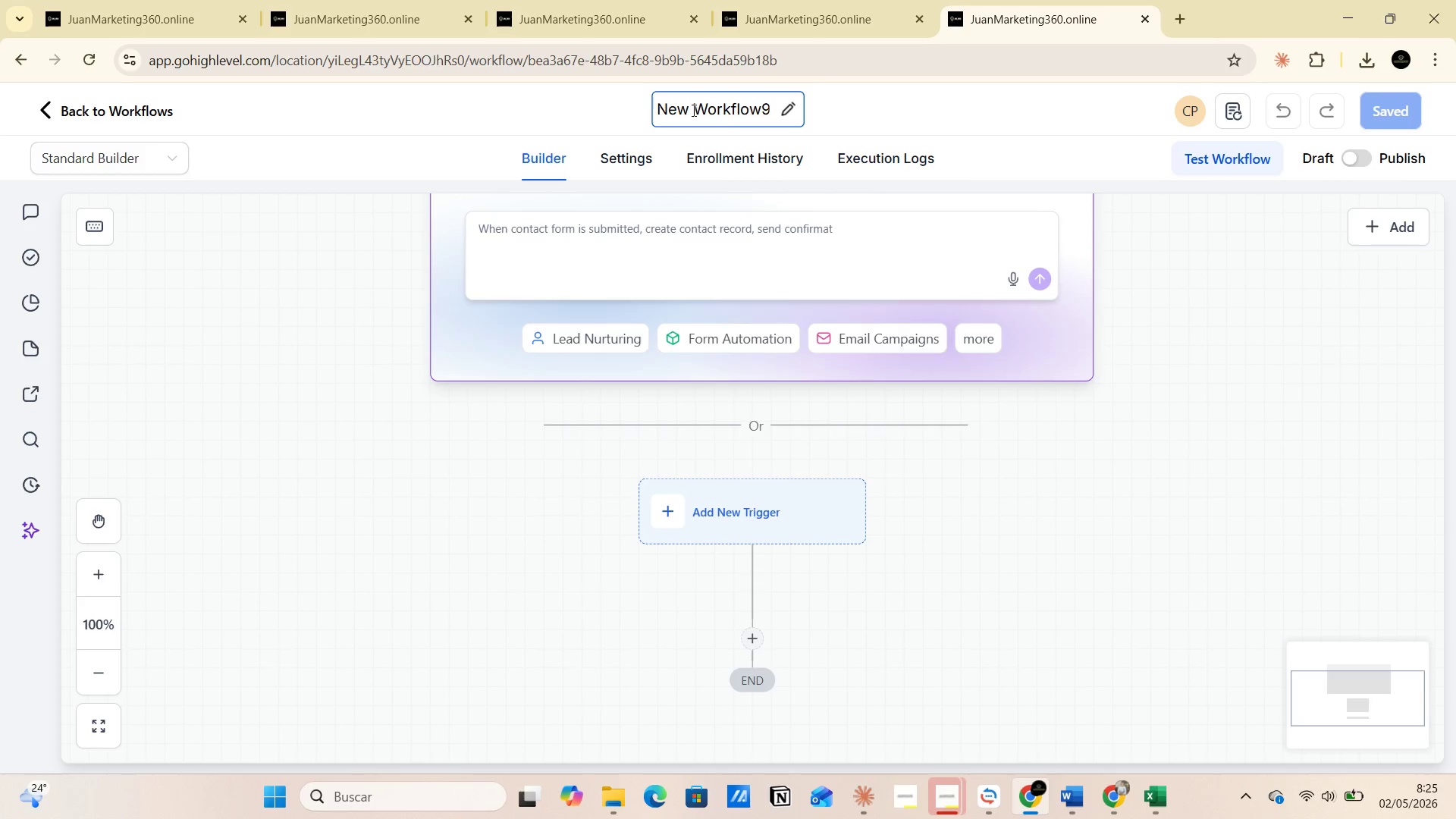 
key(Backspace)
 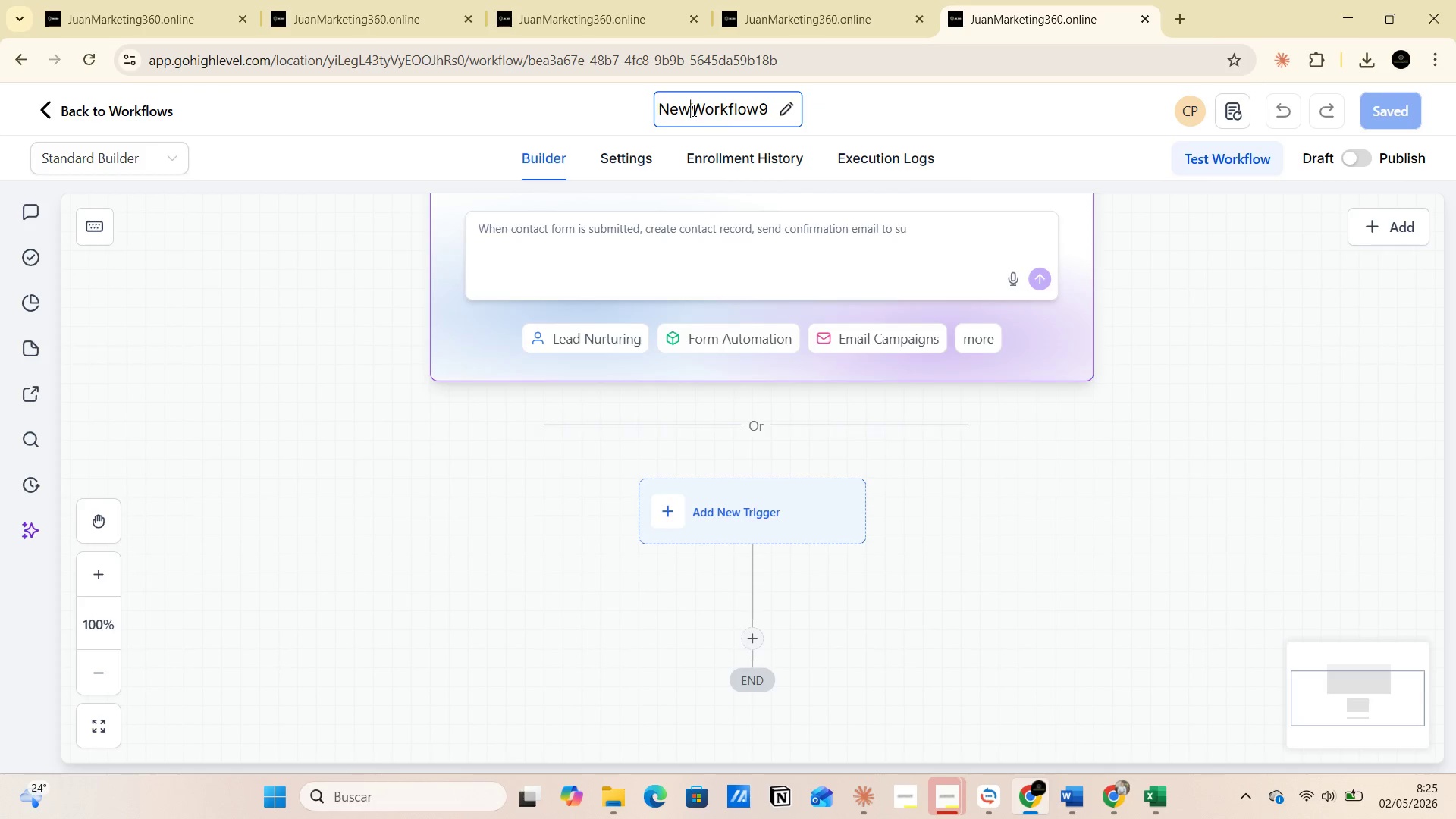 
key(Backspace)
 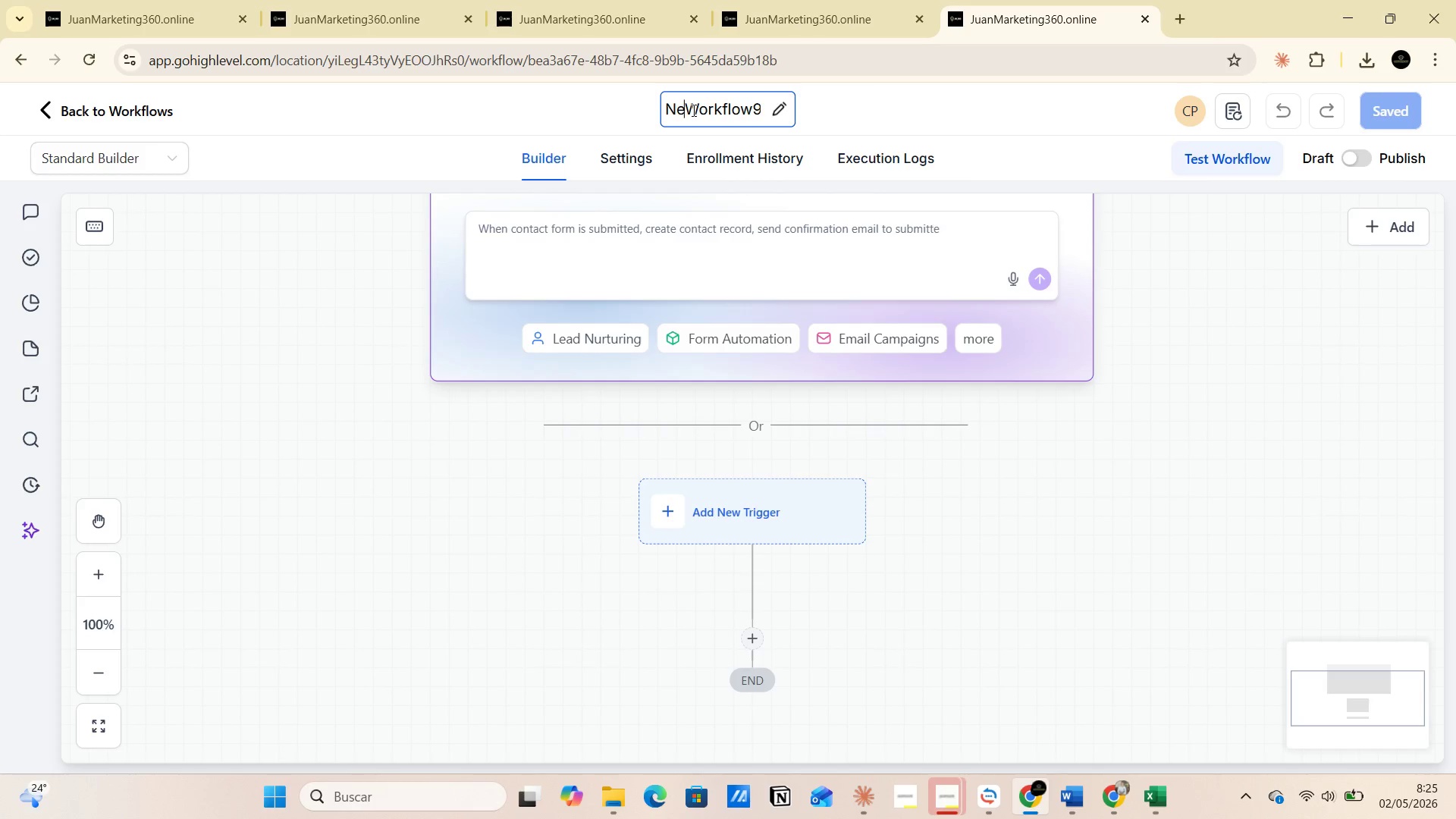 
key(Backspace)
 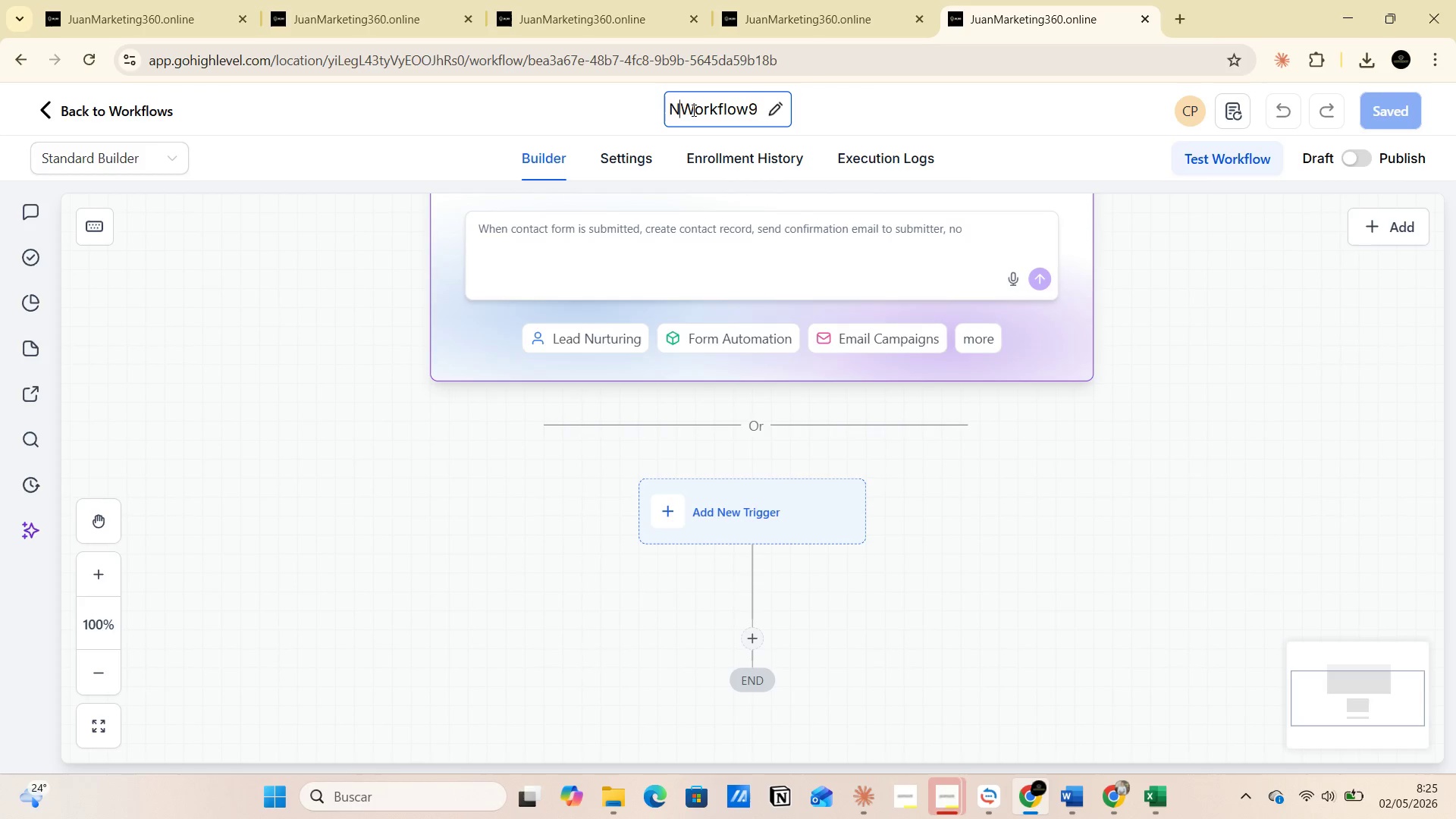 
key(Backspace)
 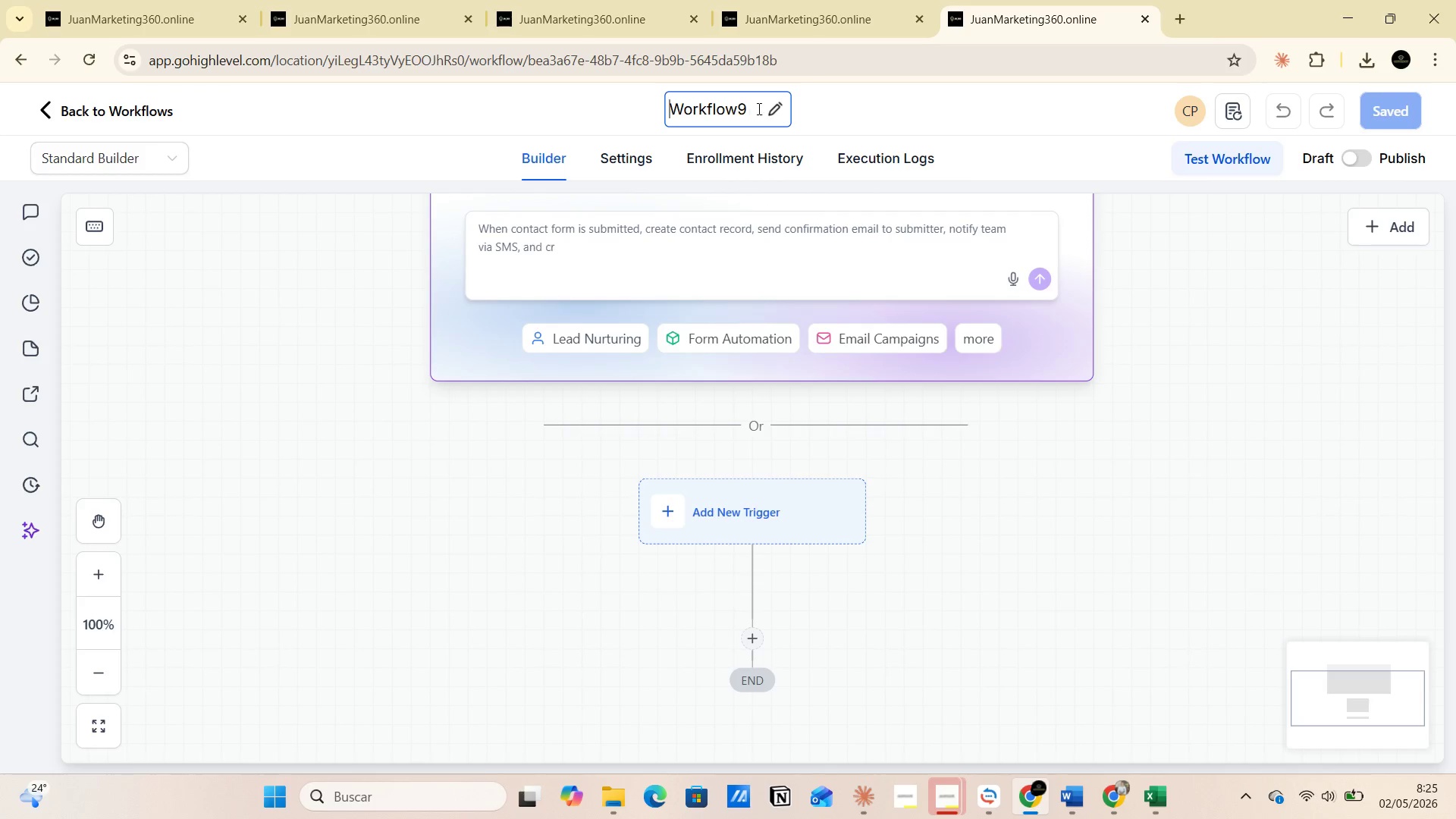 
left_click([759, 108])
 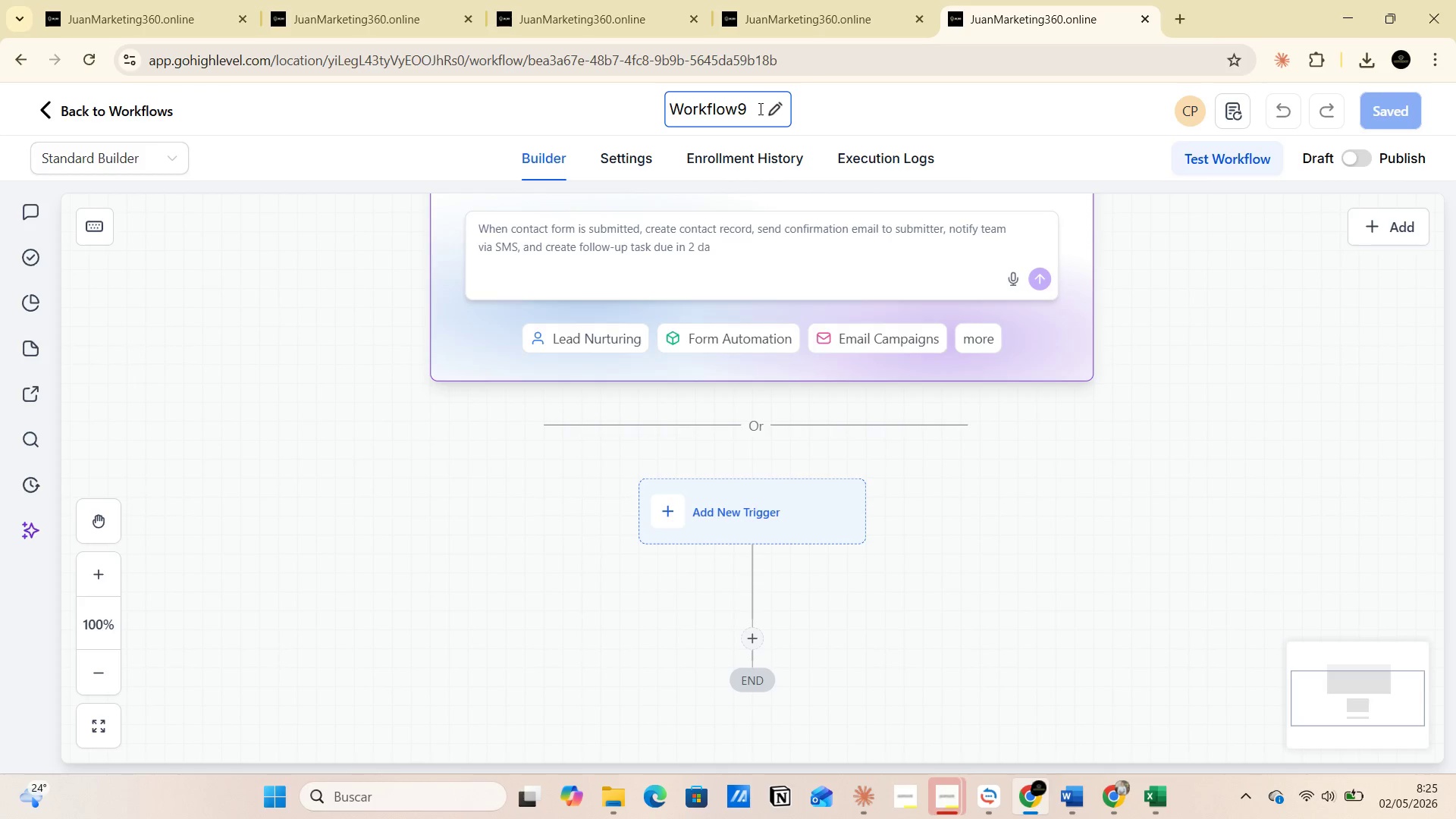 
key(Backspace)
 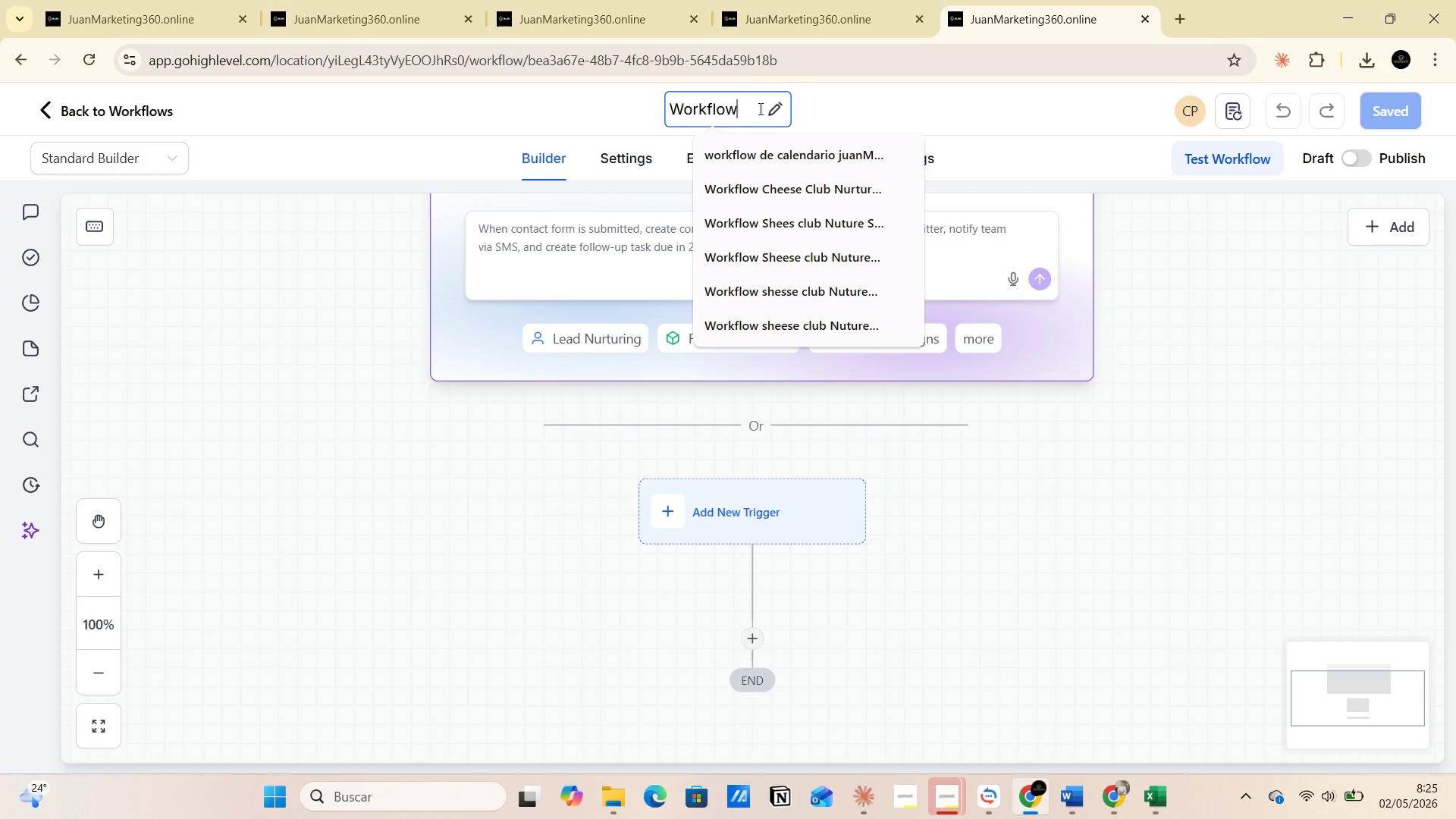 
key(Space)
 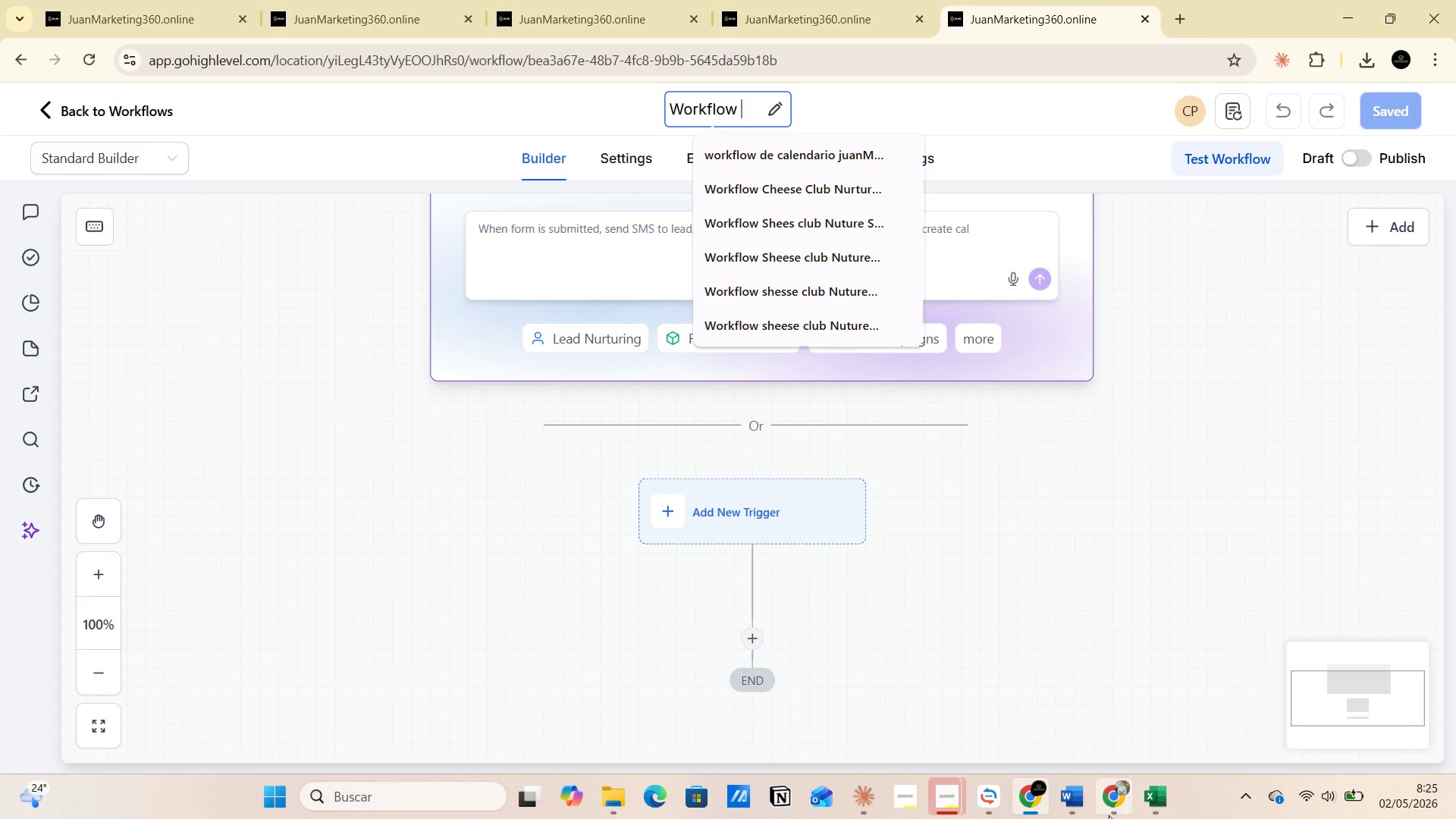 
wait(7.75)
 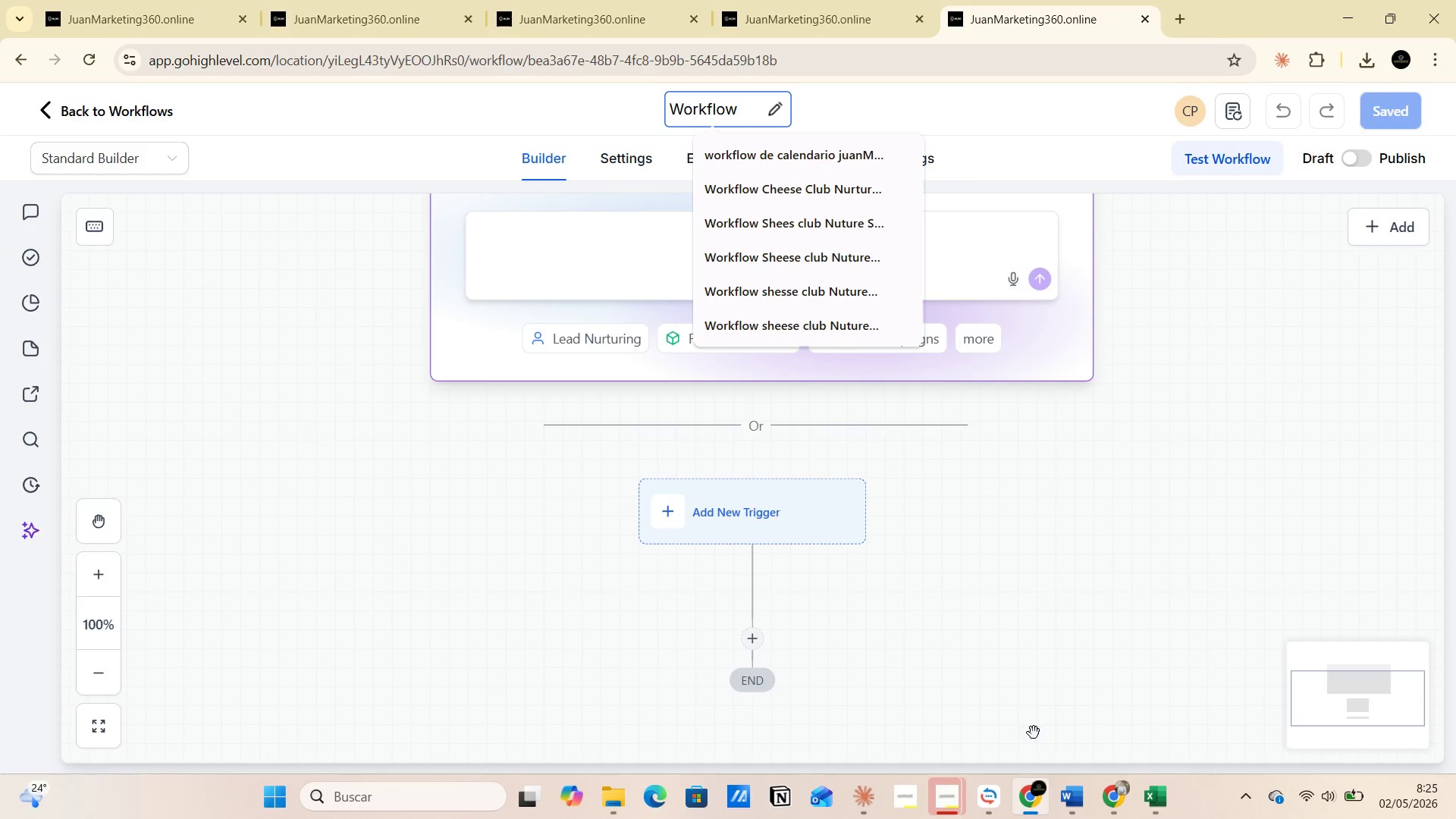 
left_click([1003, 734])
 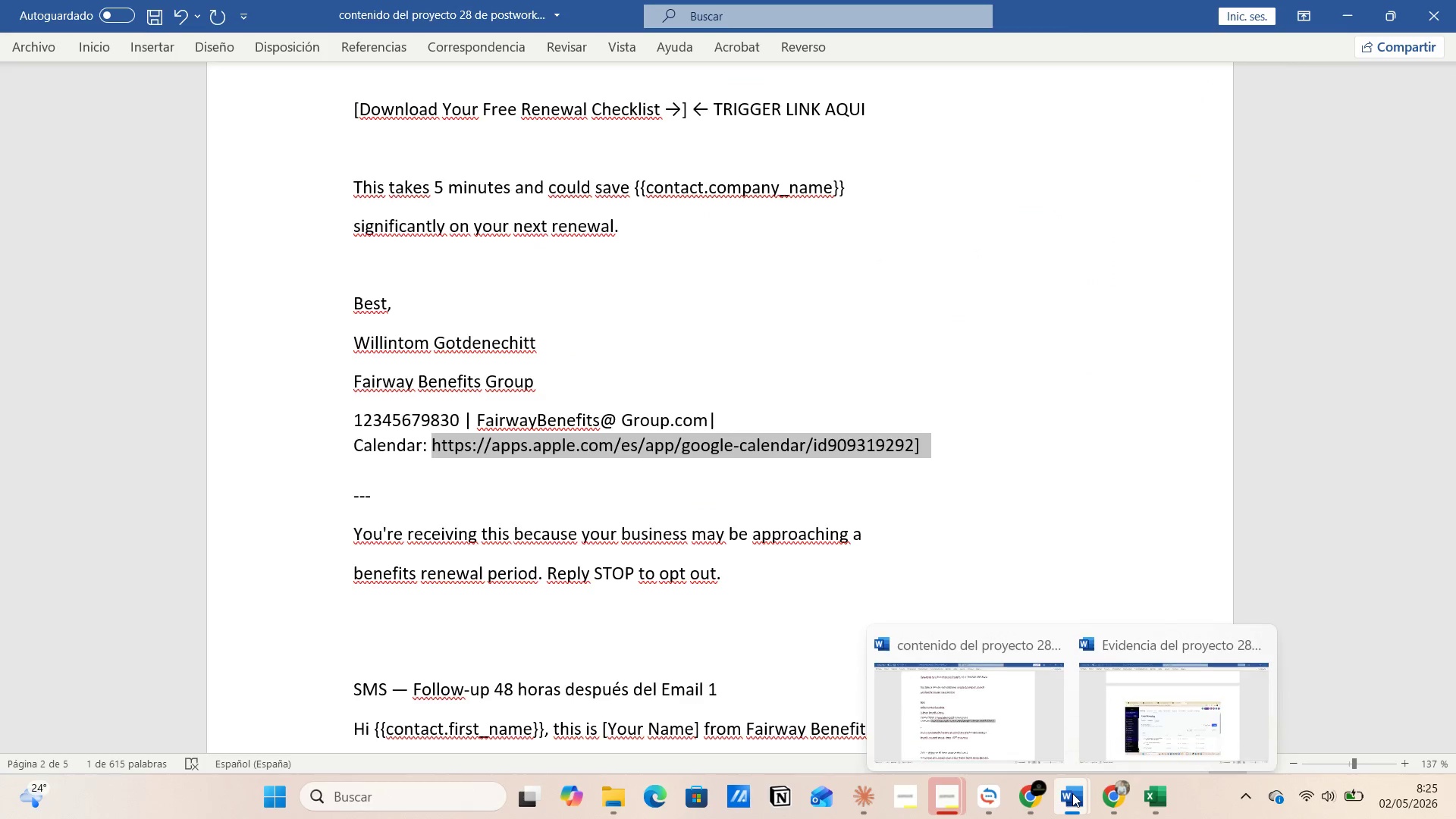 
left_click([1019, 714])
 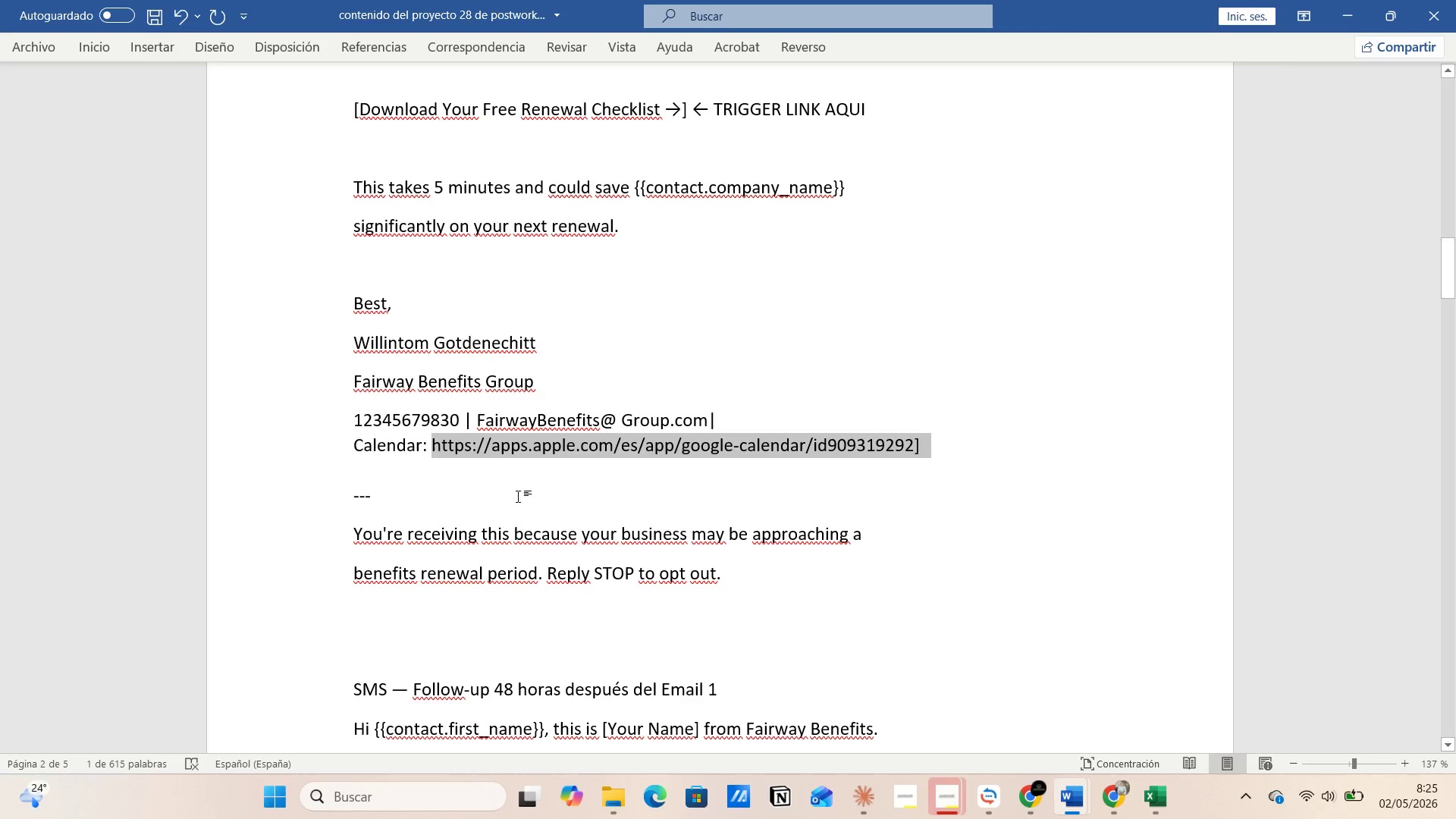 
scroll: coordinate [513, 518], scroll_direction: down, amount: 20.0
 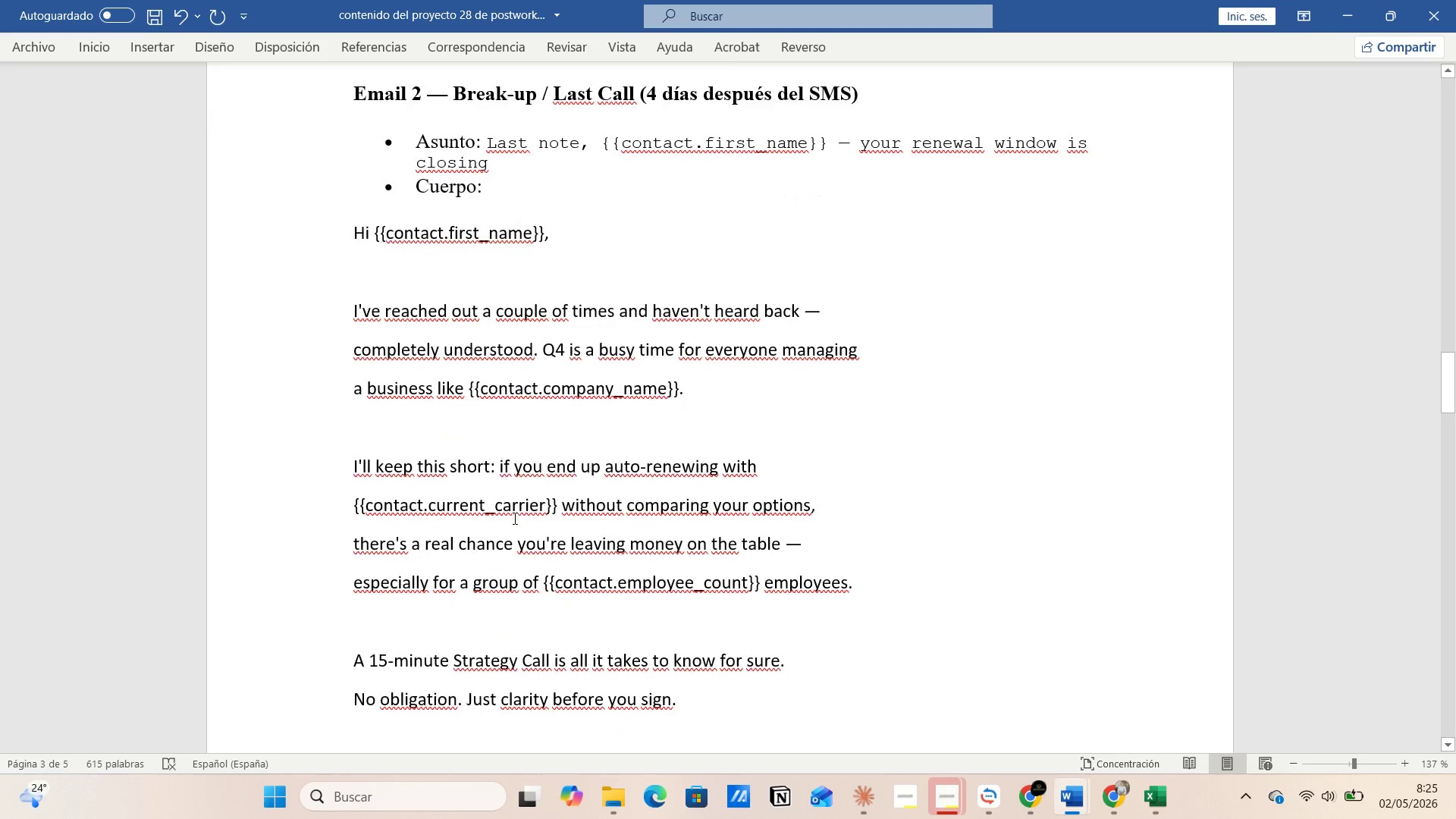 
scroll: coordinate [515, 516], scroll_direction: up, amount: 12.0
 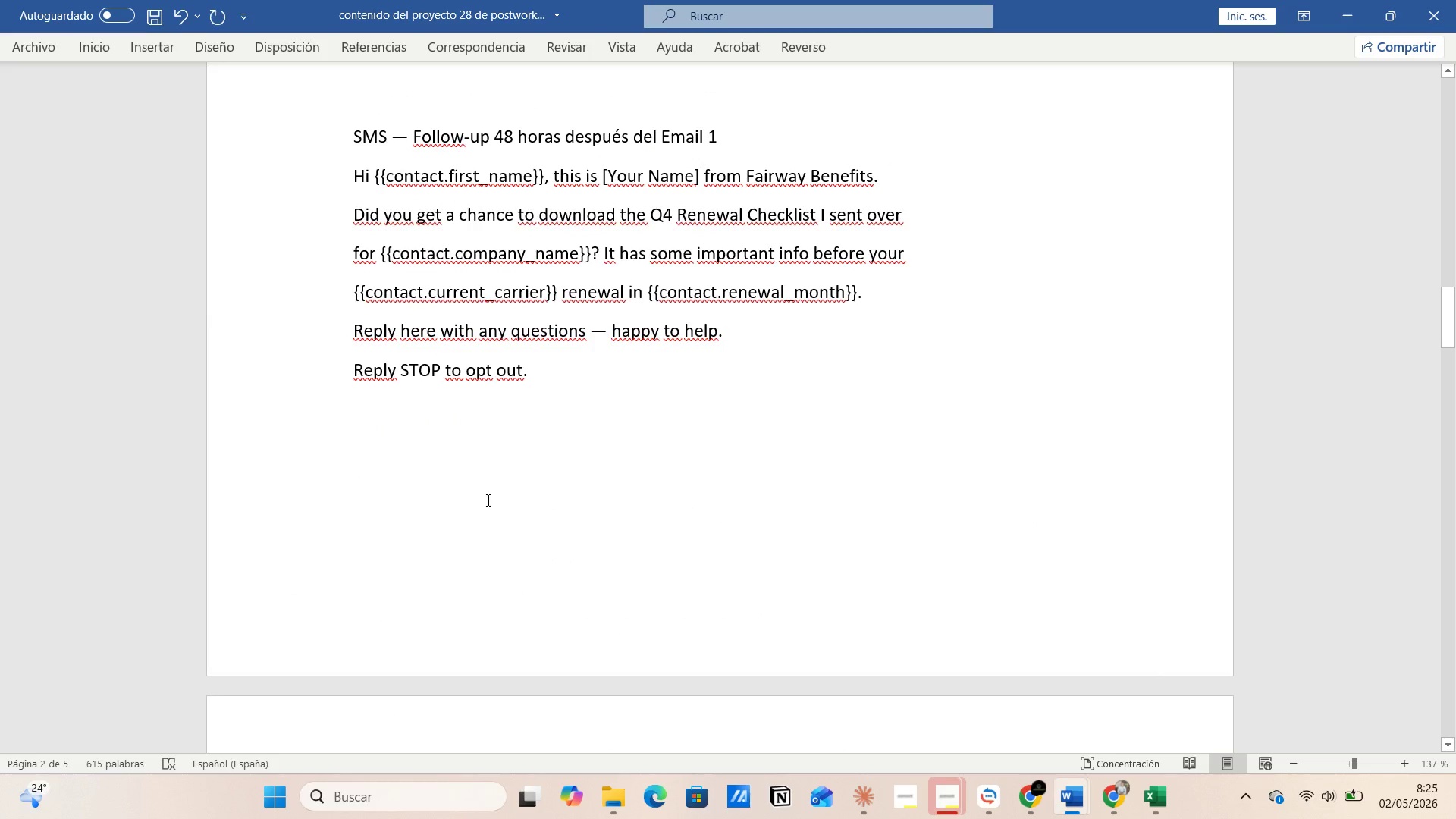 
scroll: coordinate [494, 517], scroll_direction: down, amount: 10.0
 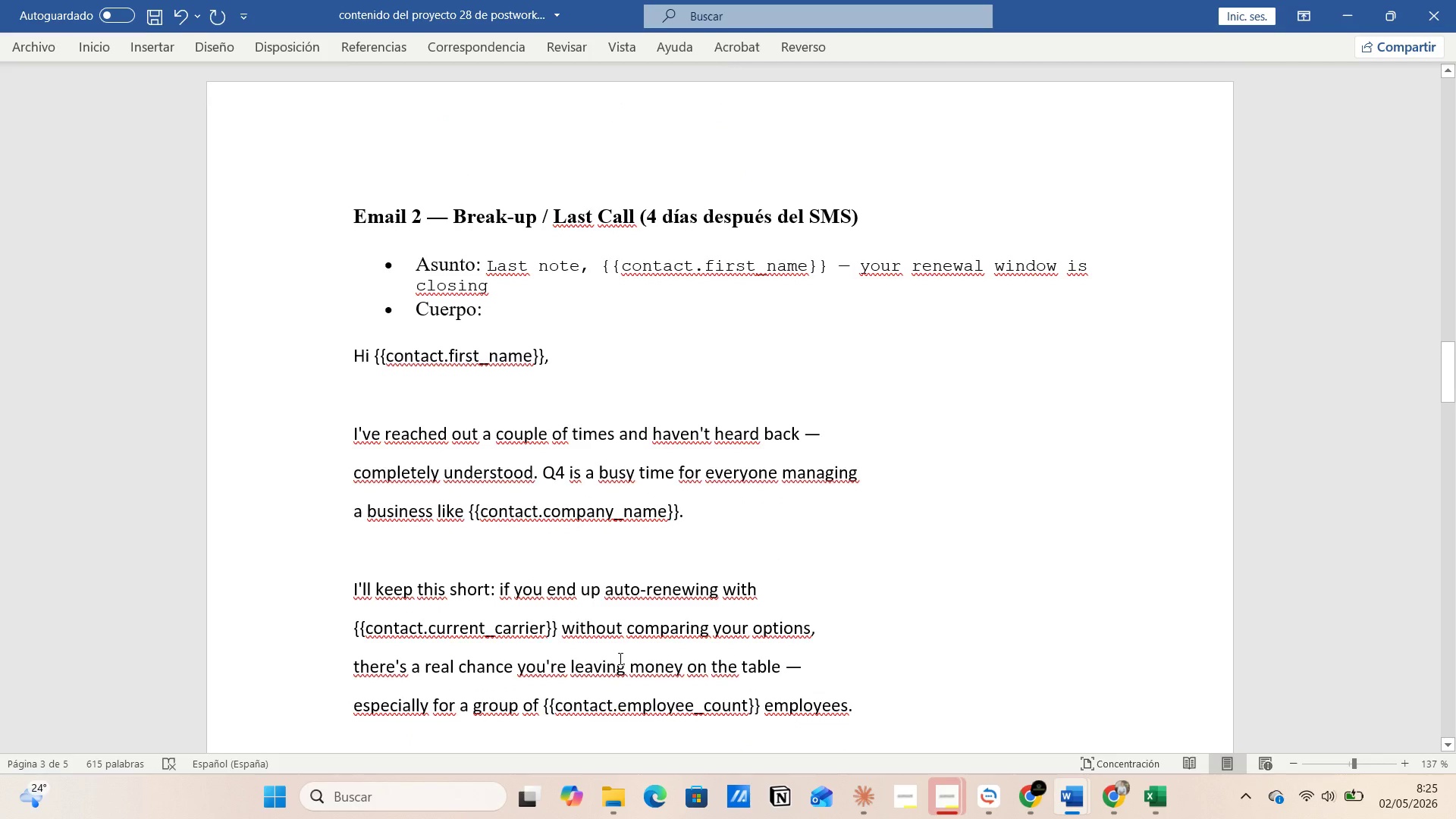 
left_click([552, 466])
 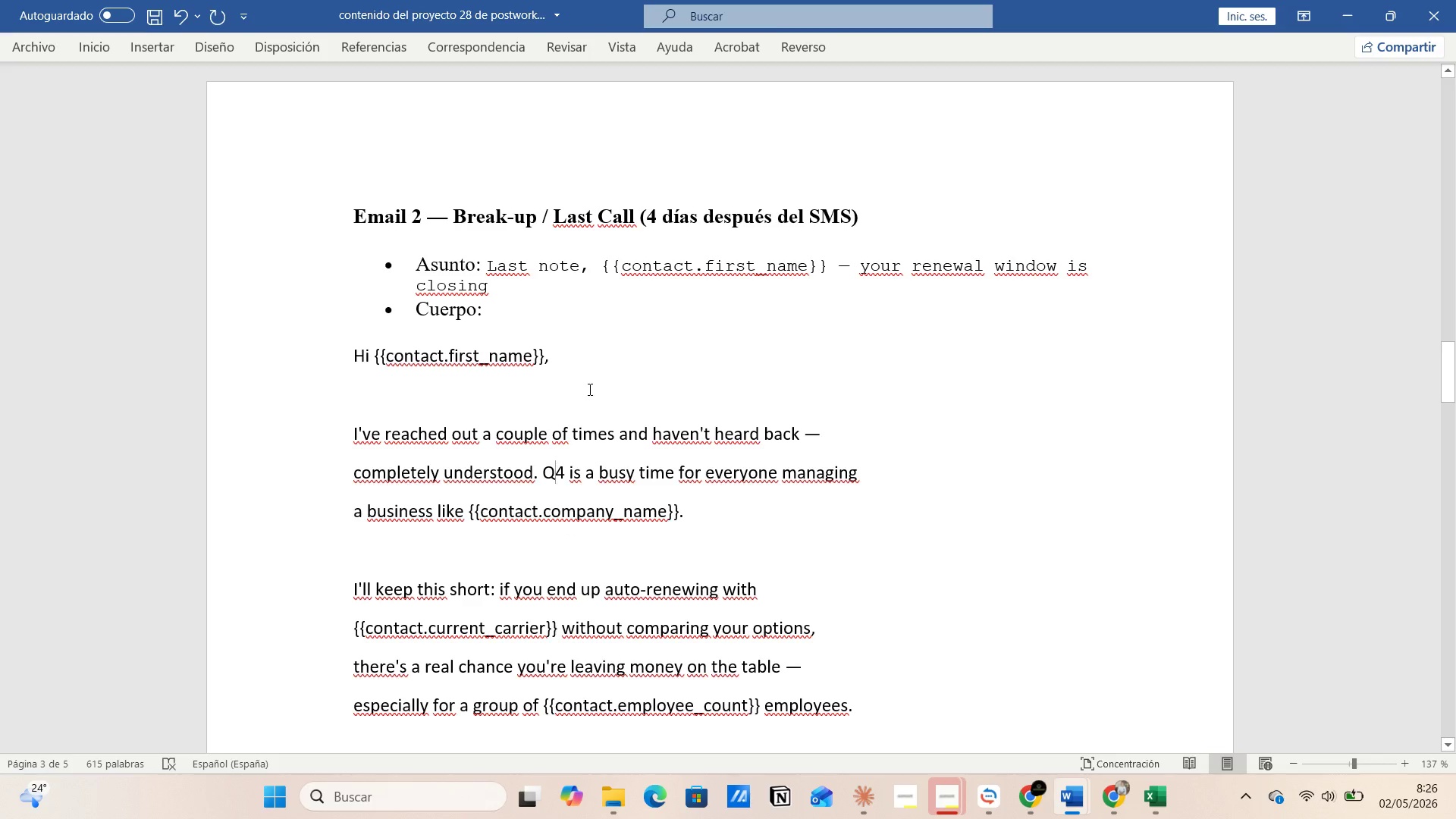 
left_click([588, 388])
 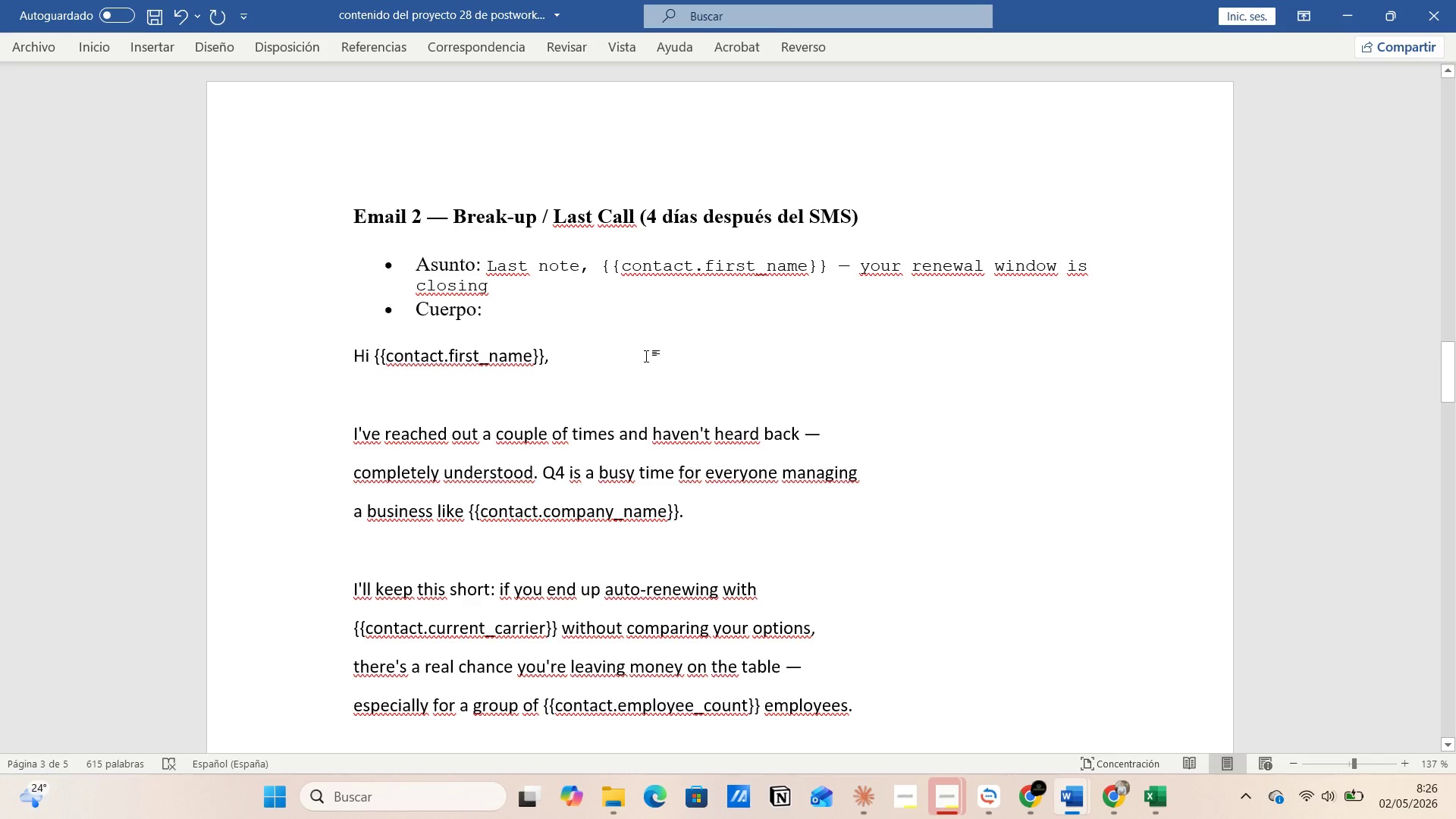 
scroll: coordinate [549, 404], scroll_direction: down, amount: 3.0
 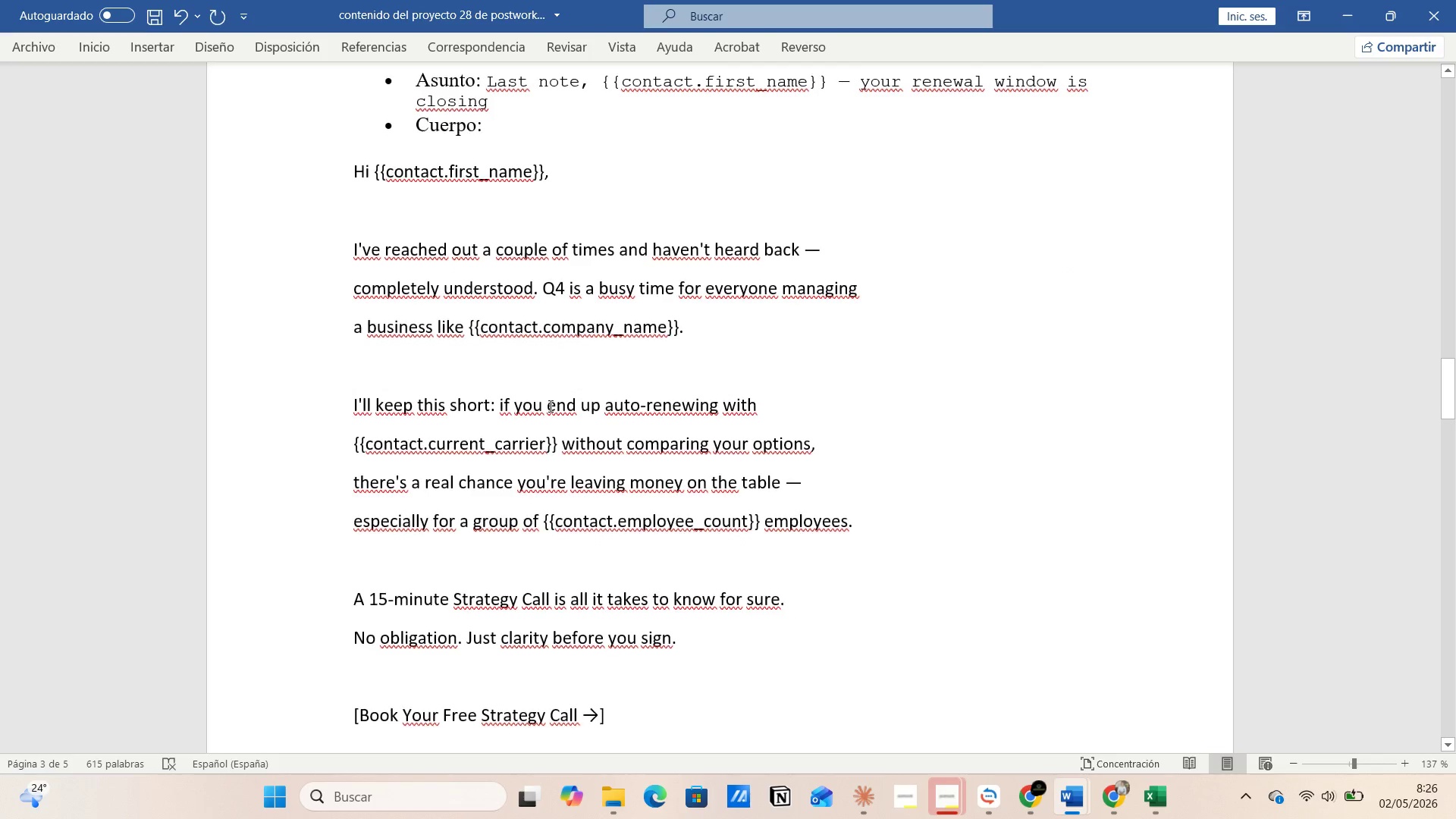 
scroll: coordinate [549, 406], scroll_direction: up, amount: 5.0
 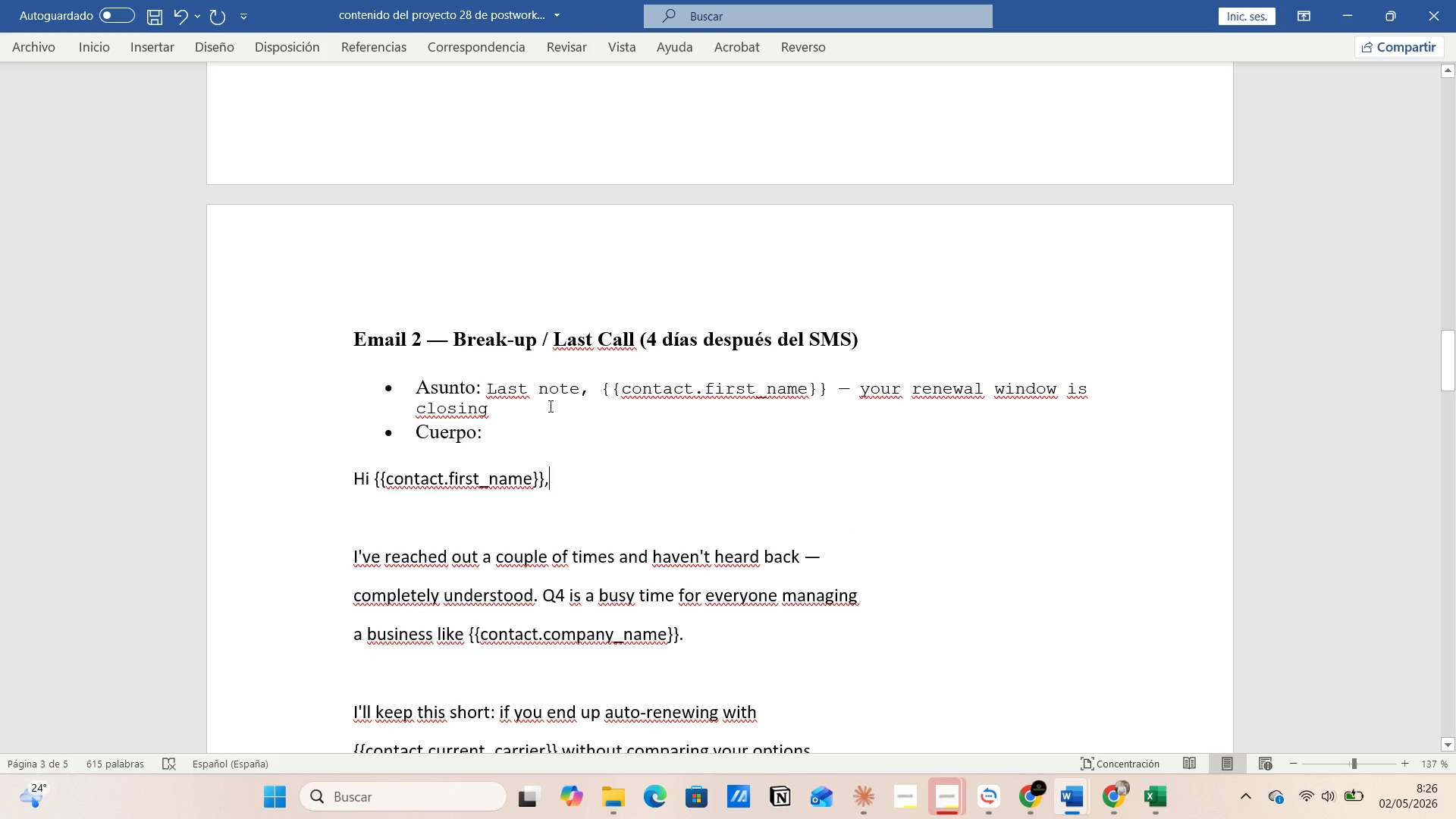 
scroll: coordinate [538, 471], scroll_direction: down, amount: 26.0
 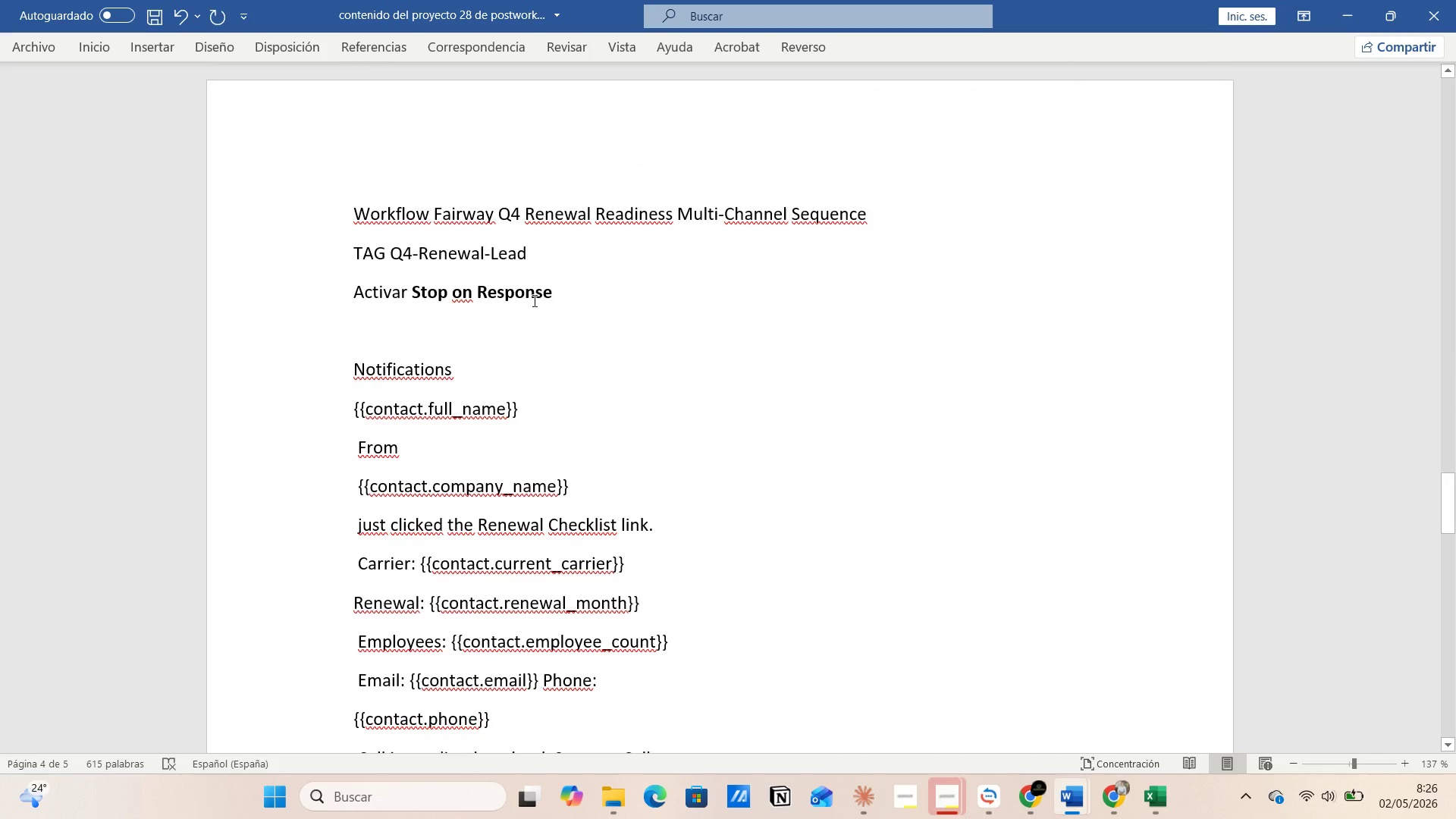 
left_click([522, 268])
 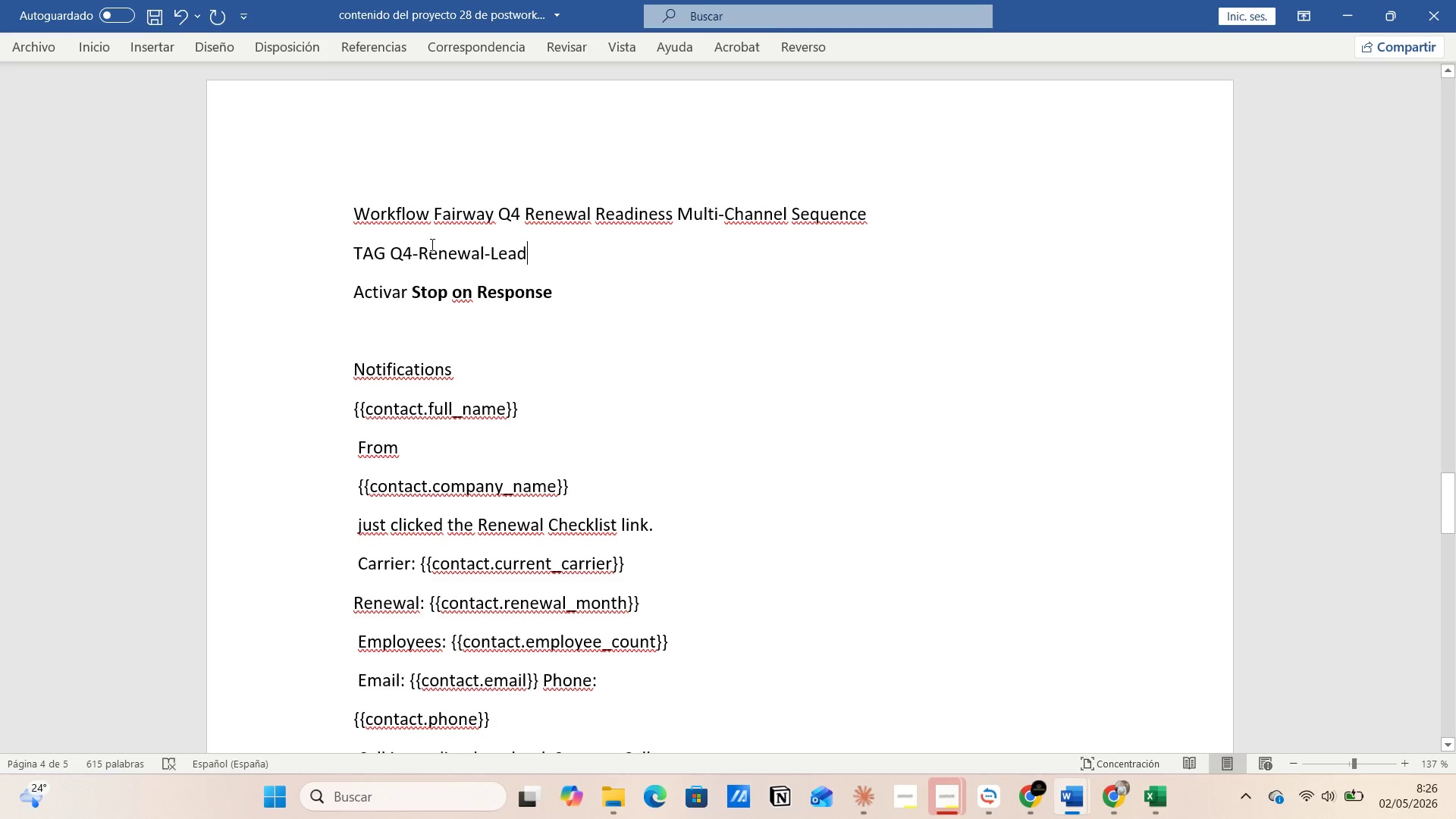 
left_click([427, 239])
 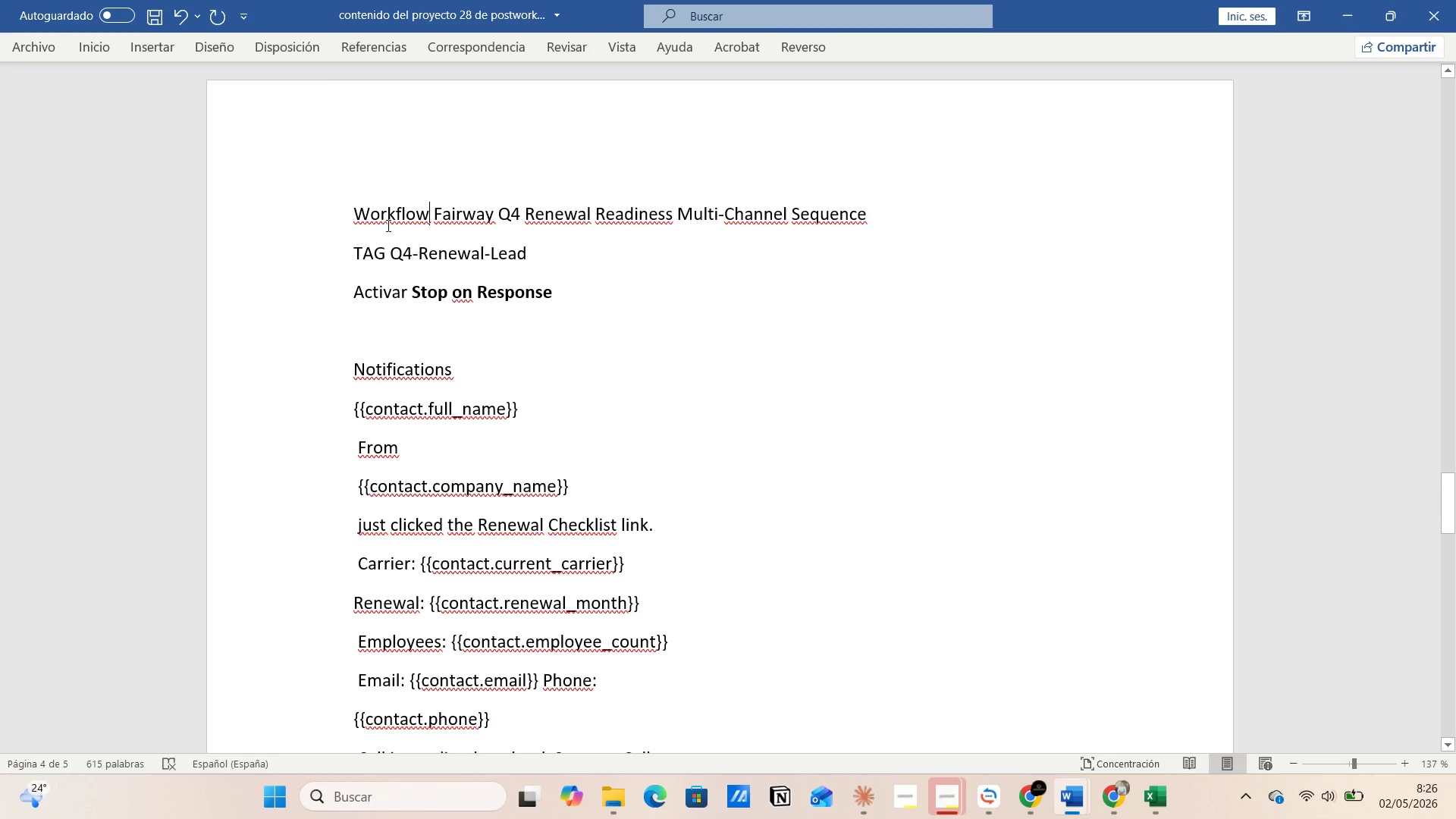 
left_click([387, 224])
 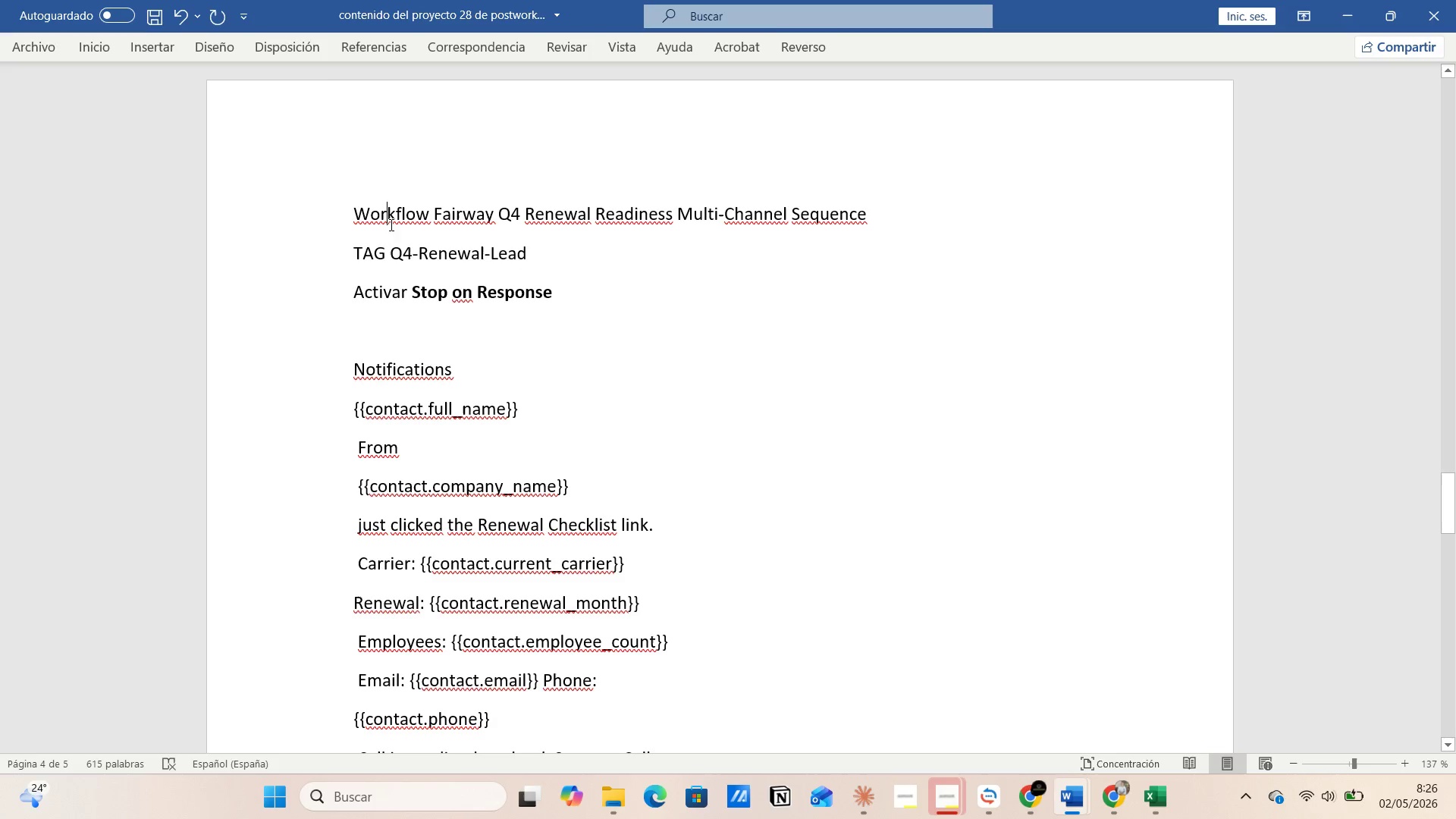 
left_click([390, 223])
 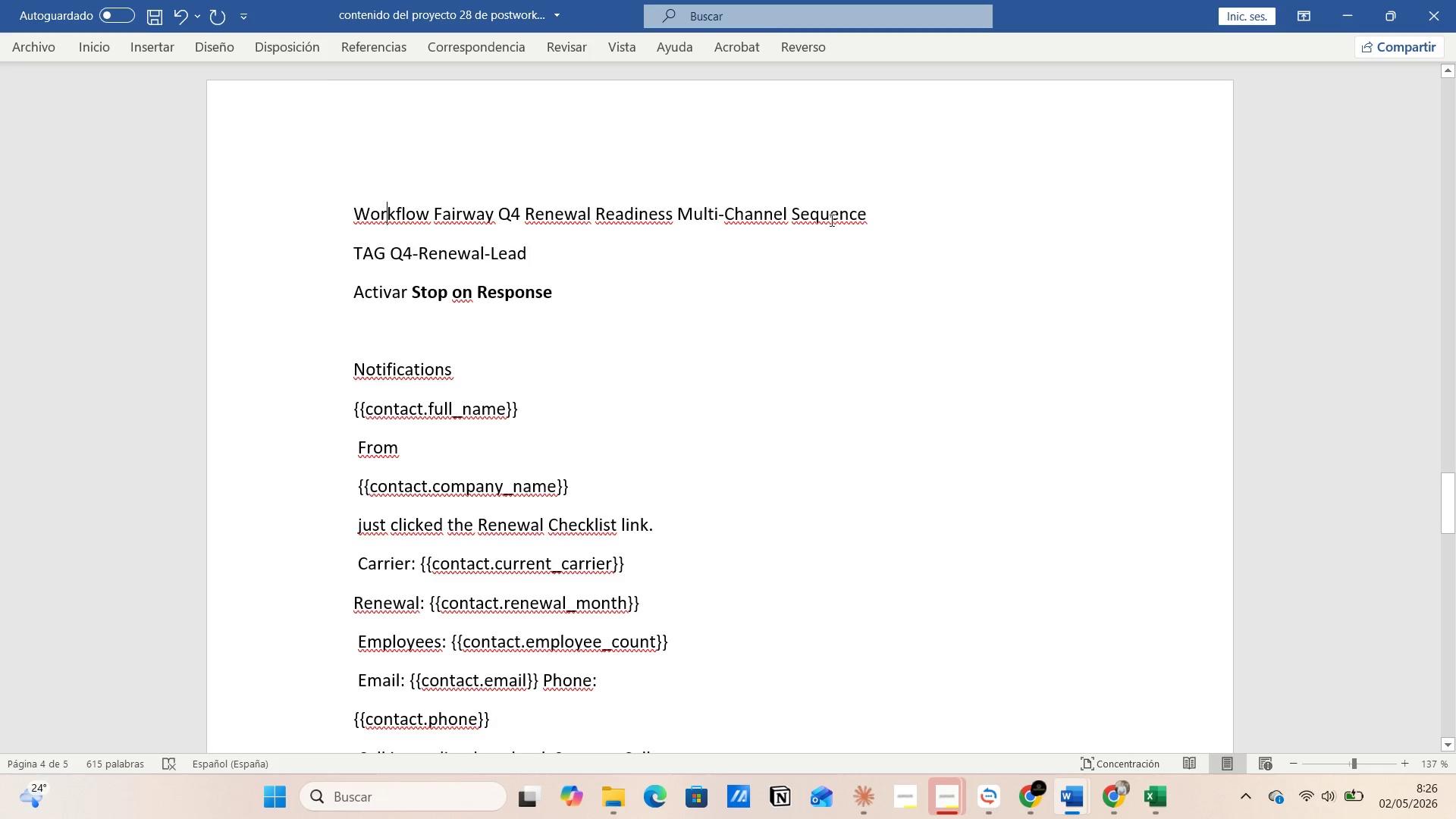 
left_click([835, 216])
 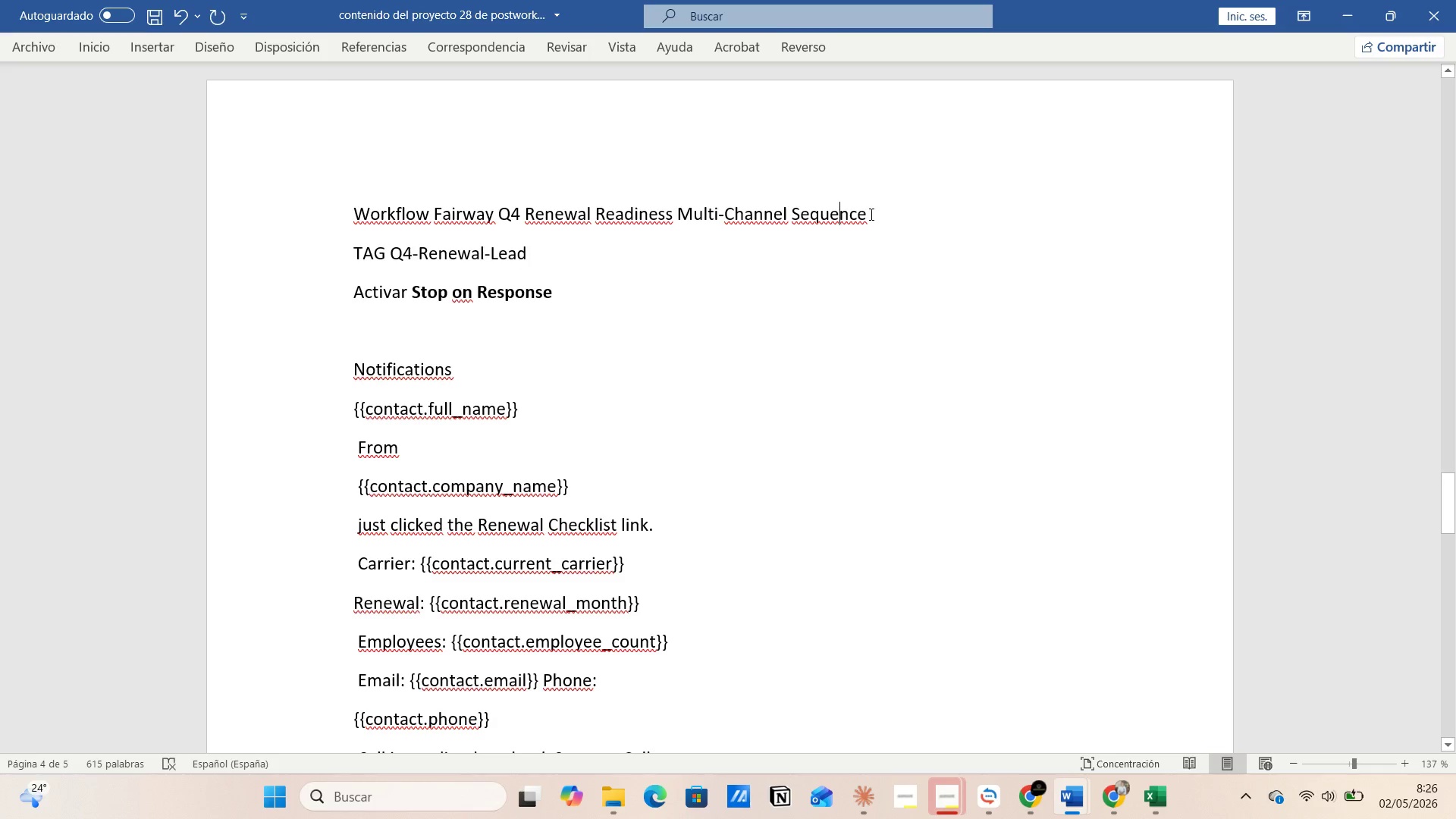 
left_click_drag(start_coordinate=[870, 214], to_coordinate=[447, 217])
 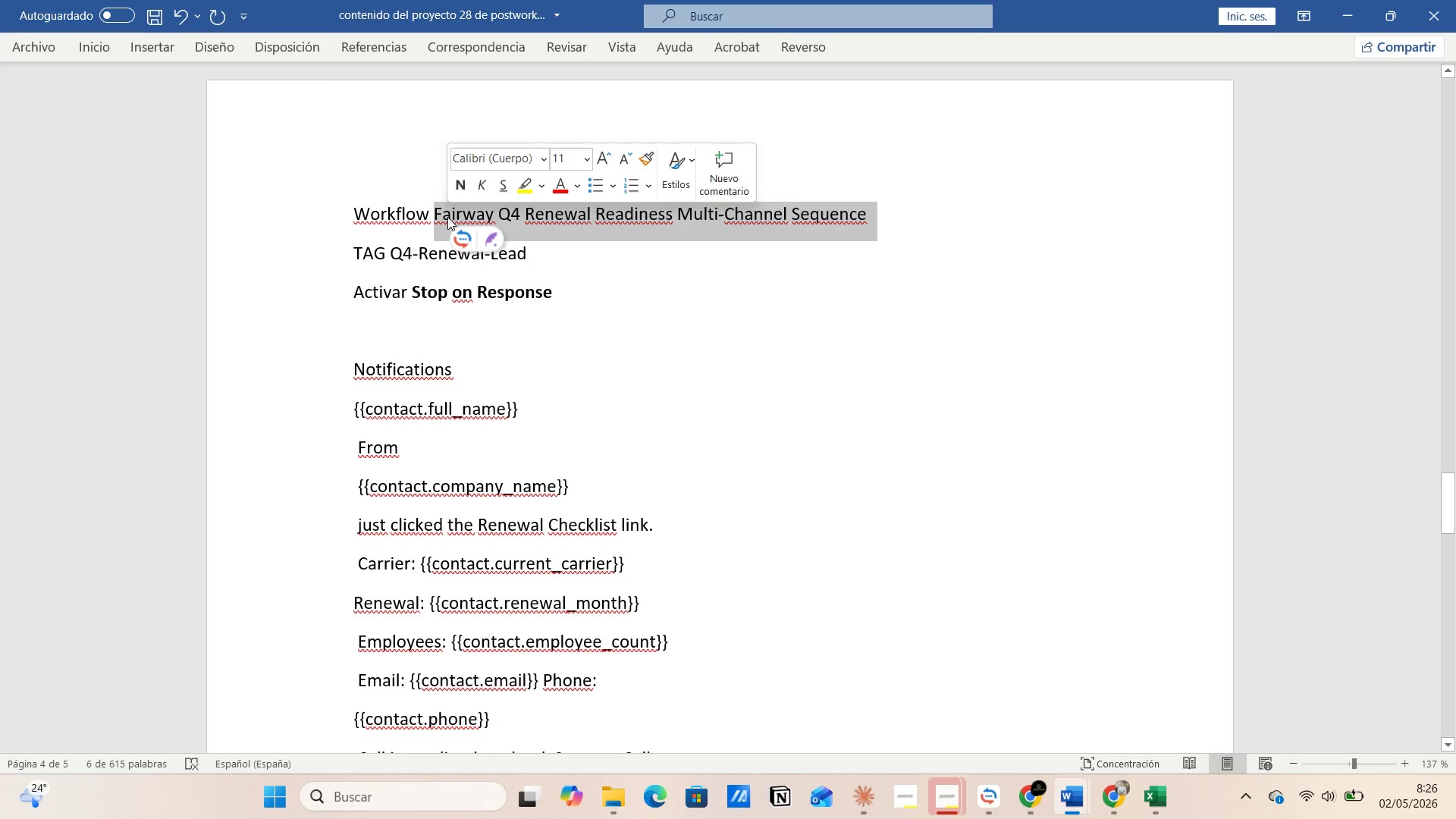 
key(Control+C)
 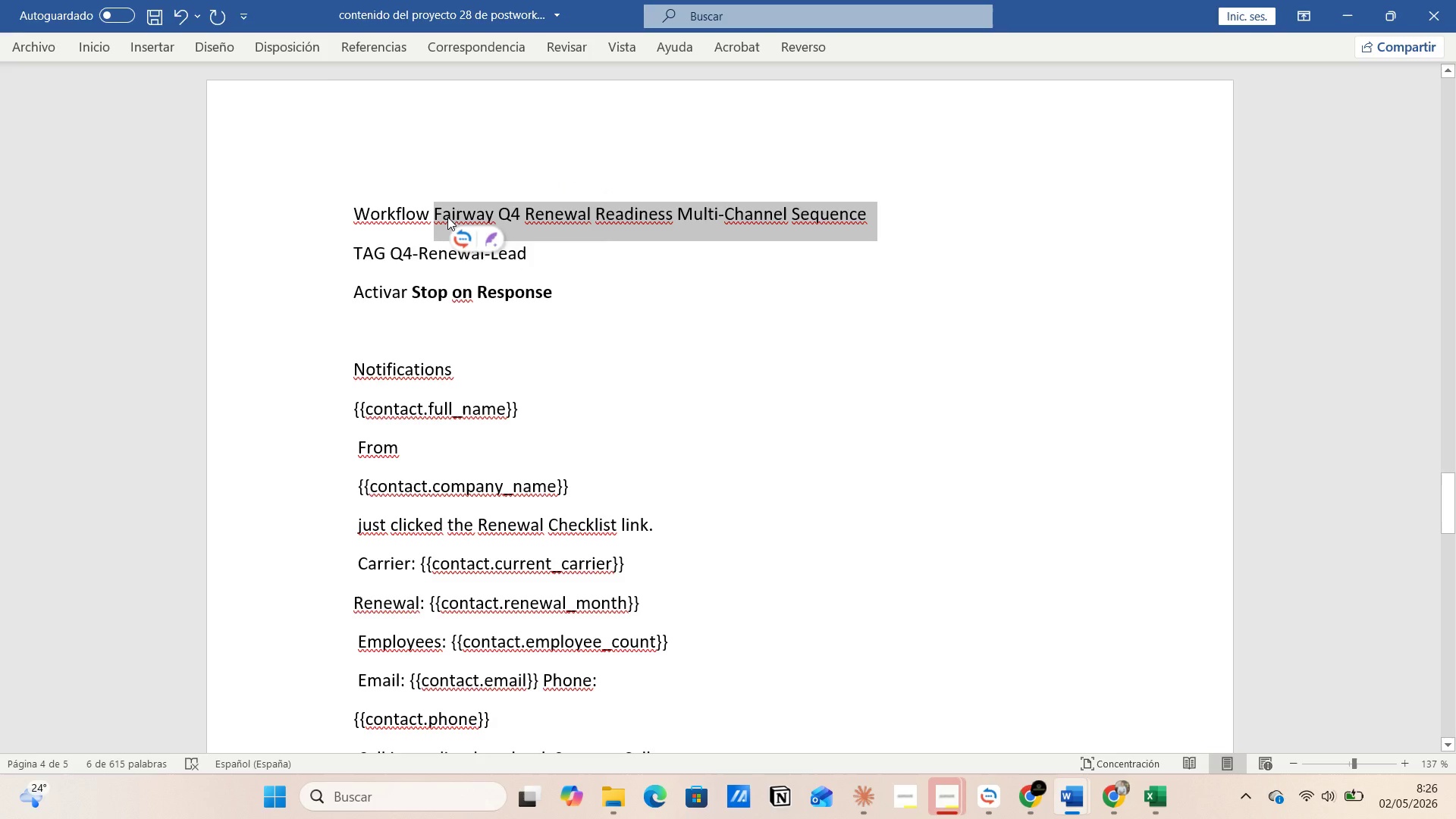 
key(Alt+AltLeft)
 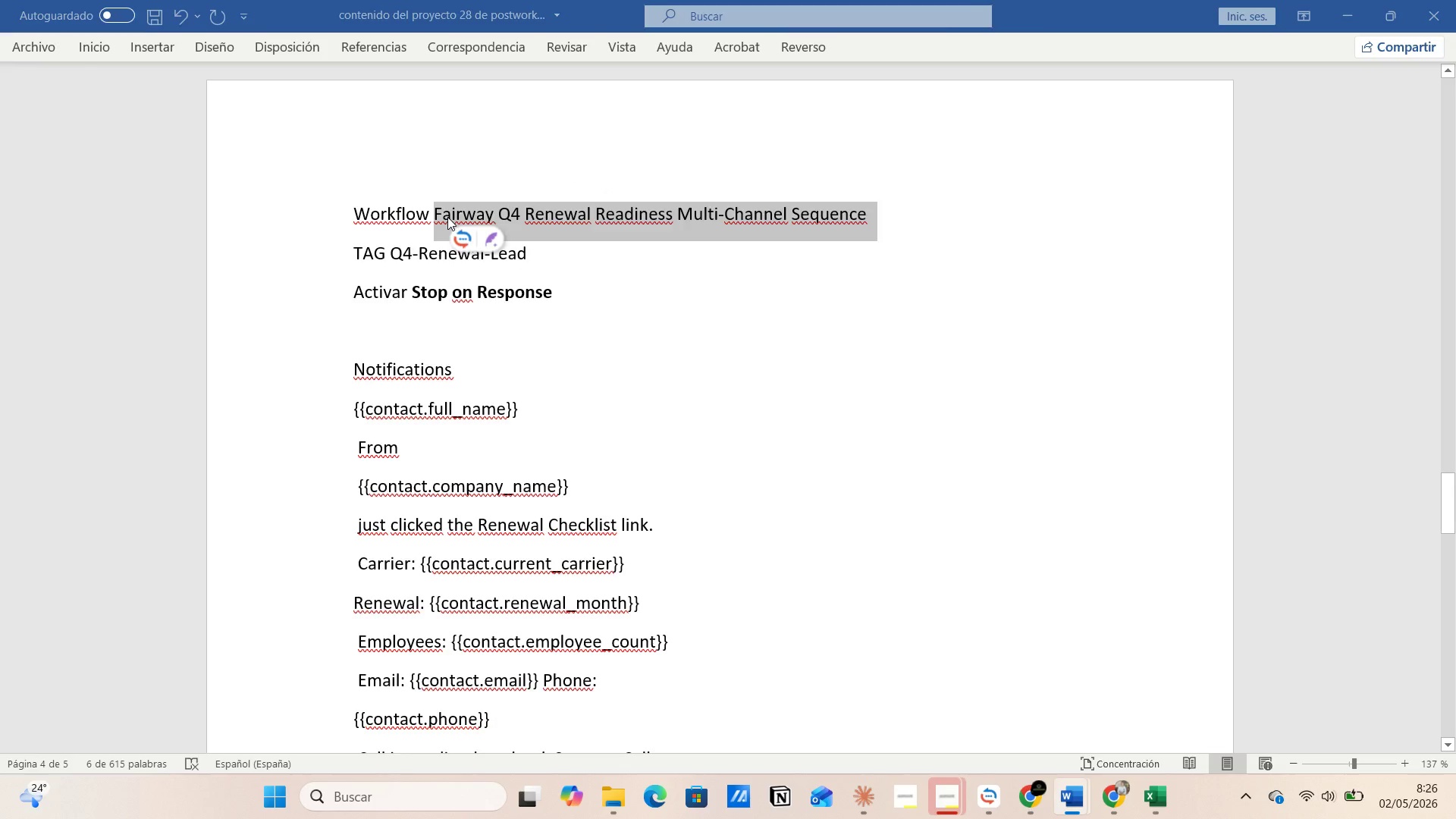 
key(Alt+Tab)
 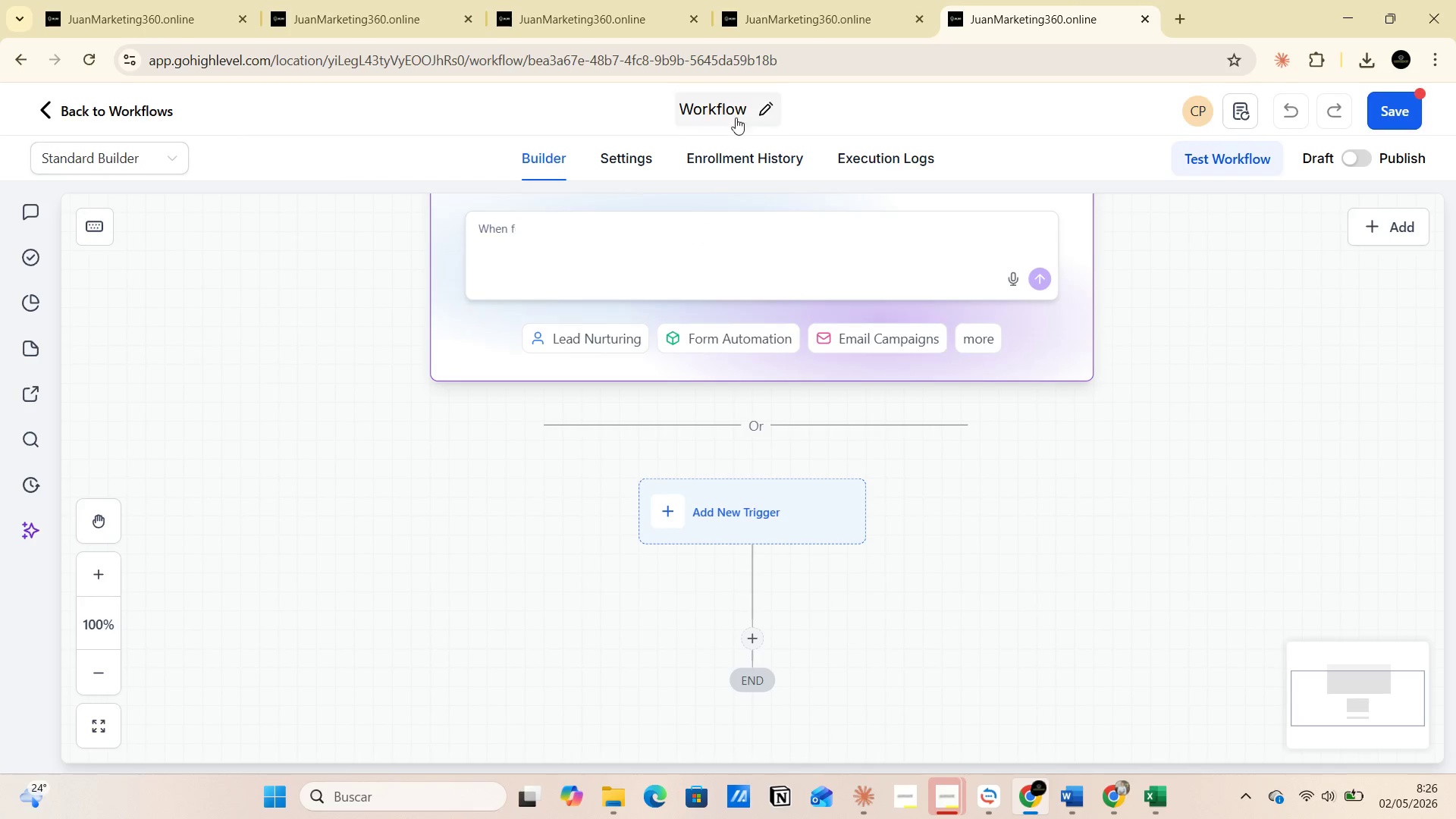 
left_click([746, 107])
 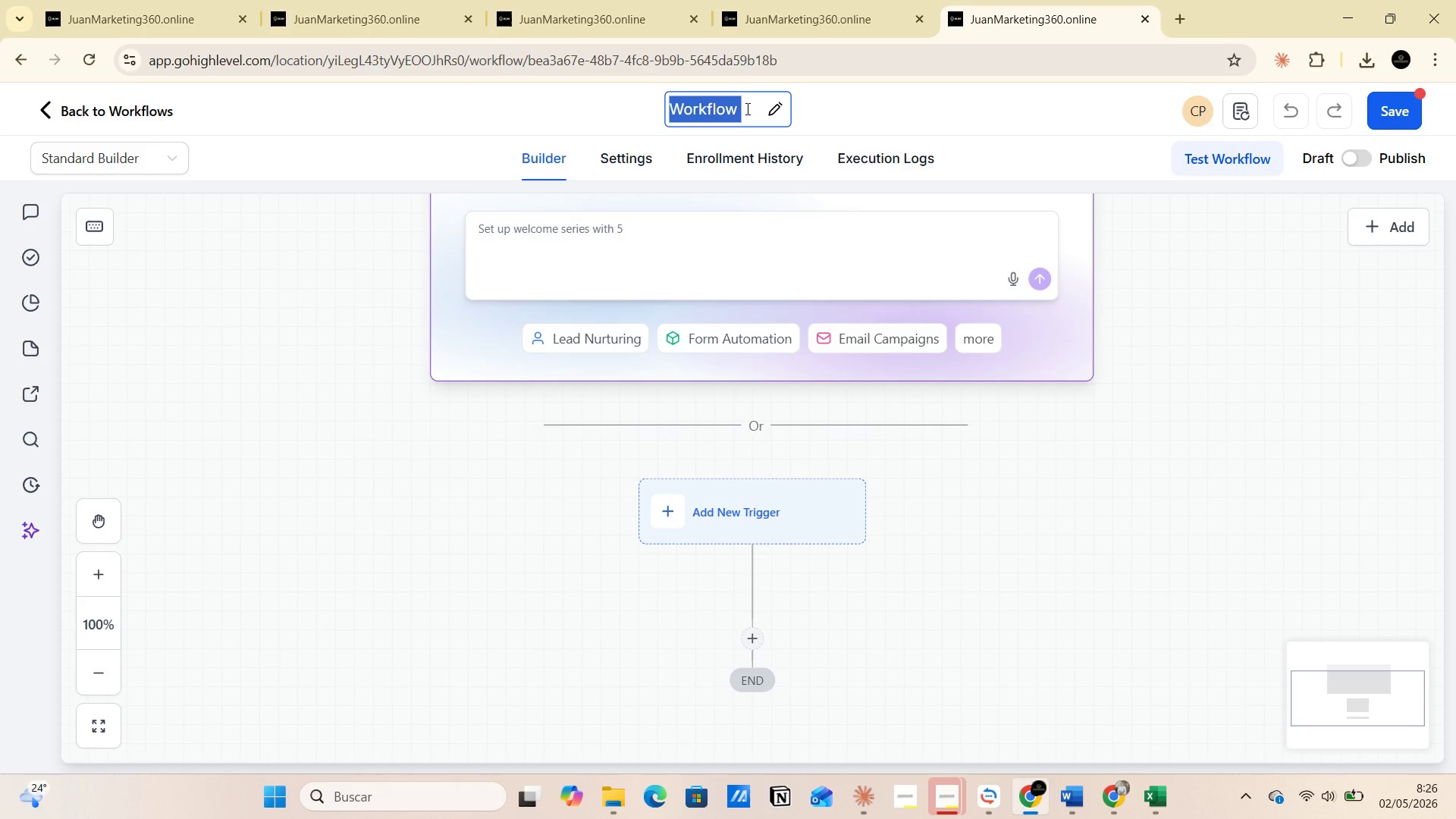 
left_click([746, 108])
 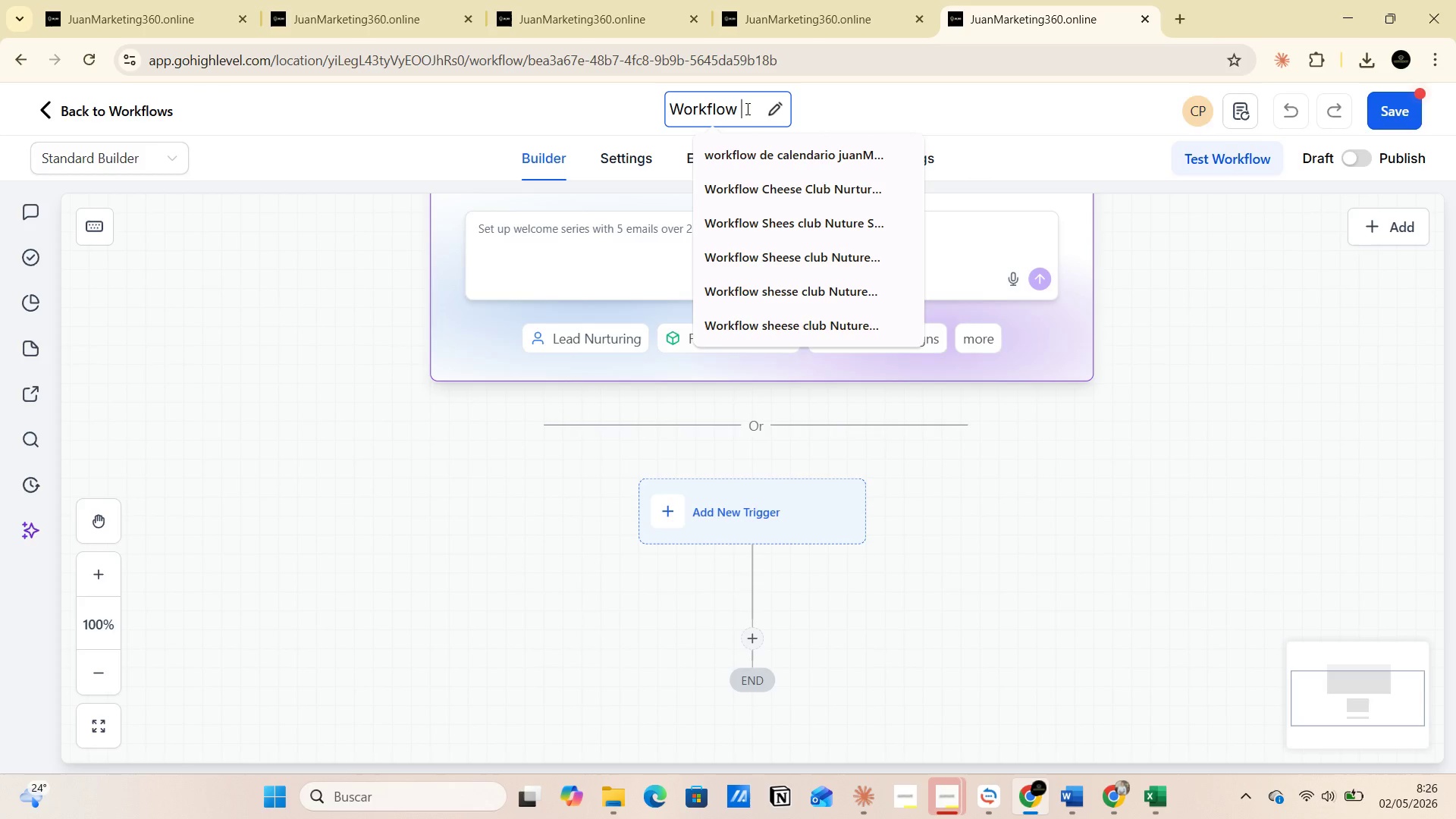 
key(Alt+AltLeft)
 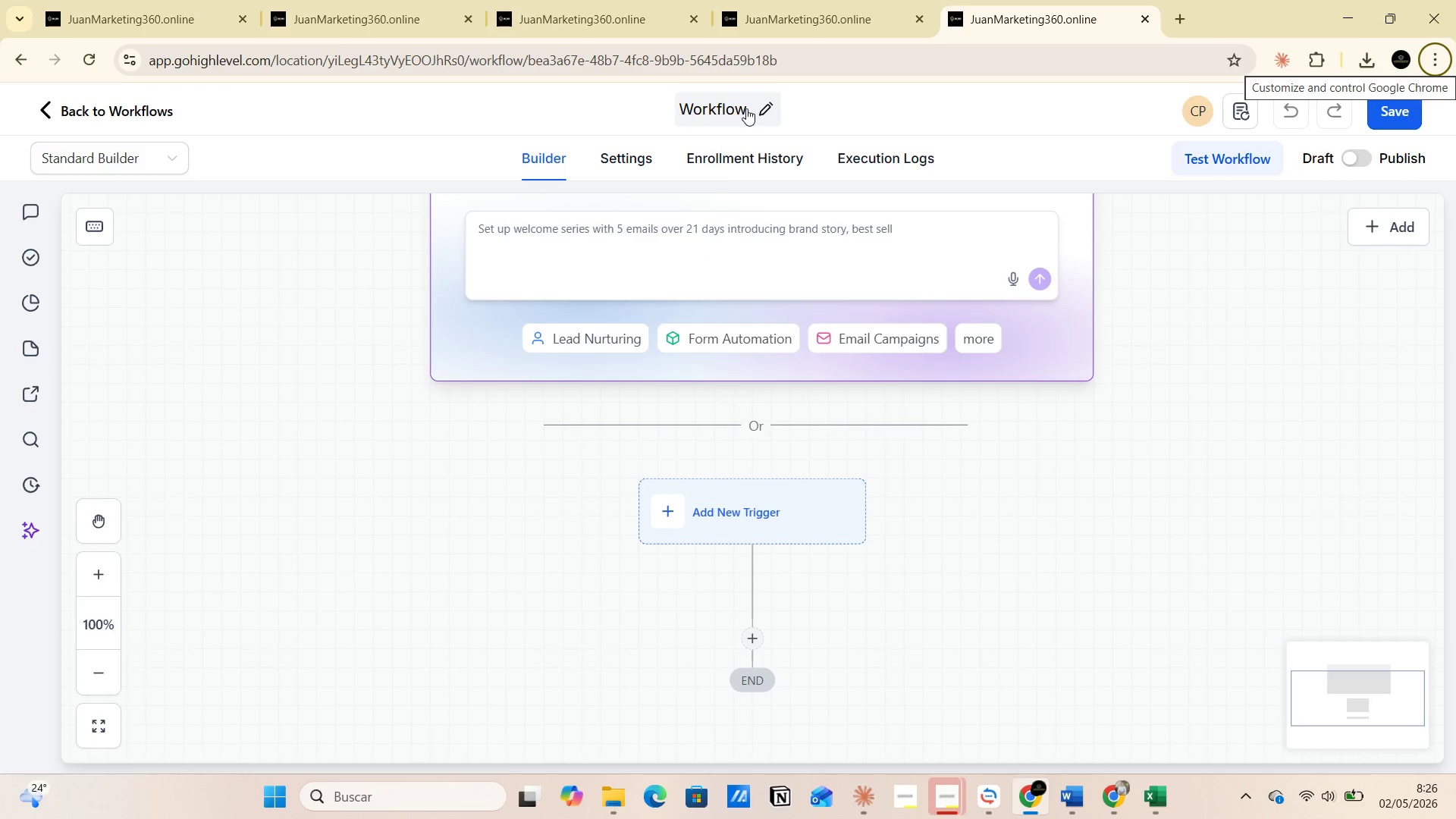 
left_click([746, 108])
 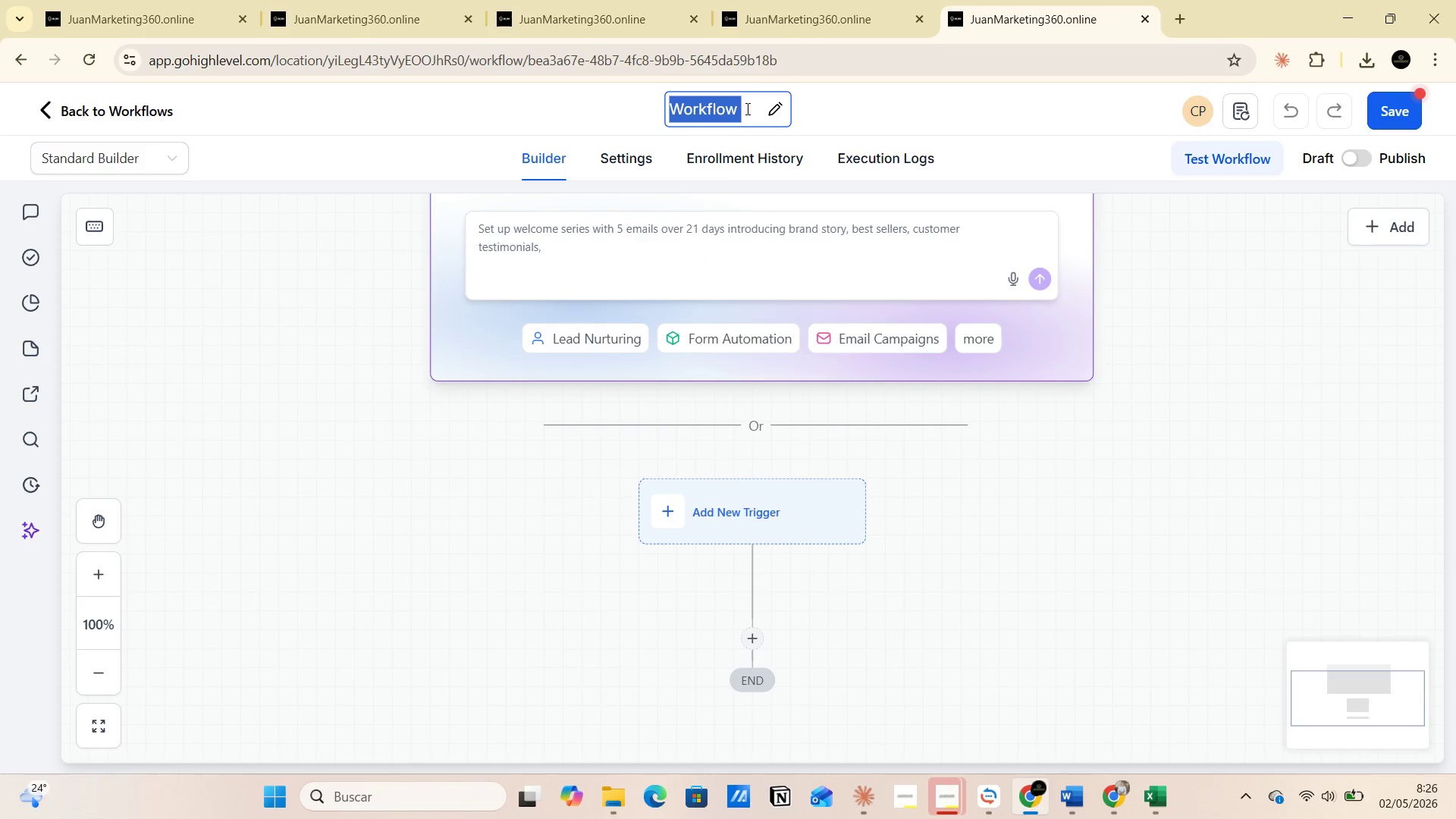 
left_click([746, 108])
 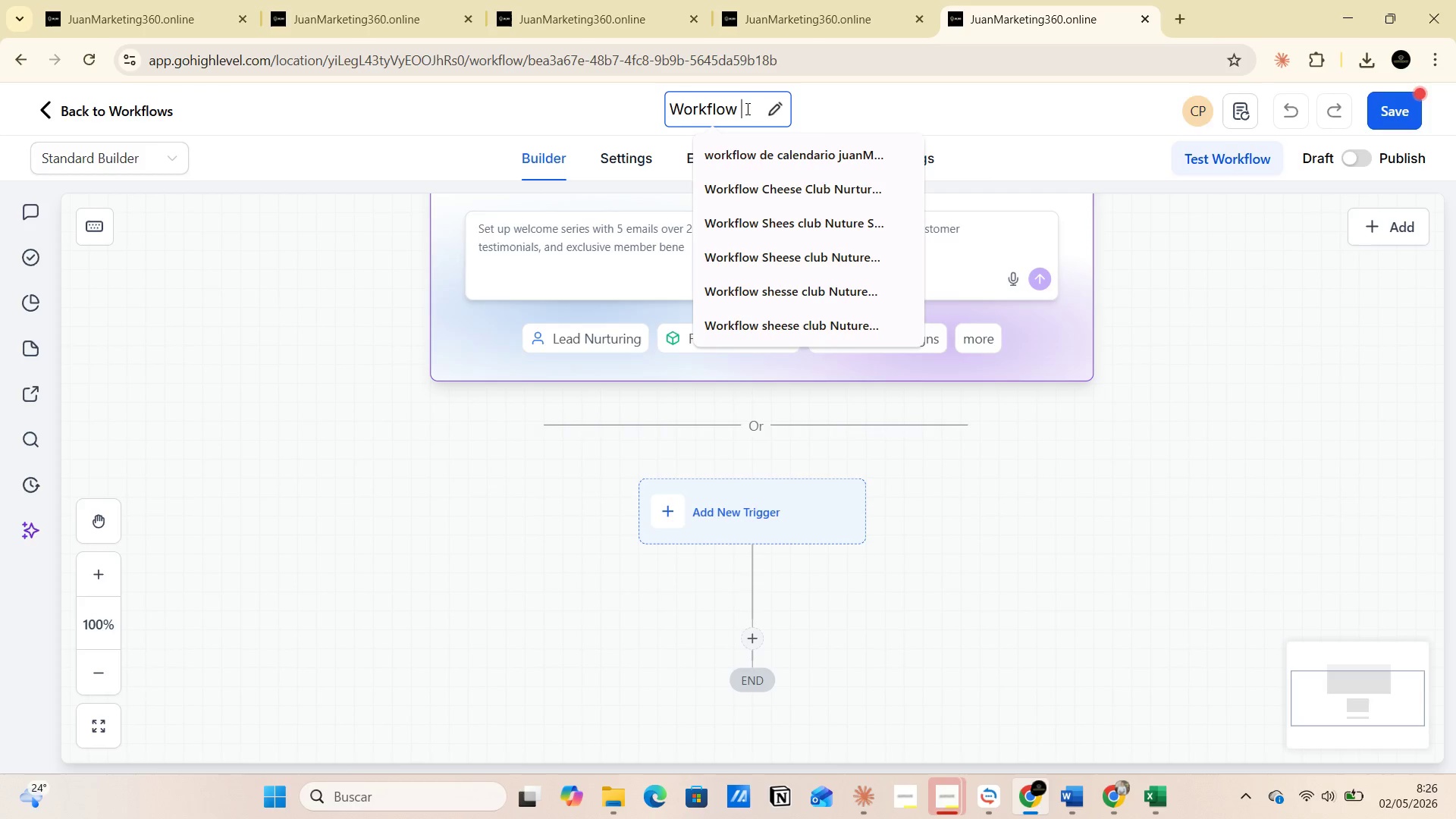 
key(Control+V)
 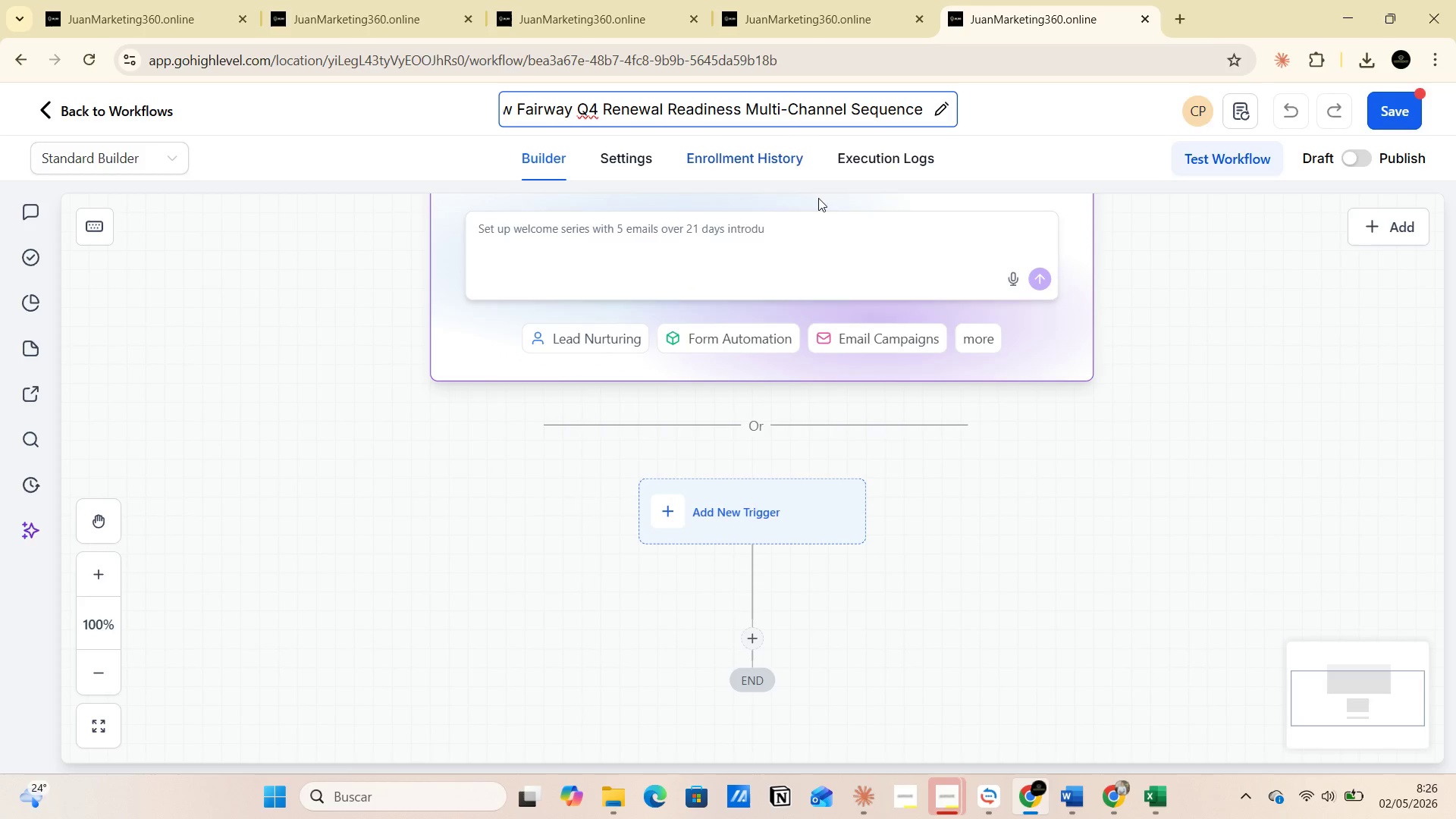 
double_click([978, 518])
 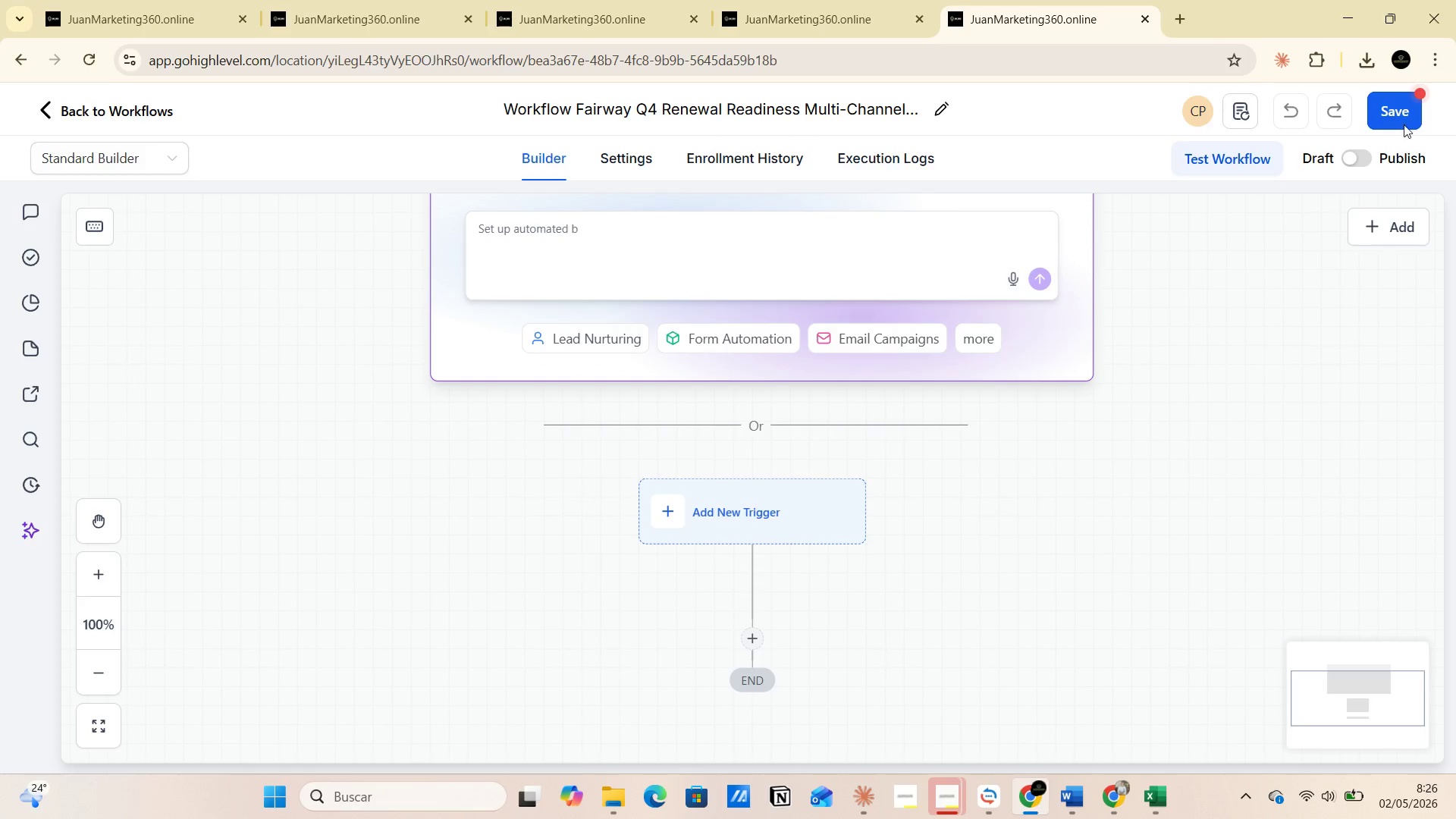 
left_click([1401, 115])
 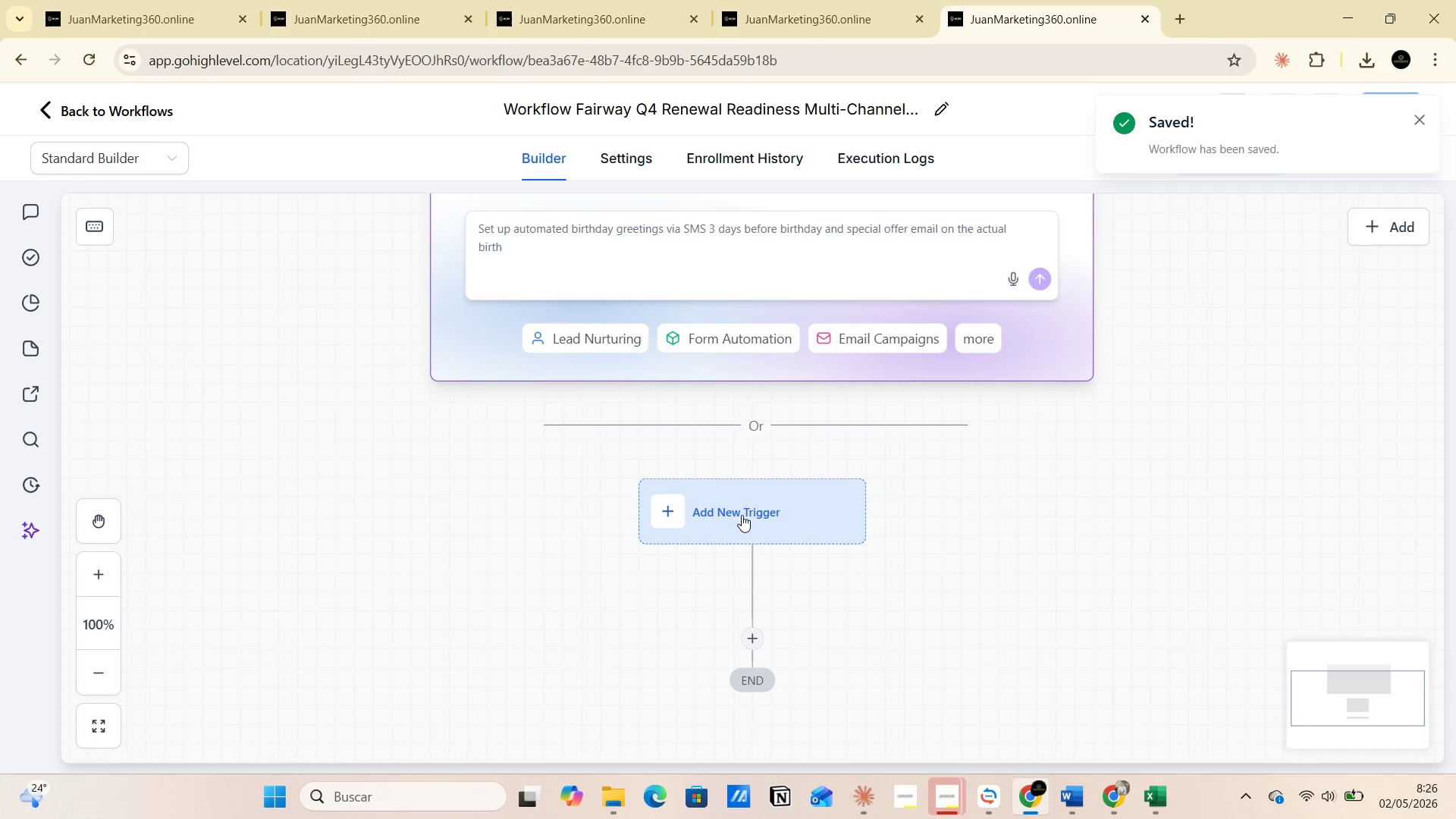 
wait(5.05)
 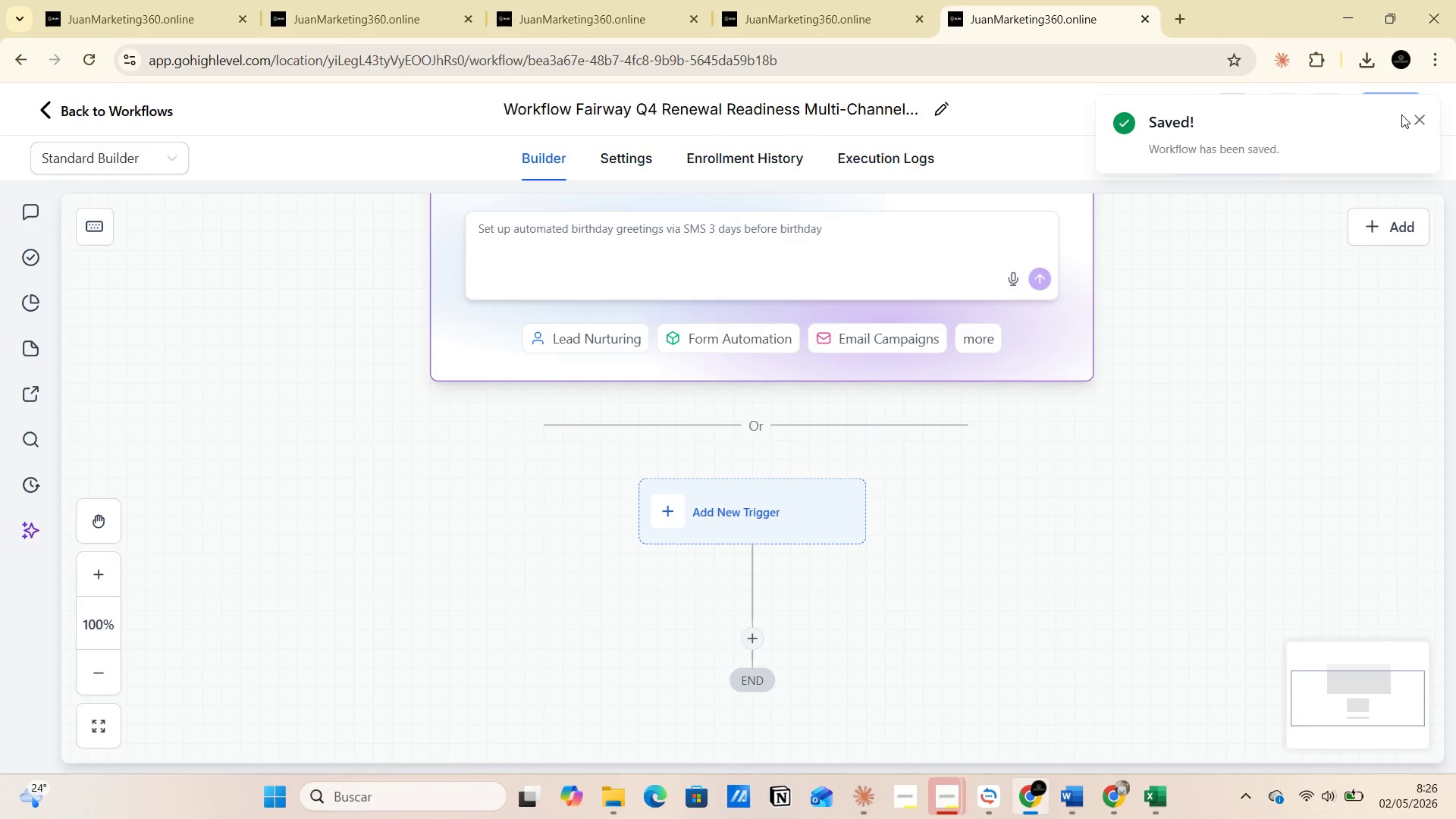 
left_click([740, 513])
 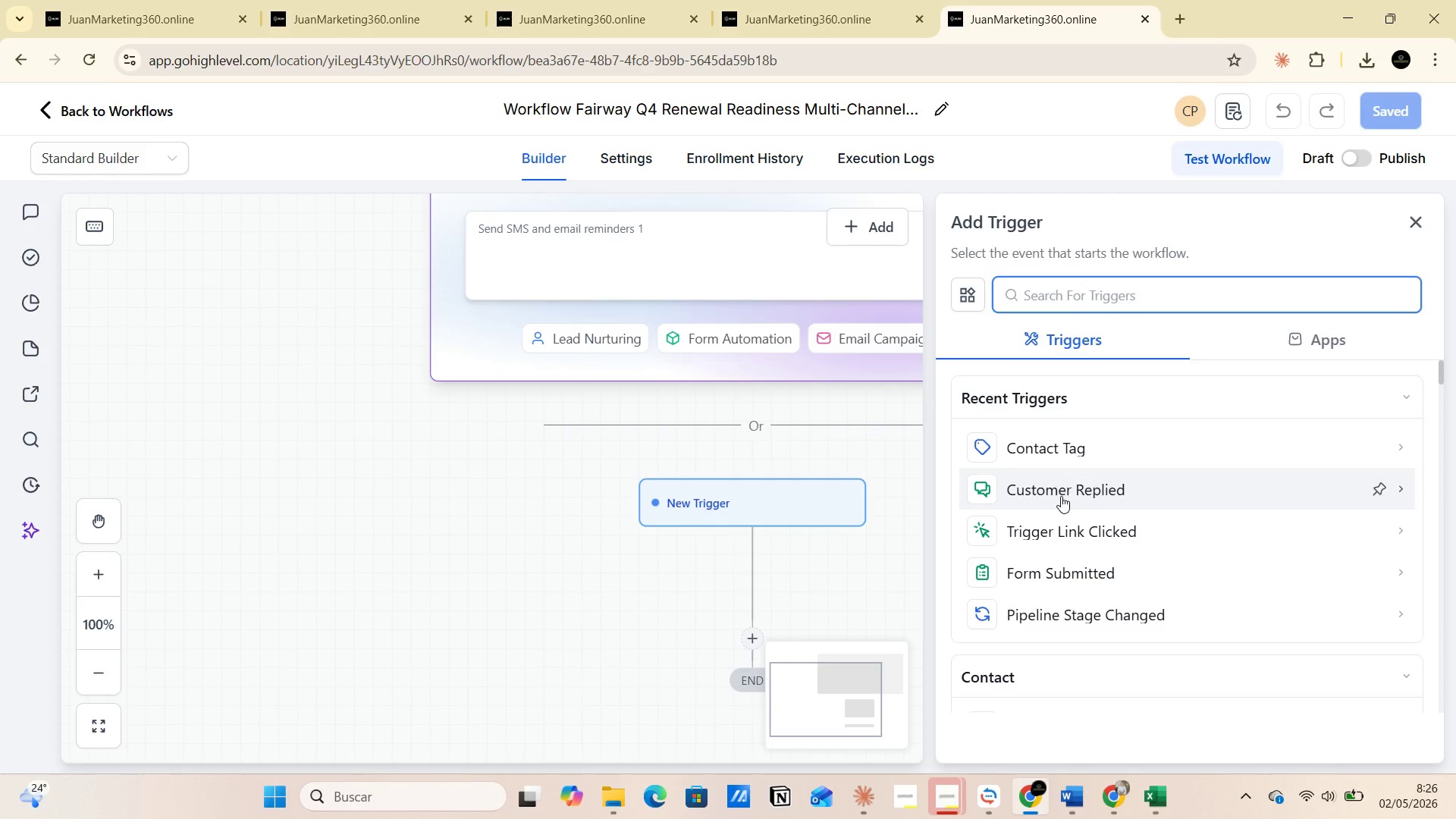 
left_click([1034, 454])
 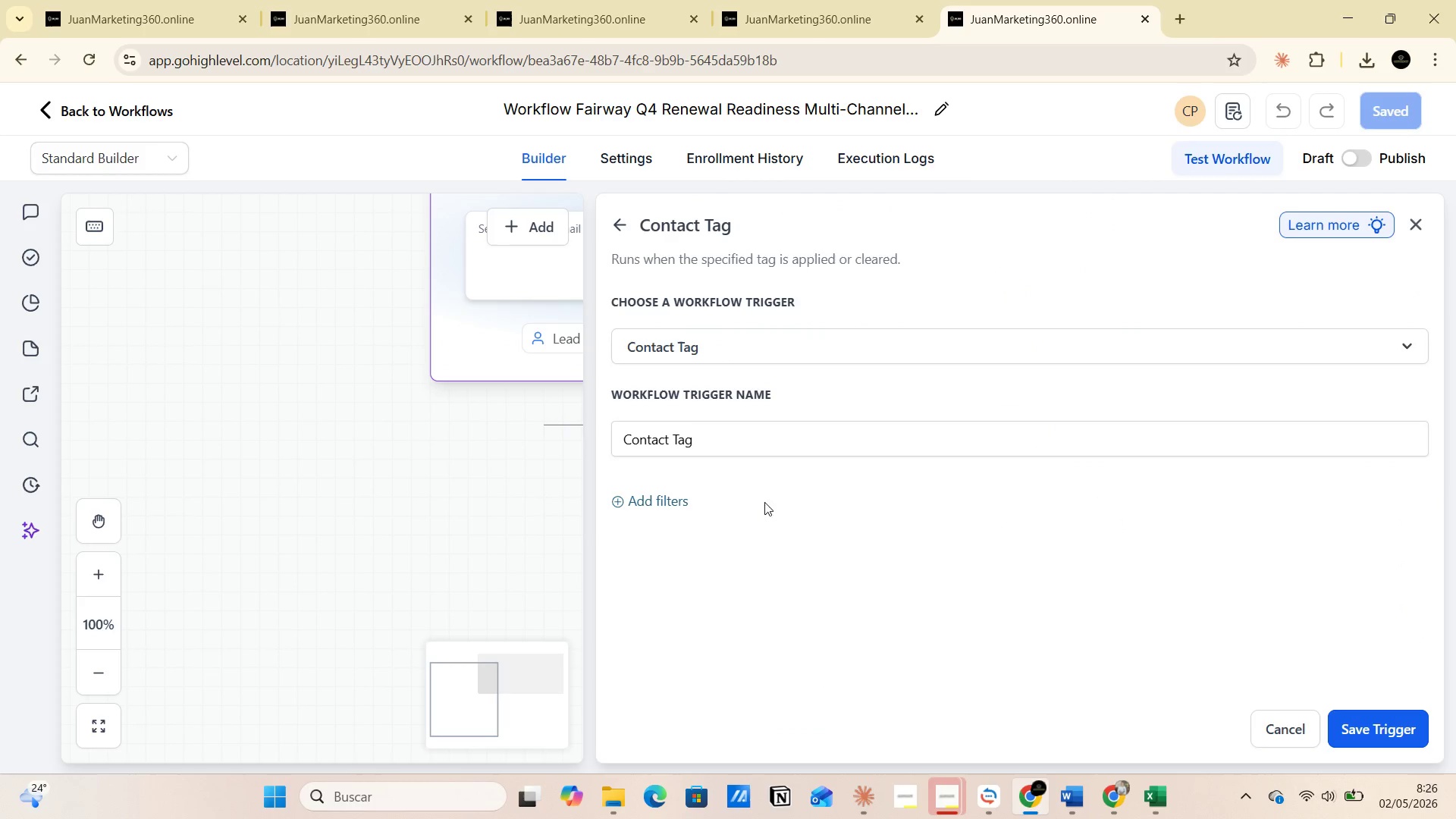 
left_click([659, 502])
 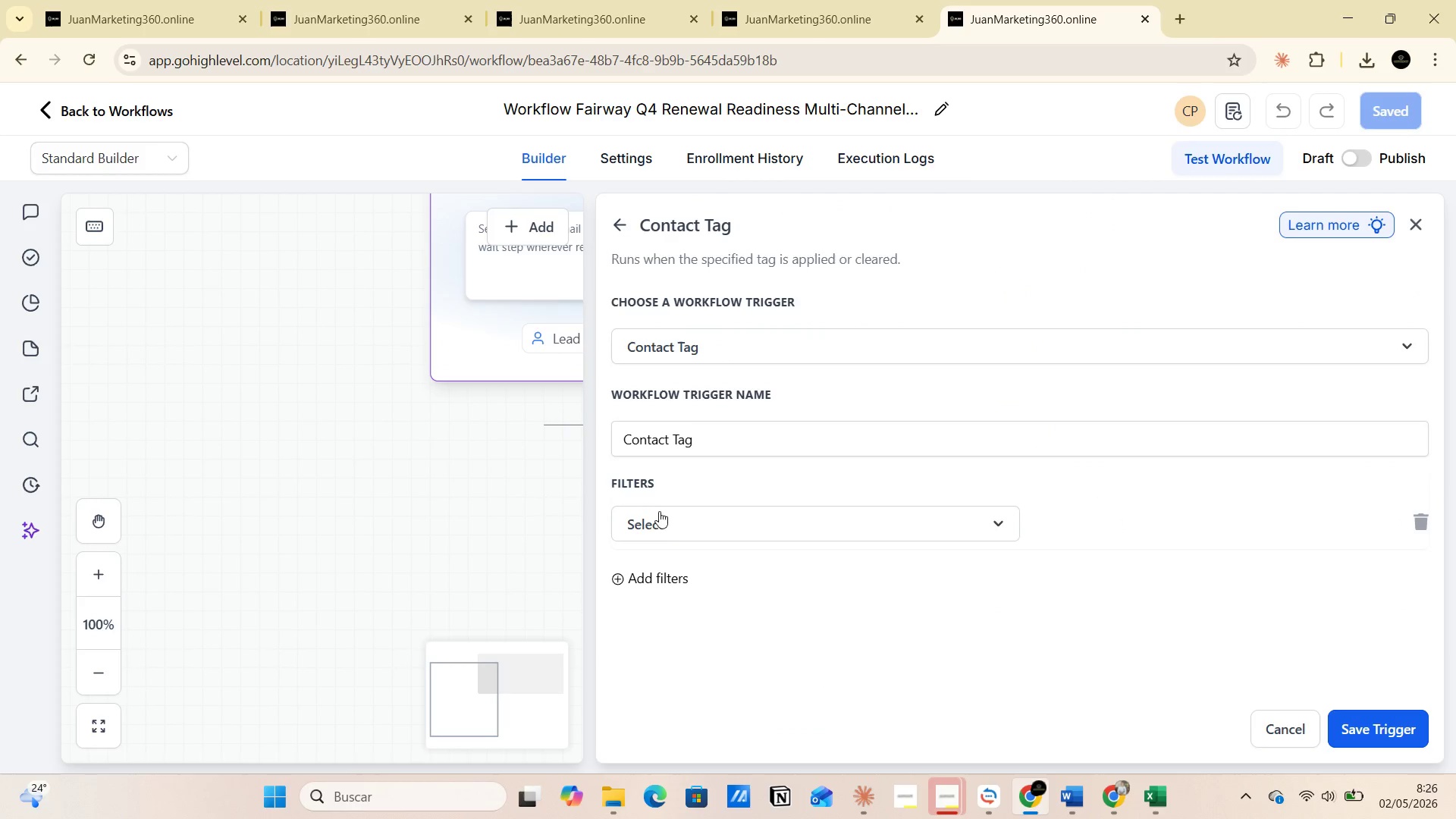 
scroll: coordinate [657, 531], scroll_direction: down, amount: 1.0
 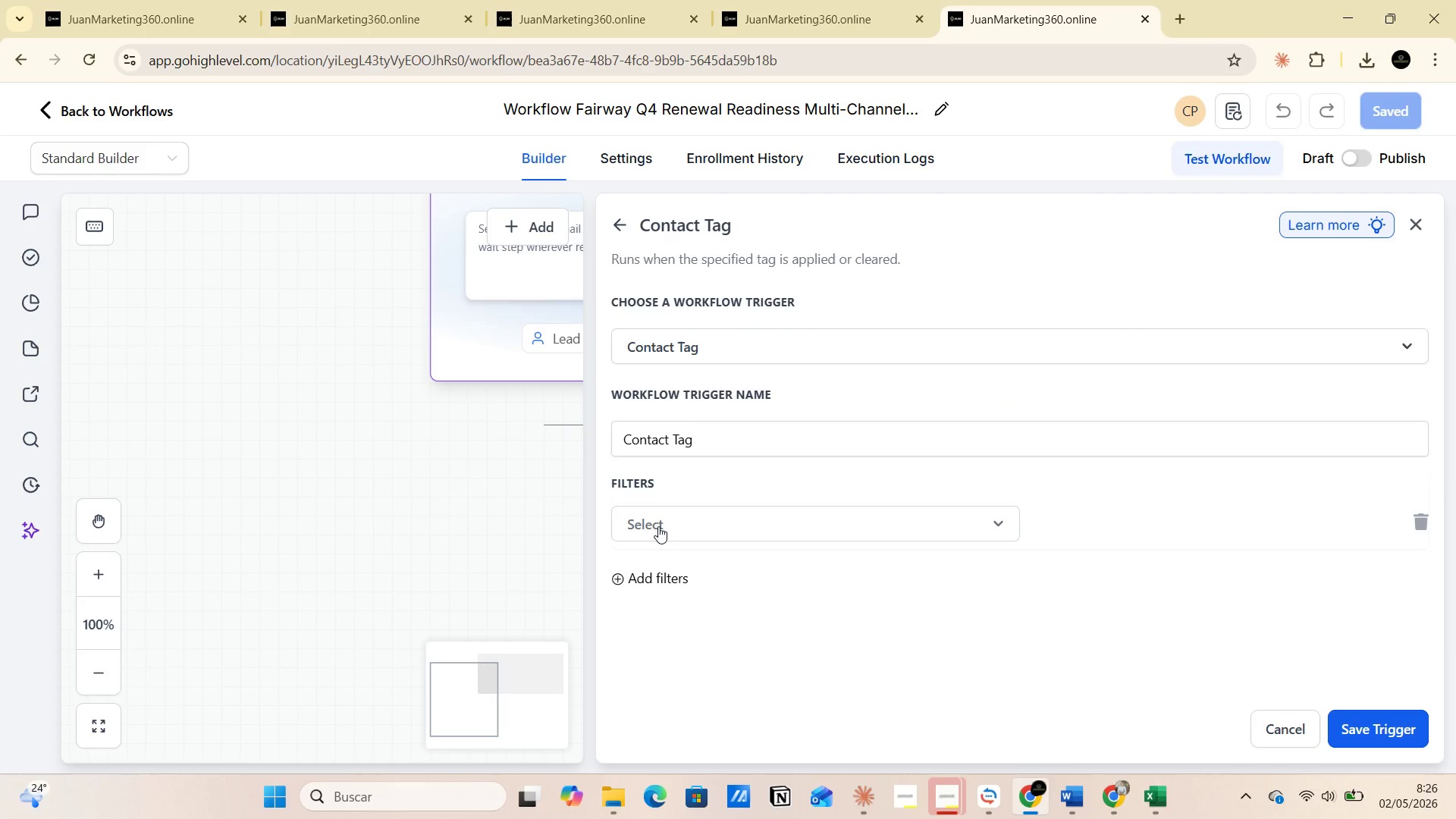 
left_click([658, 525])
 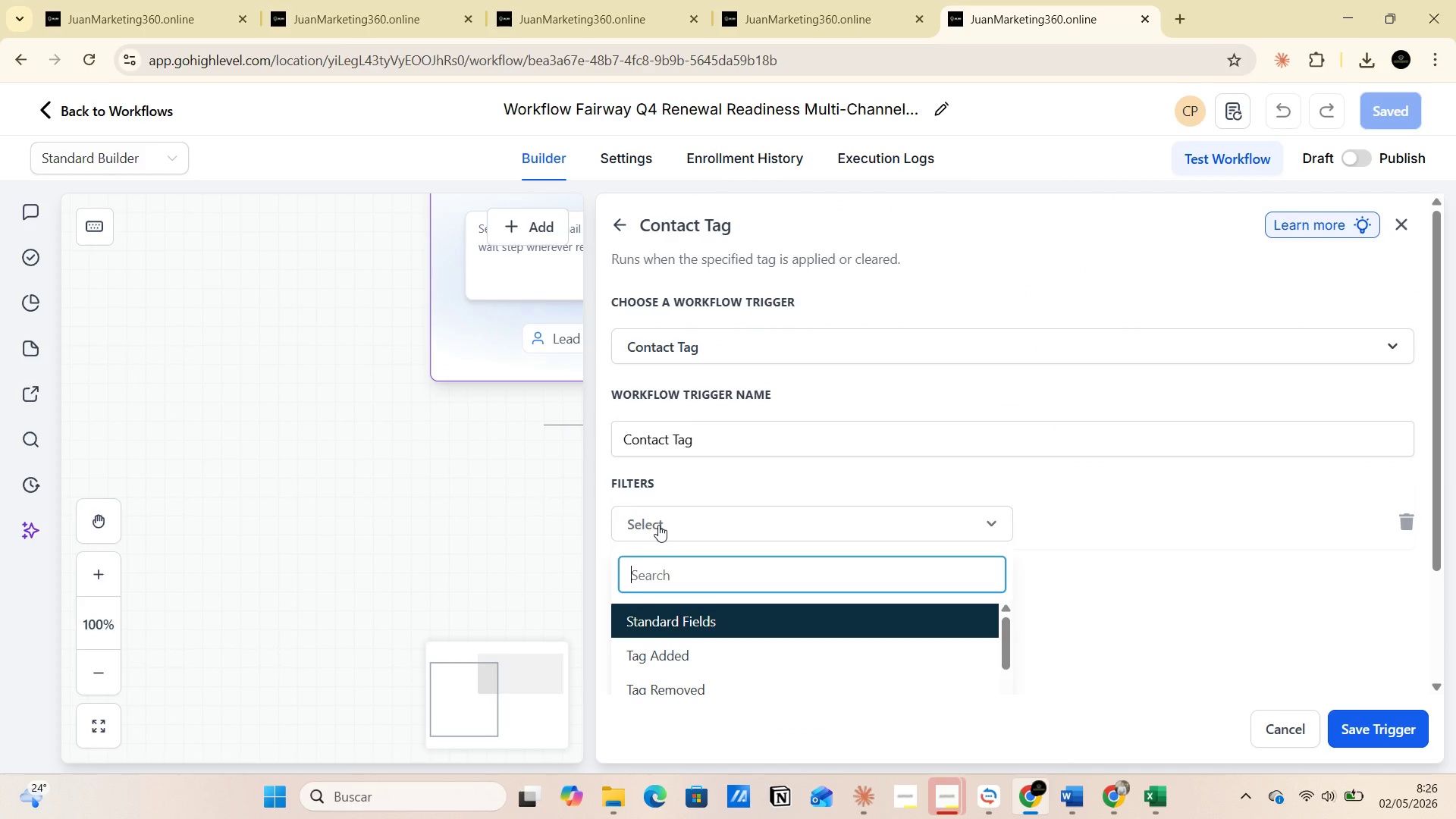 
scroll: coordinate [658, 538], scroll_direction: down, amount: 2.0
 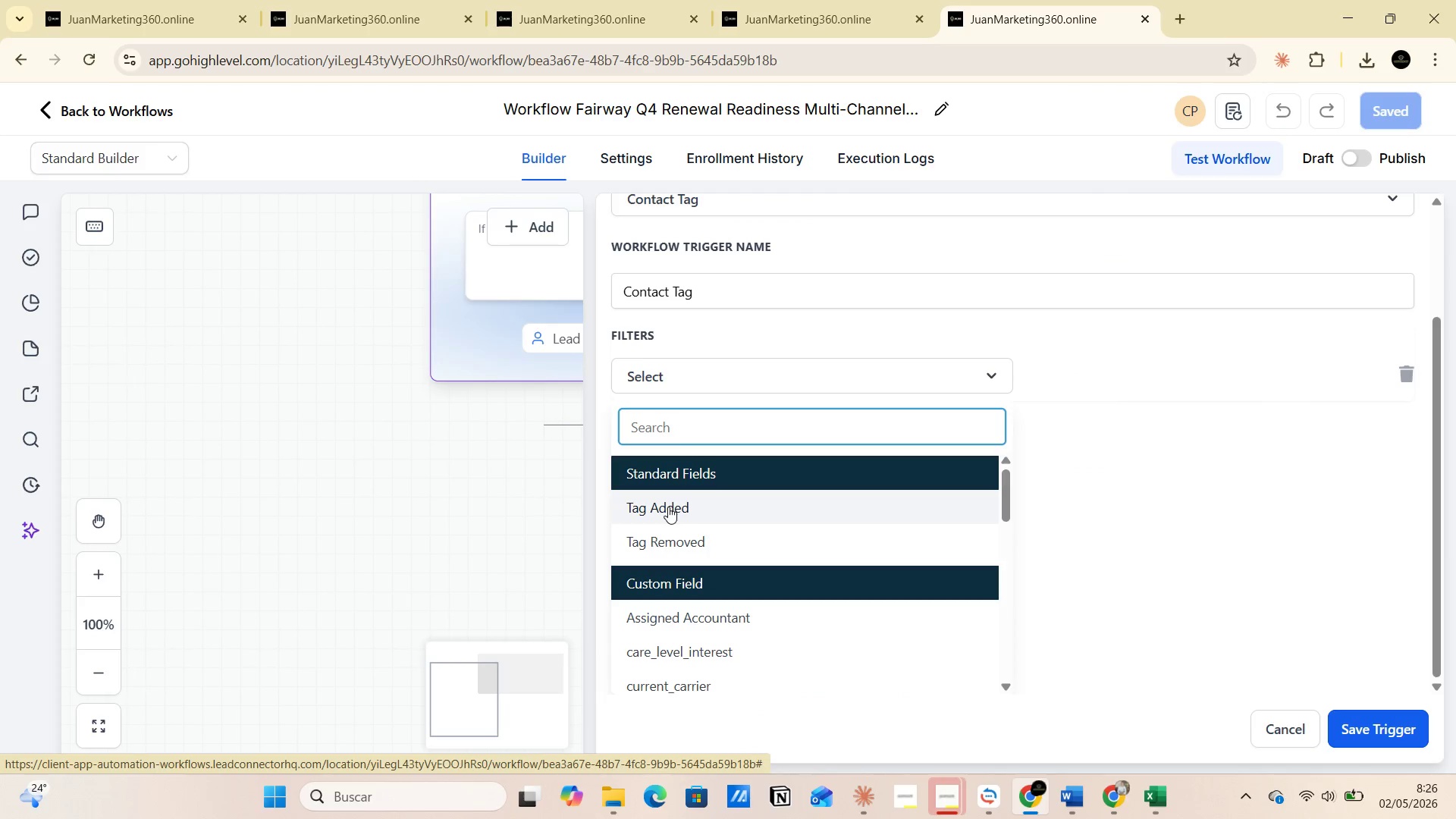 
left_click([668, 507])
 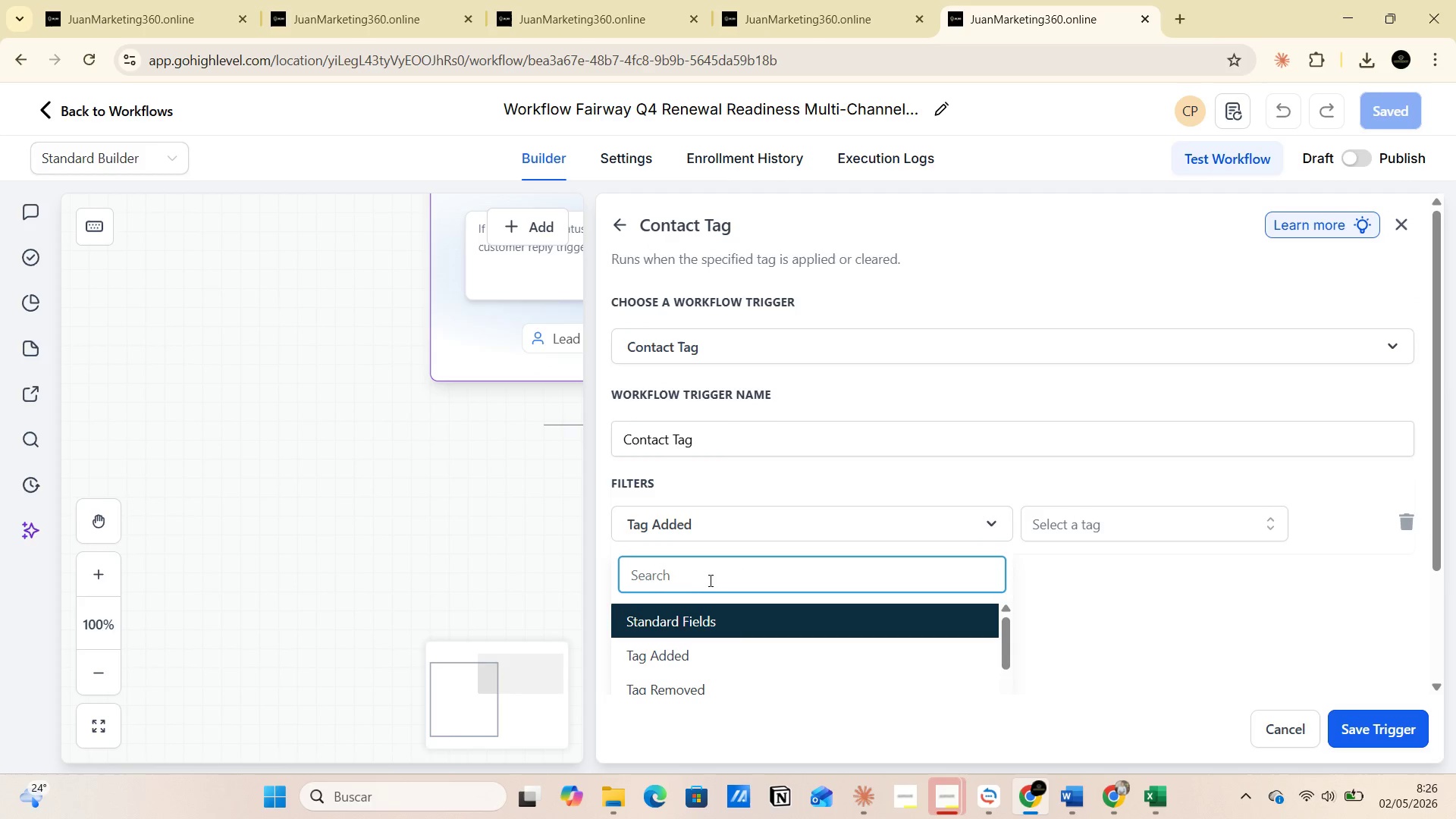 
left_click([666, 650])
 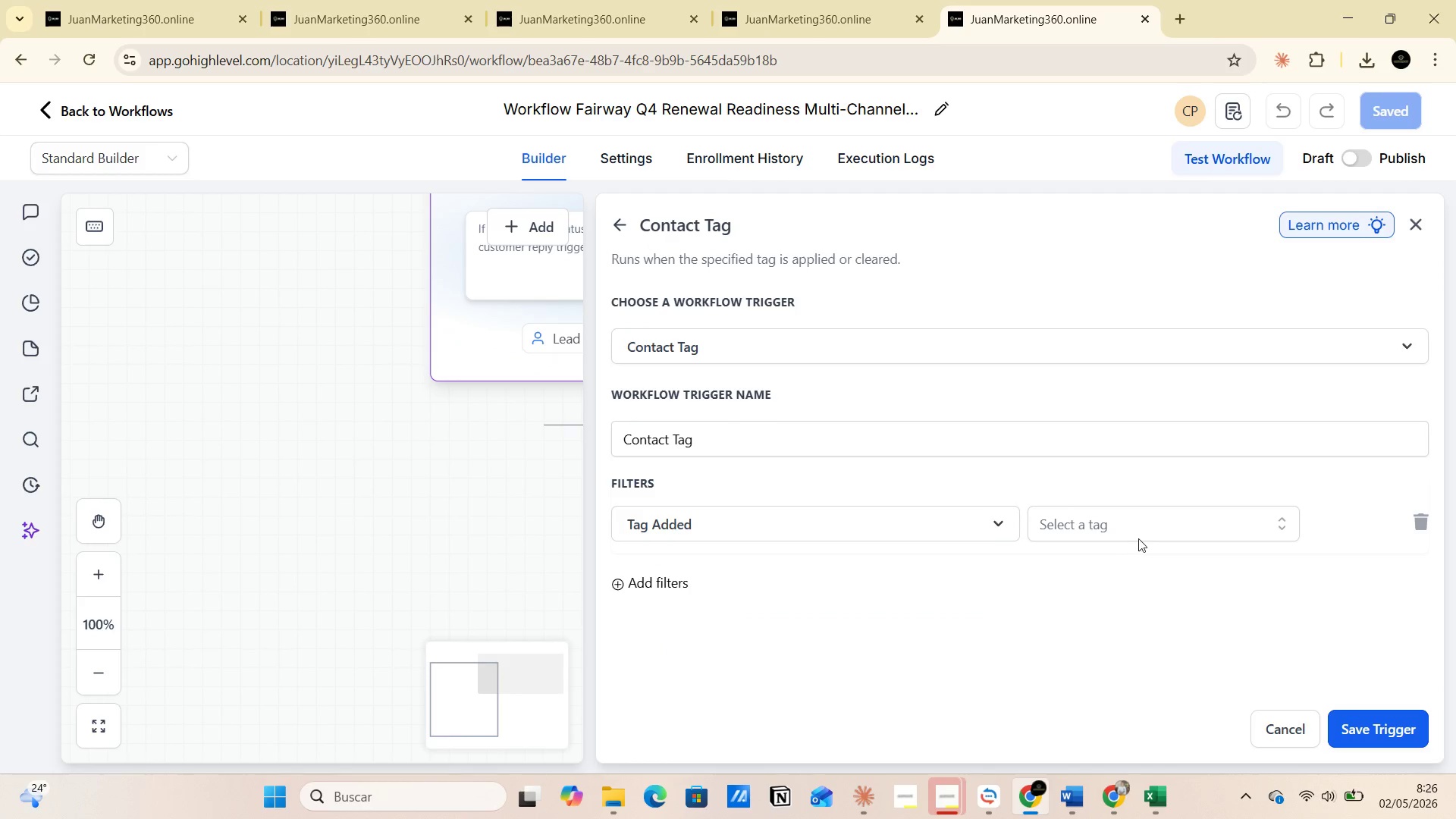 
left_click([1139, 535])
 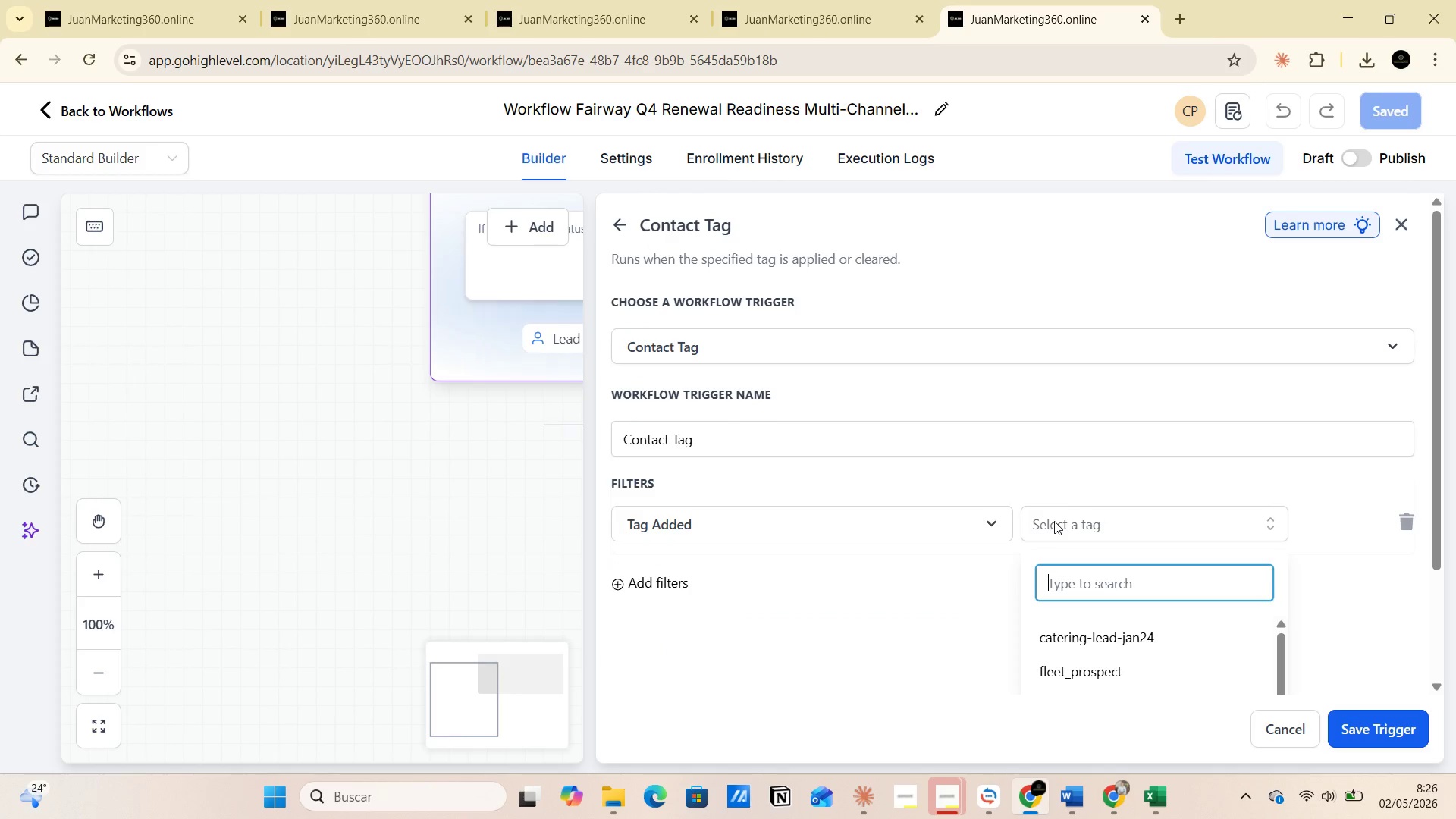 
left_click([1067, 526])
 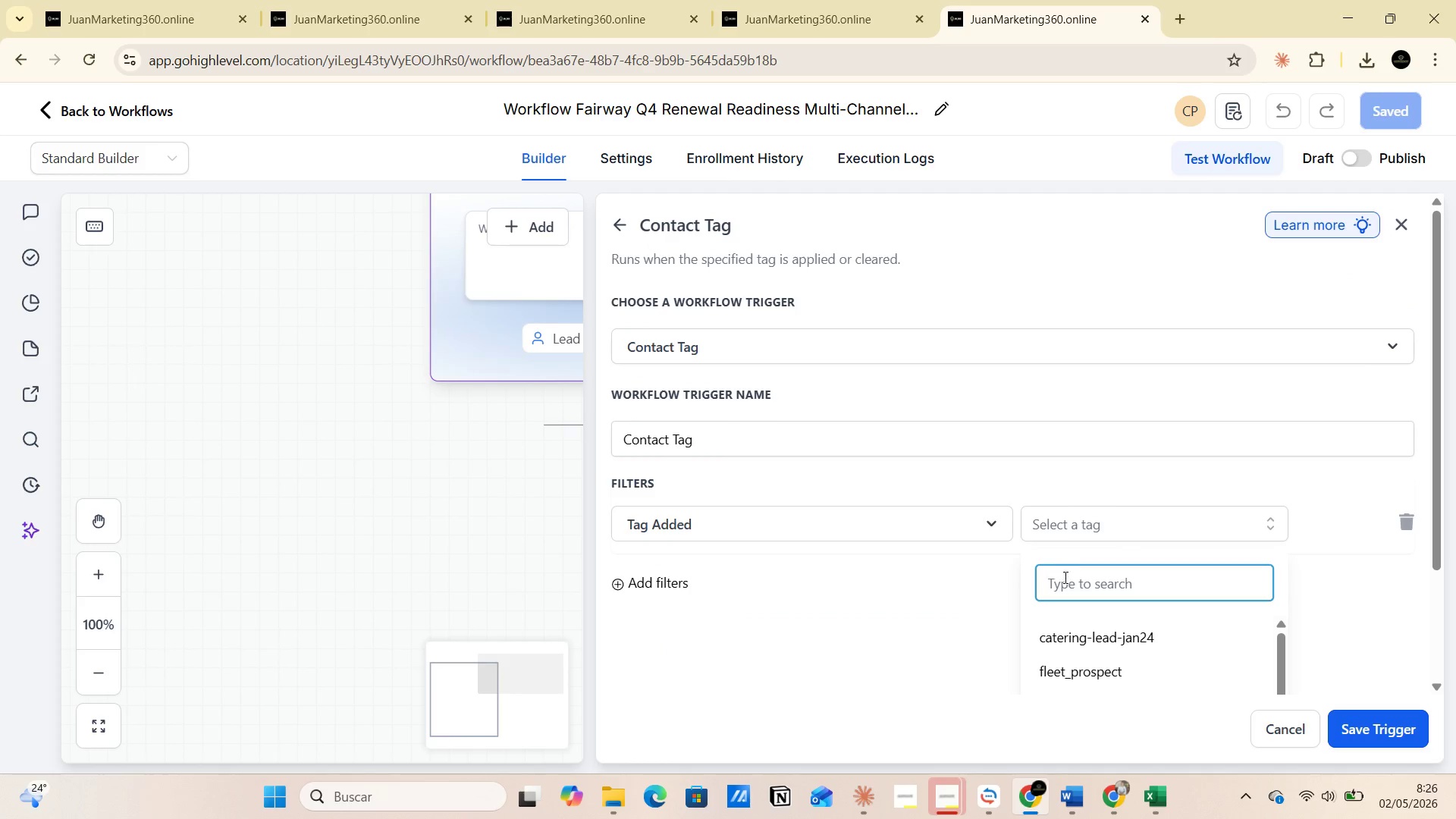 
left_click([1064, 579])
 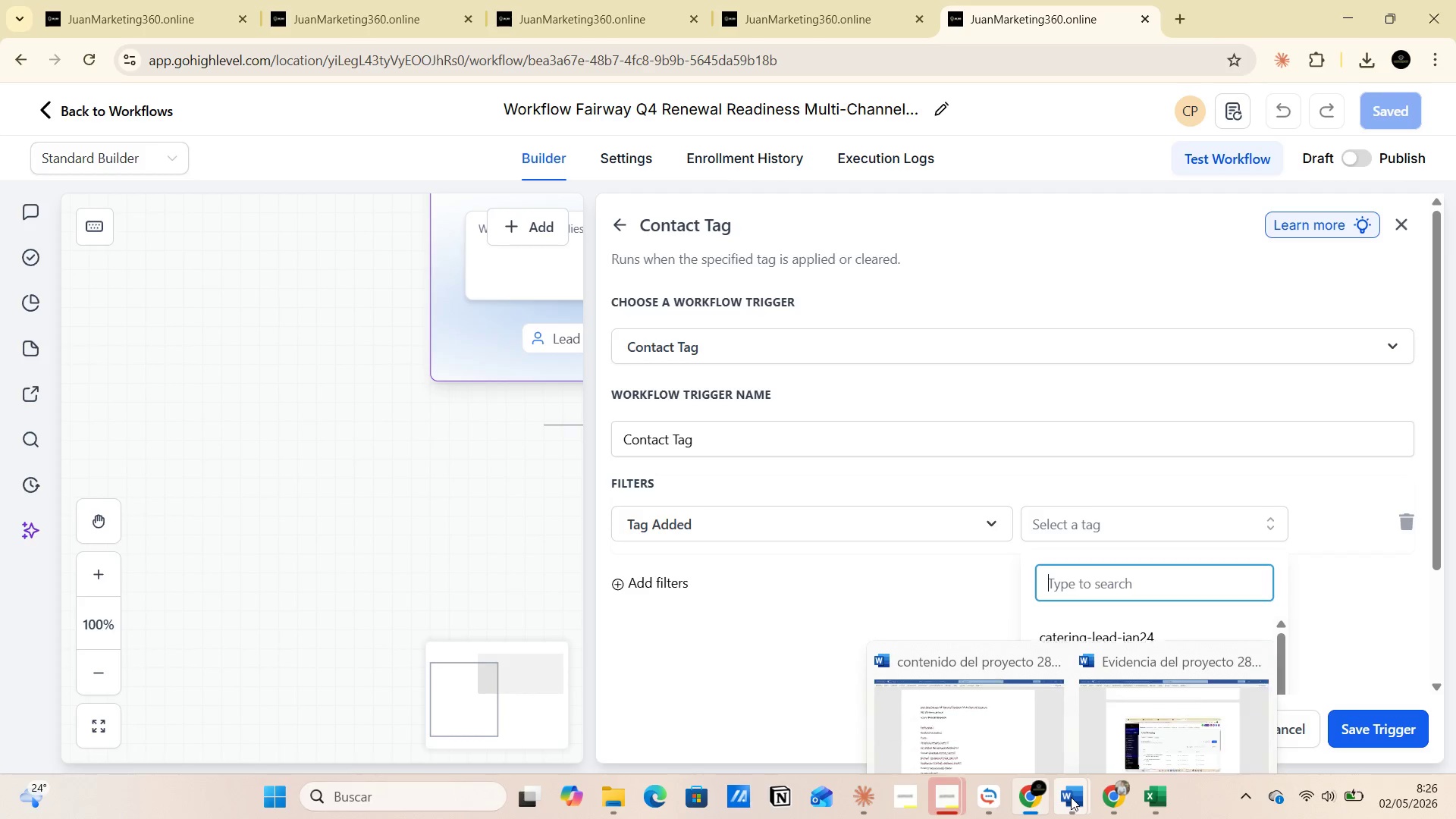 
left_click([1007, 699])
 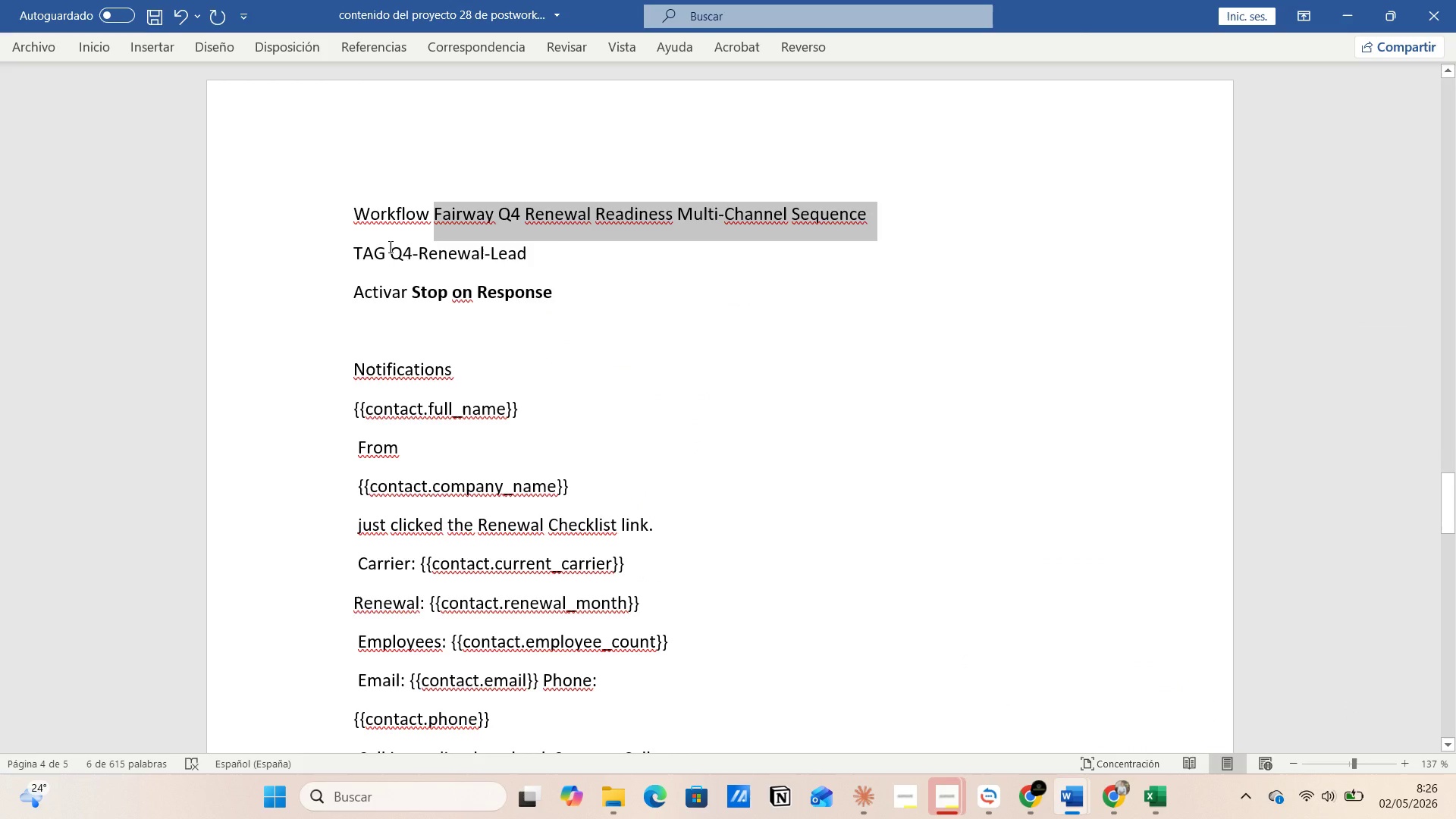 
left_click_drag(start_coordinate=[396, 251], to_coordinate=[525, 250])
 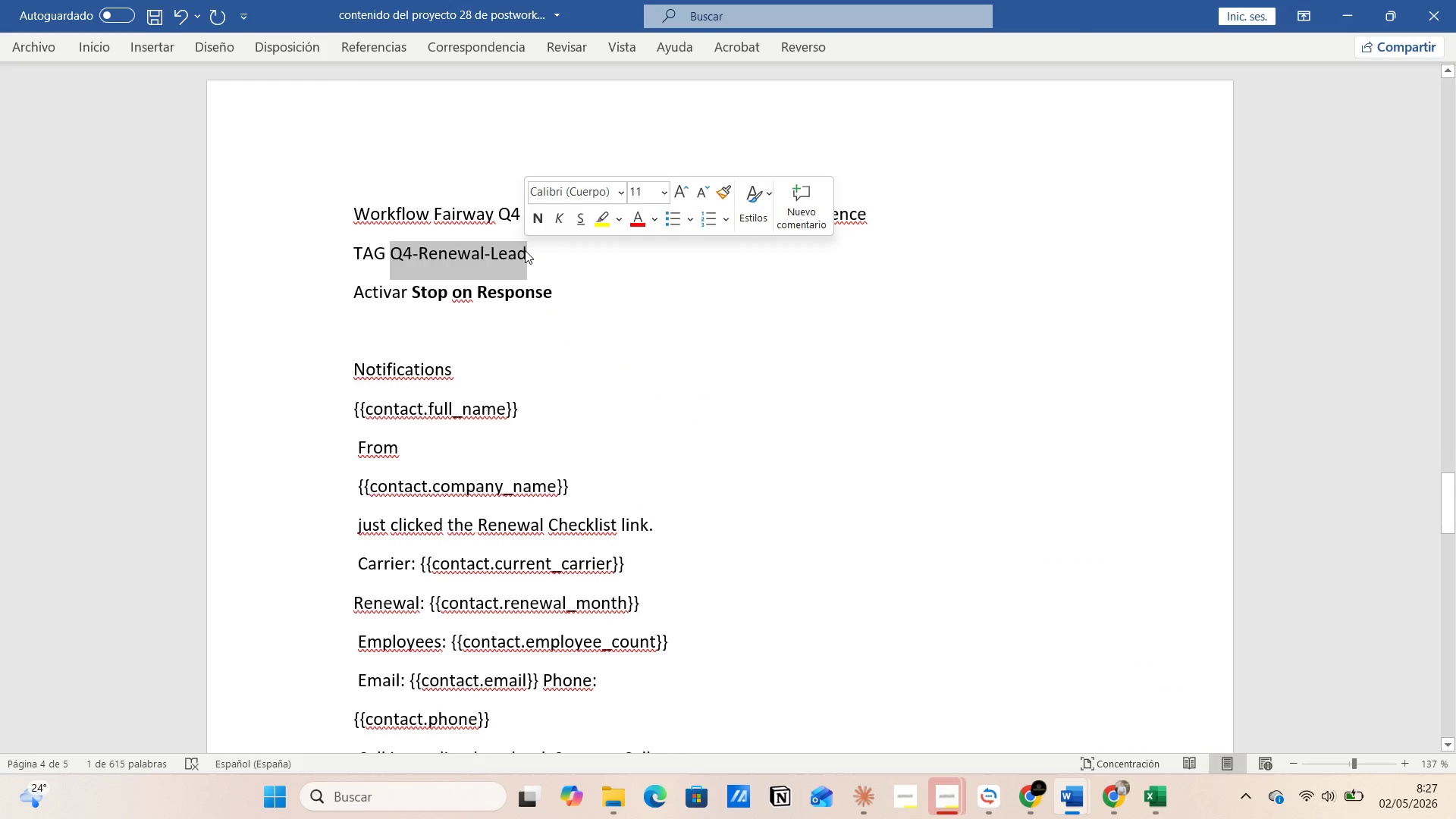 
key(Control+C)
 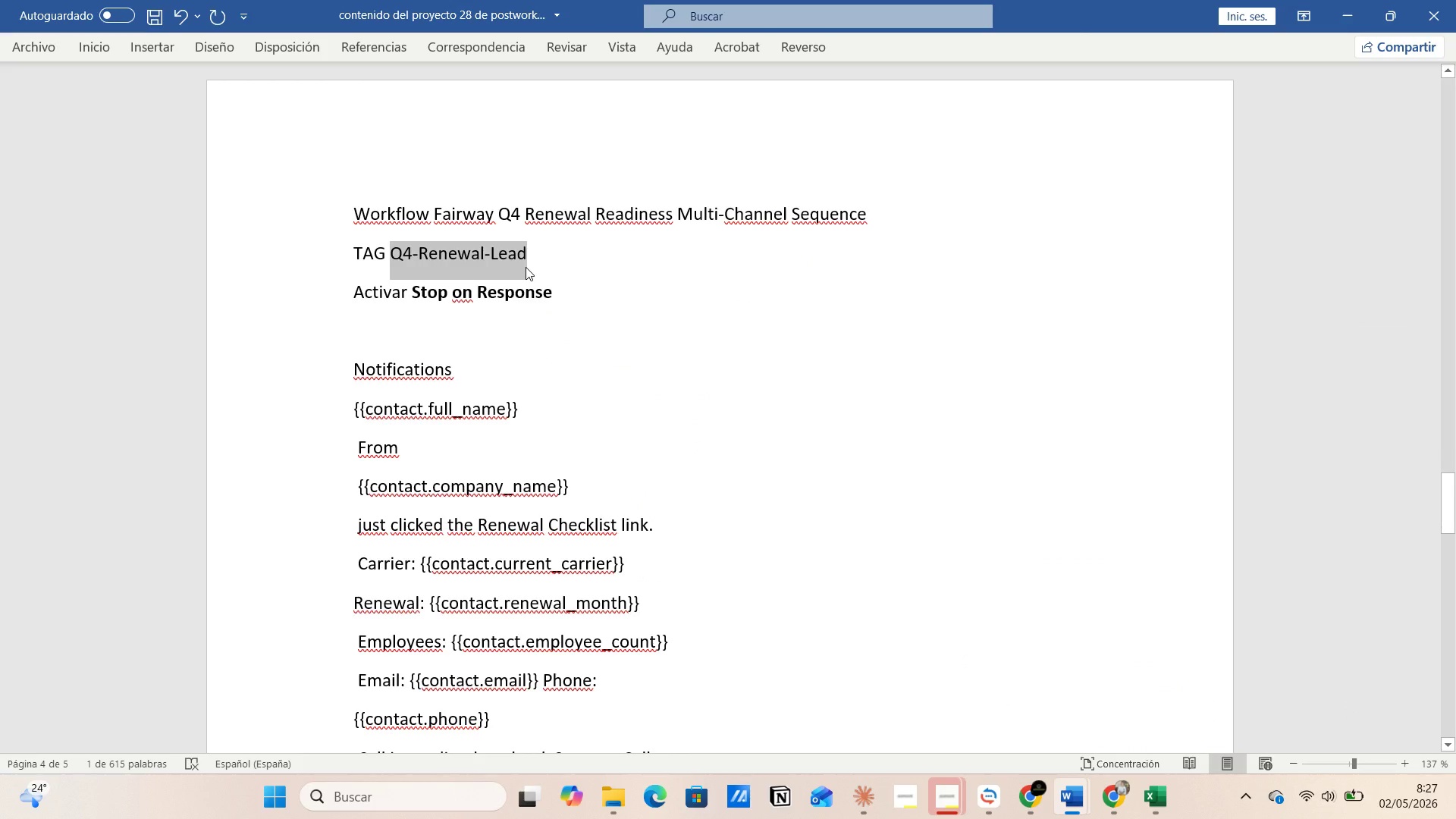 
key(Alt+Tab)
 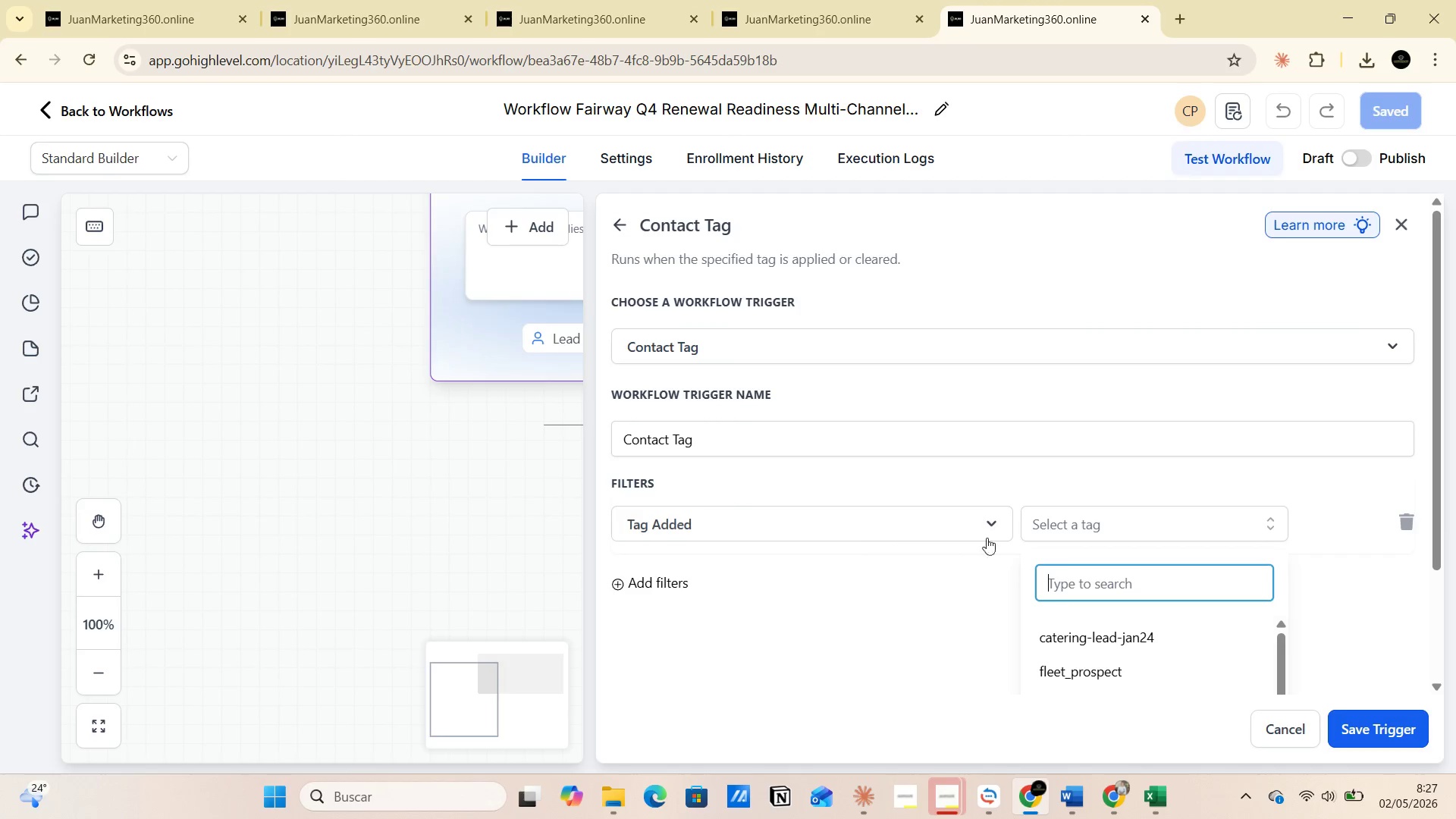 
left_click([1057, 516])
 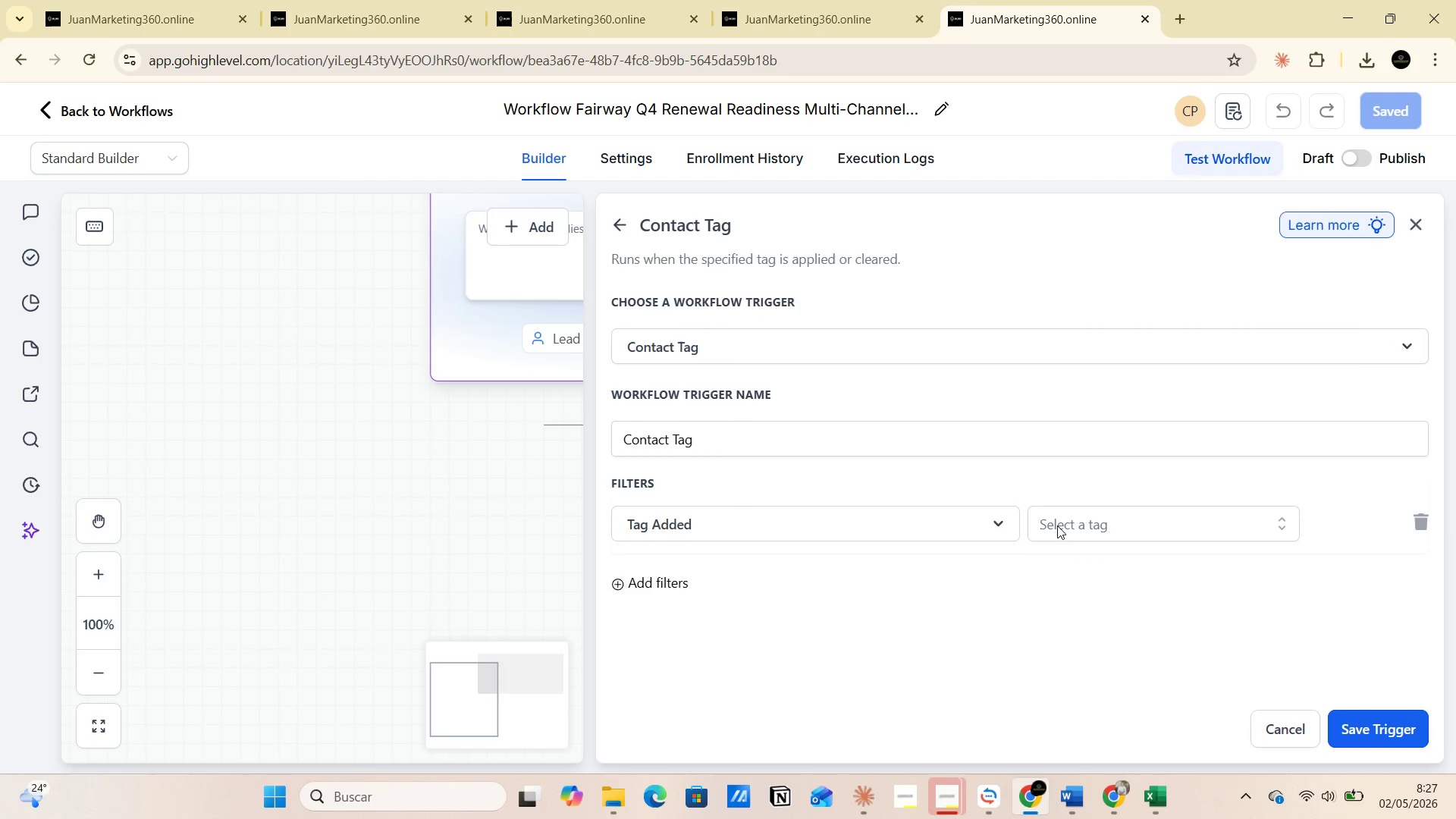 
left_click([1057, 526])
 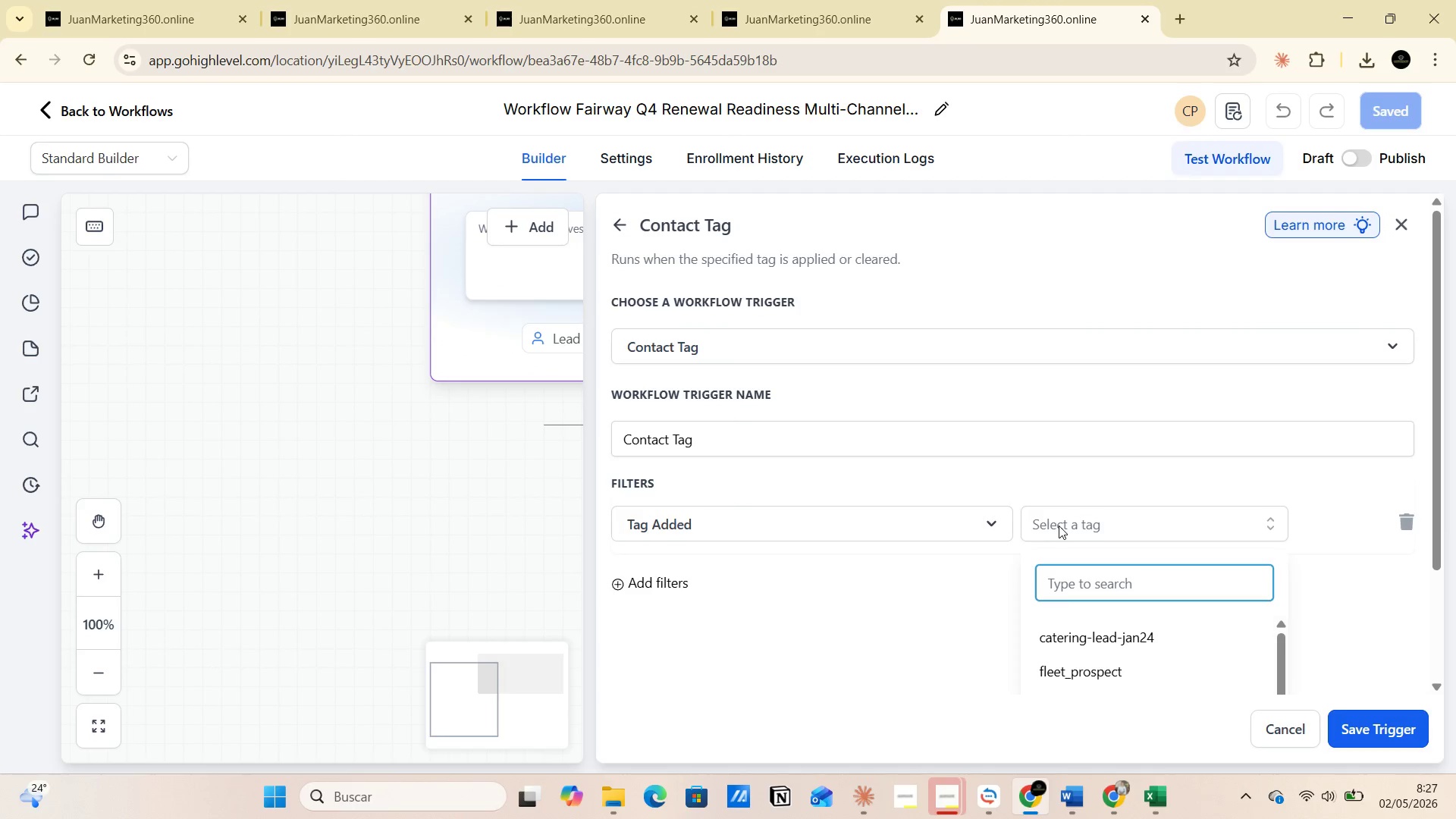 
key(Control+V)
 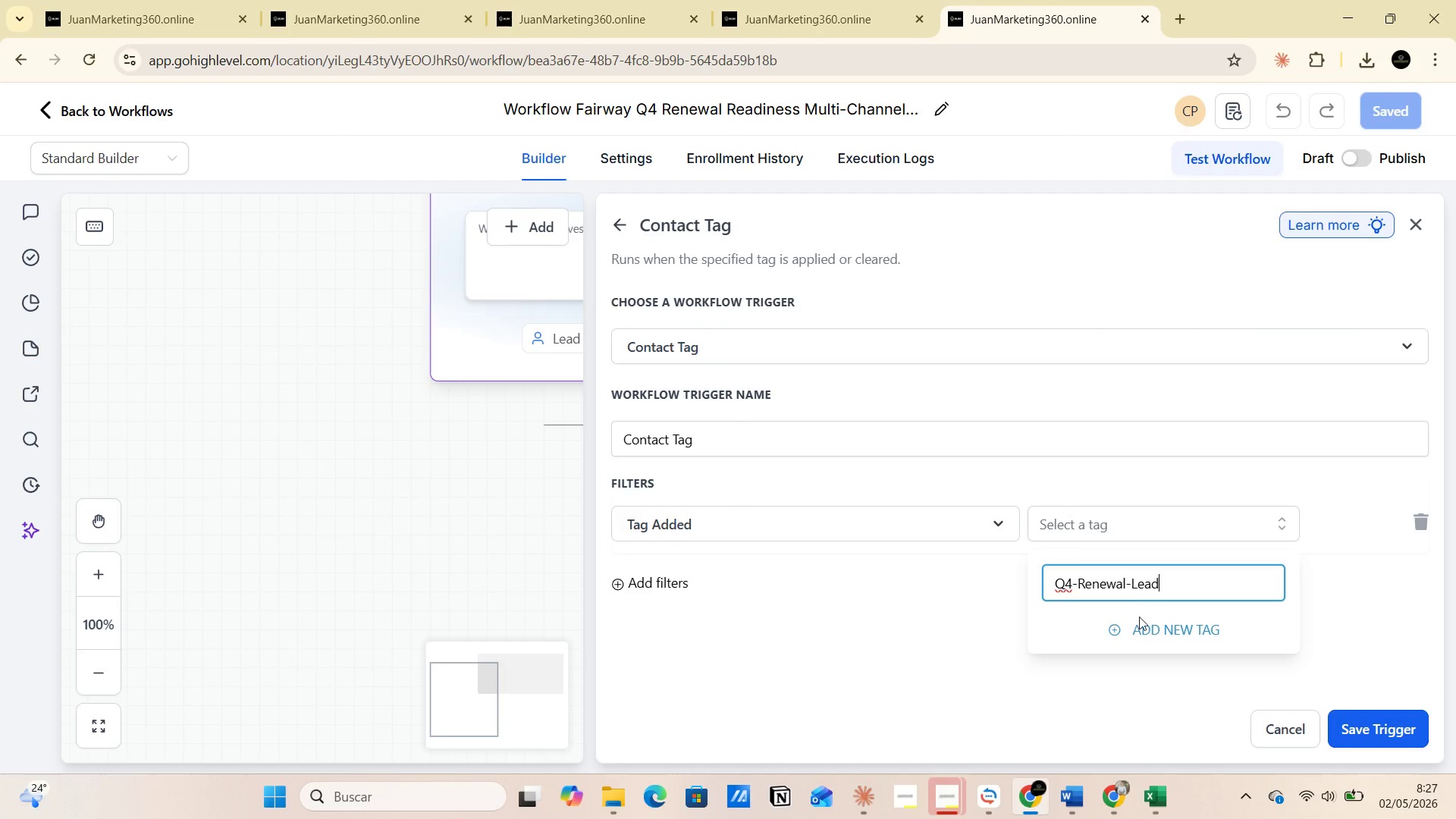 
left_click([1142, 630])
 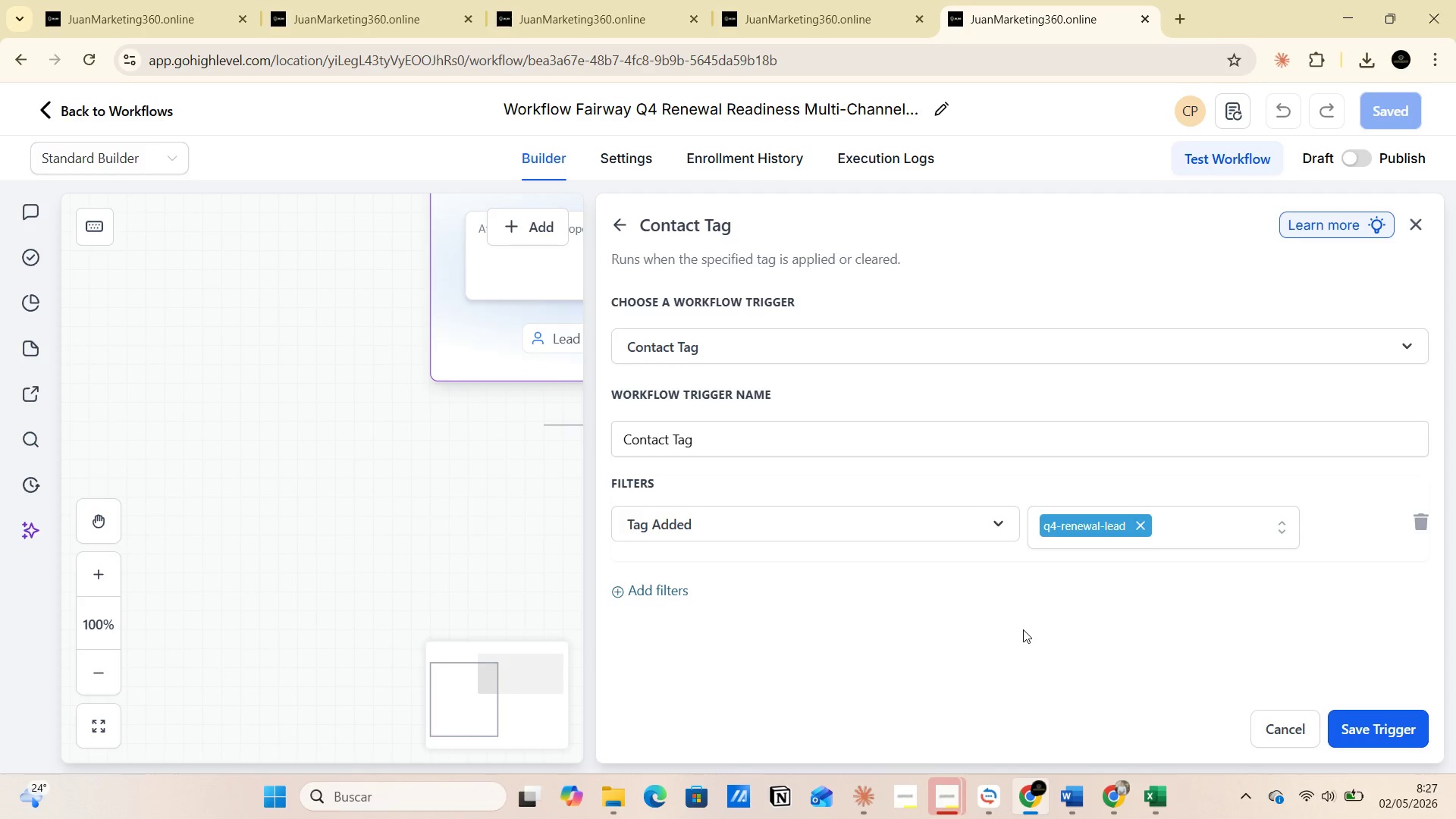 
wait(11.38)
 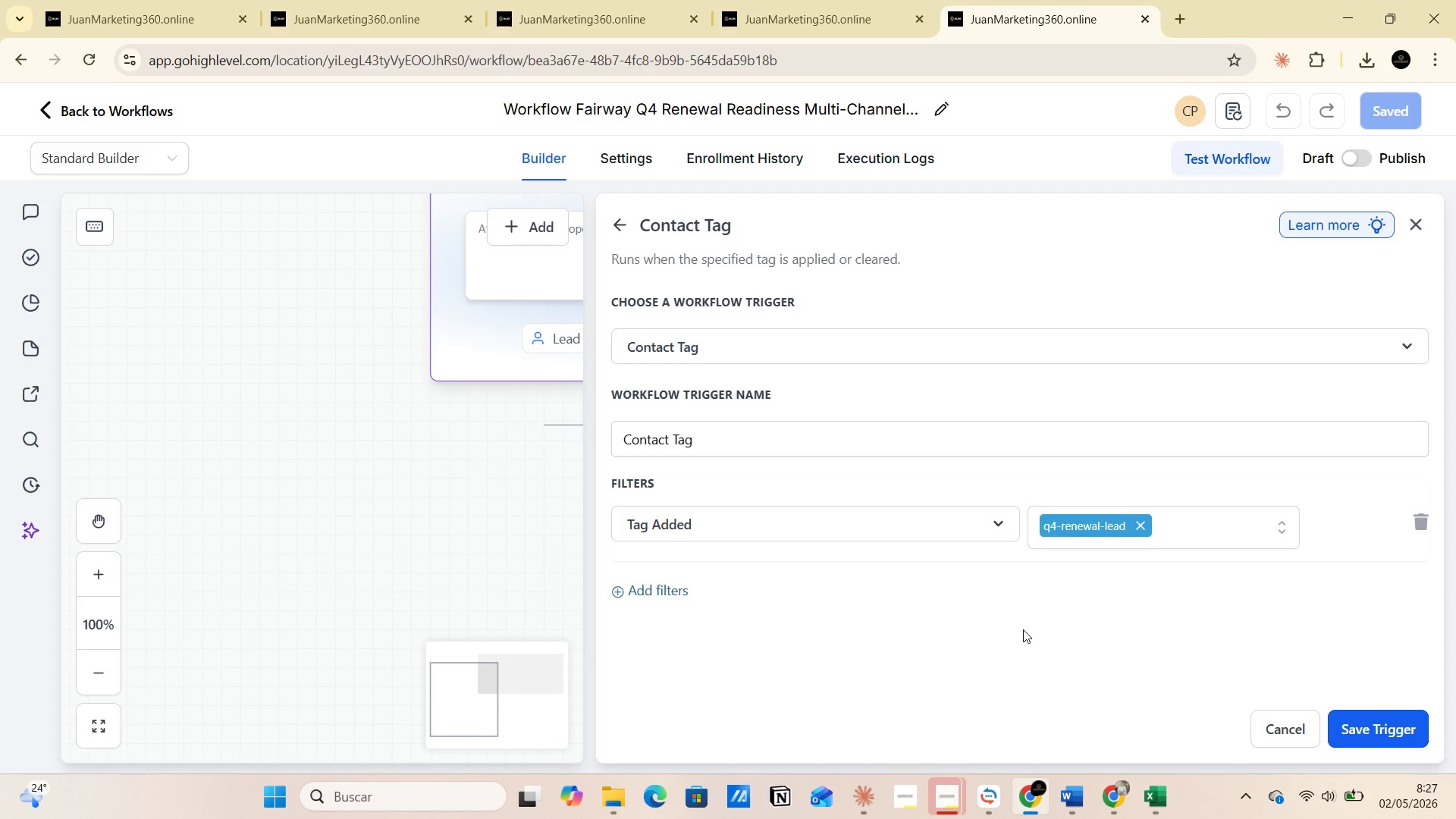 
left_click([1368, 728])
 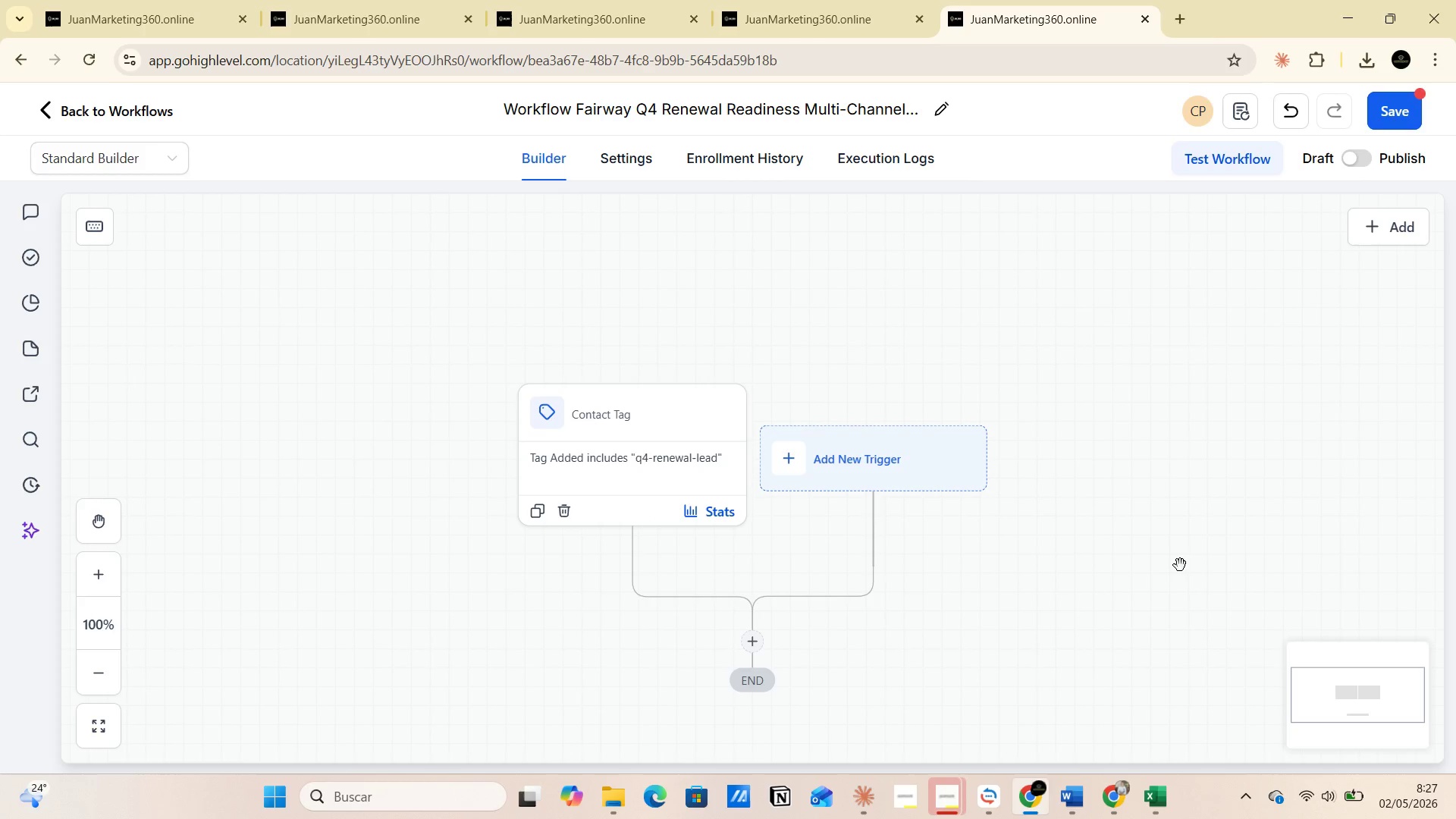 
scroll: coordinate [1134, 570], scroll_direction: down, amount: 4.0
 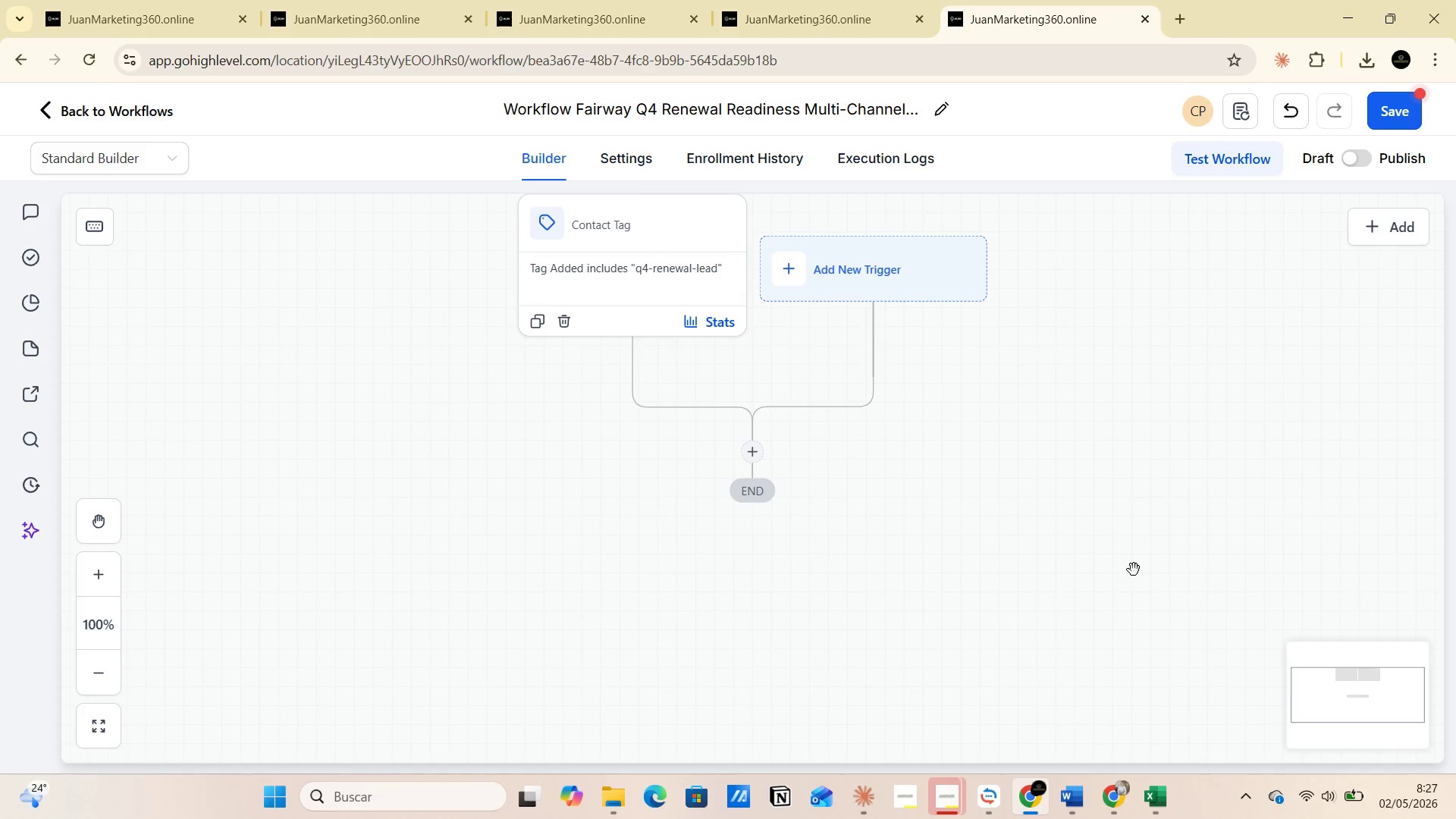 
scroll: coordinate [1134, 570], scroll_direction: up, amount: 1.0
 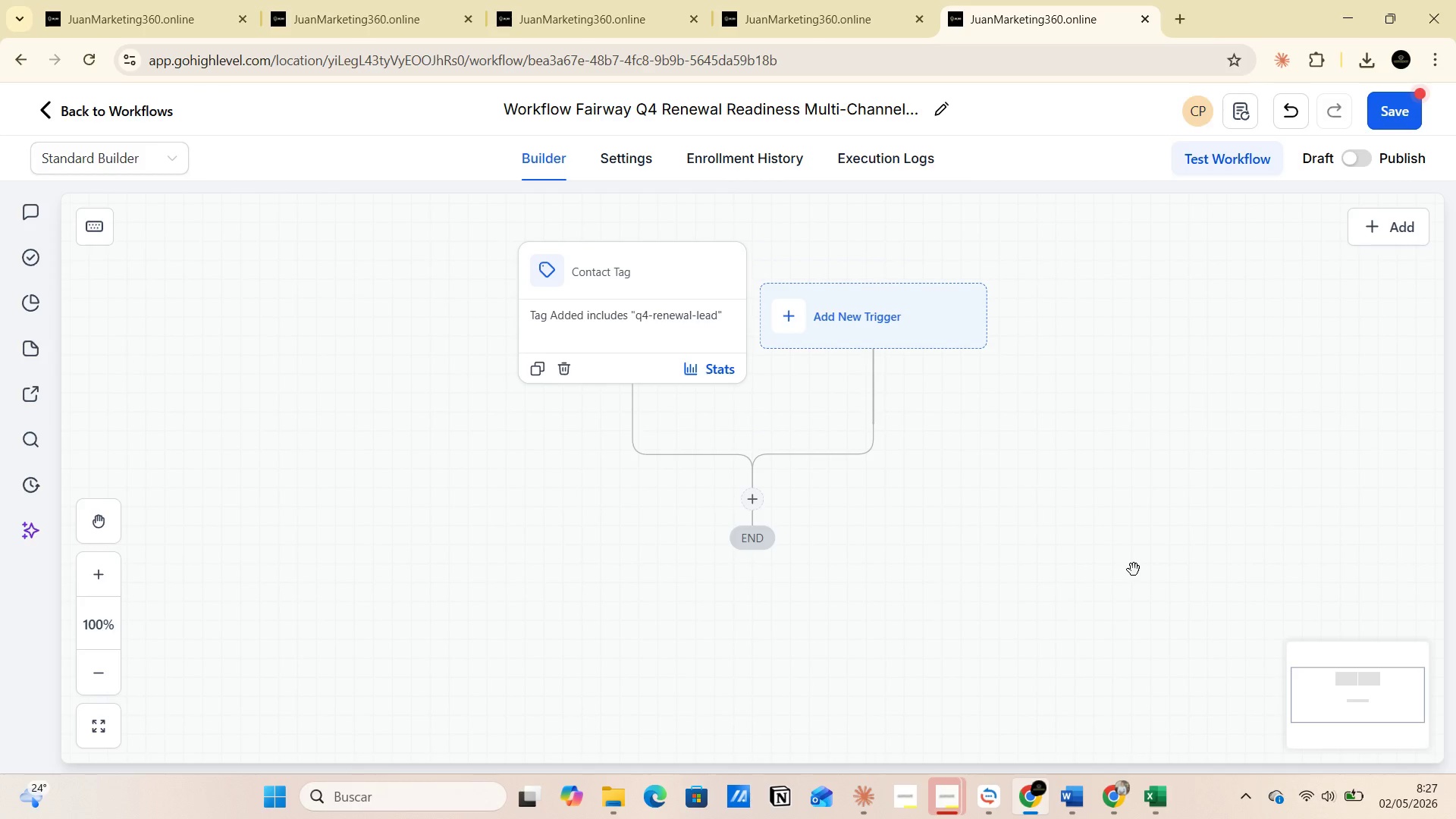 
scroll: coordinate [1134, 570], scroll_direction: down, amount: 1.0
 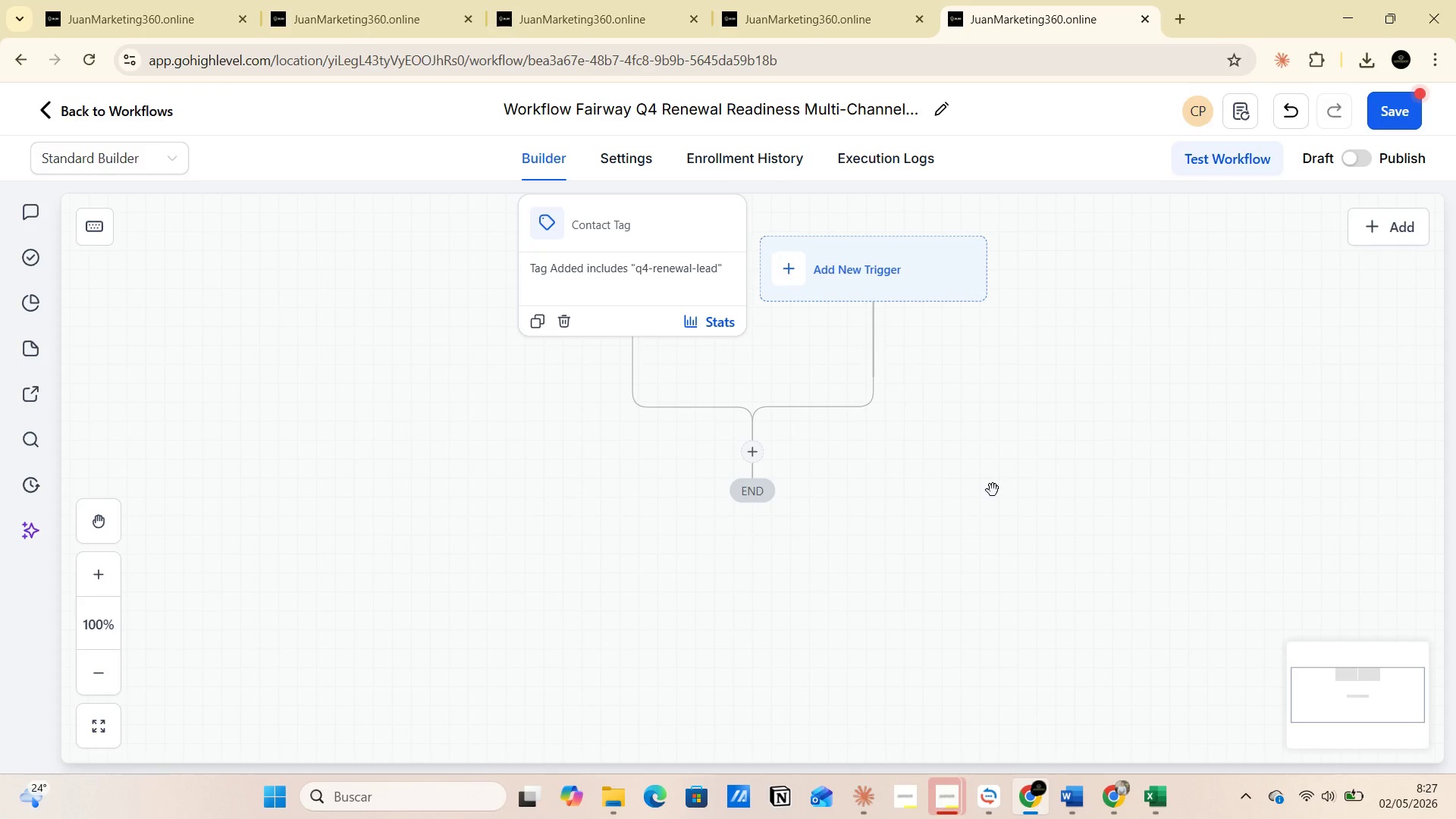 
wait(20.2)
 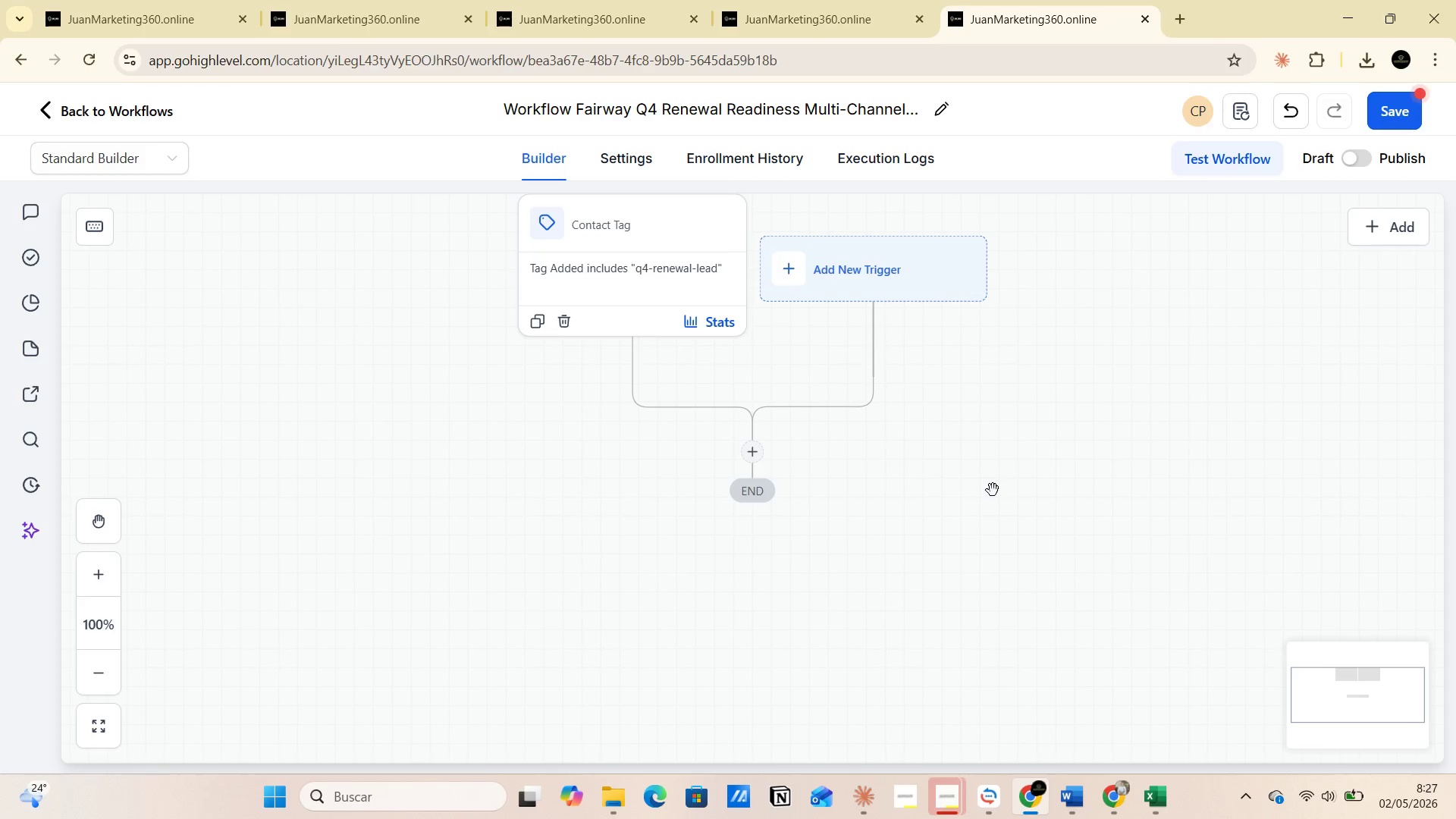 
left_click([759, 456])
 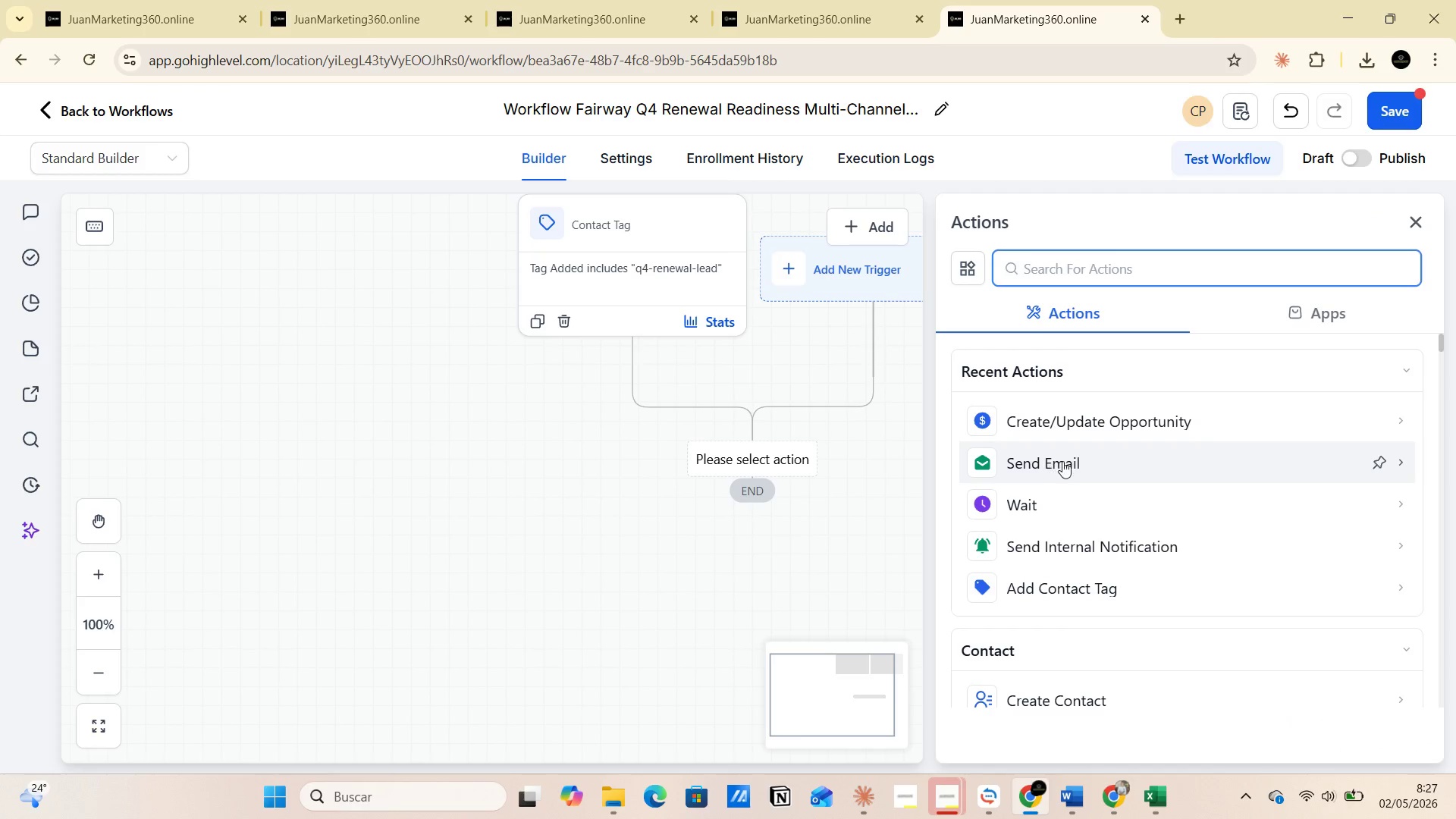 
left_click([1090, 419])
 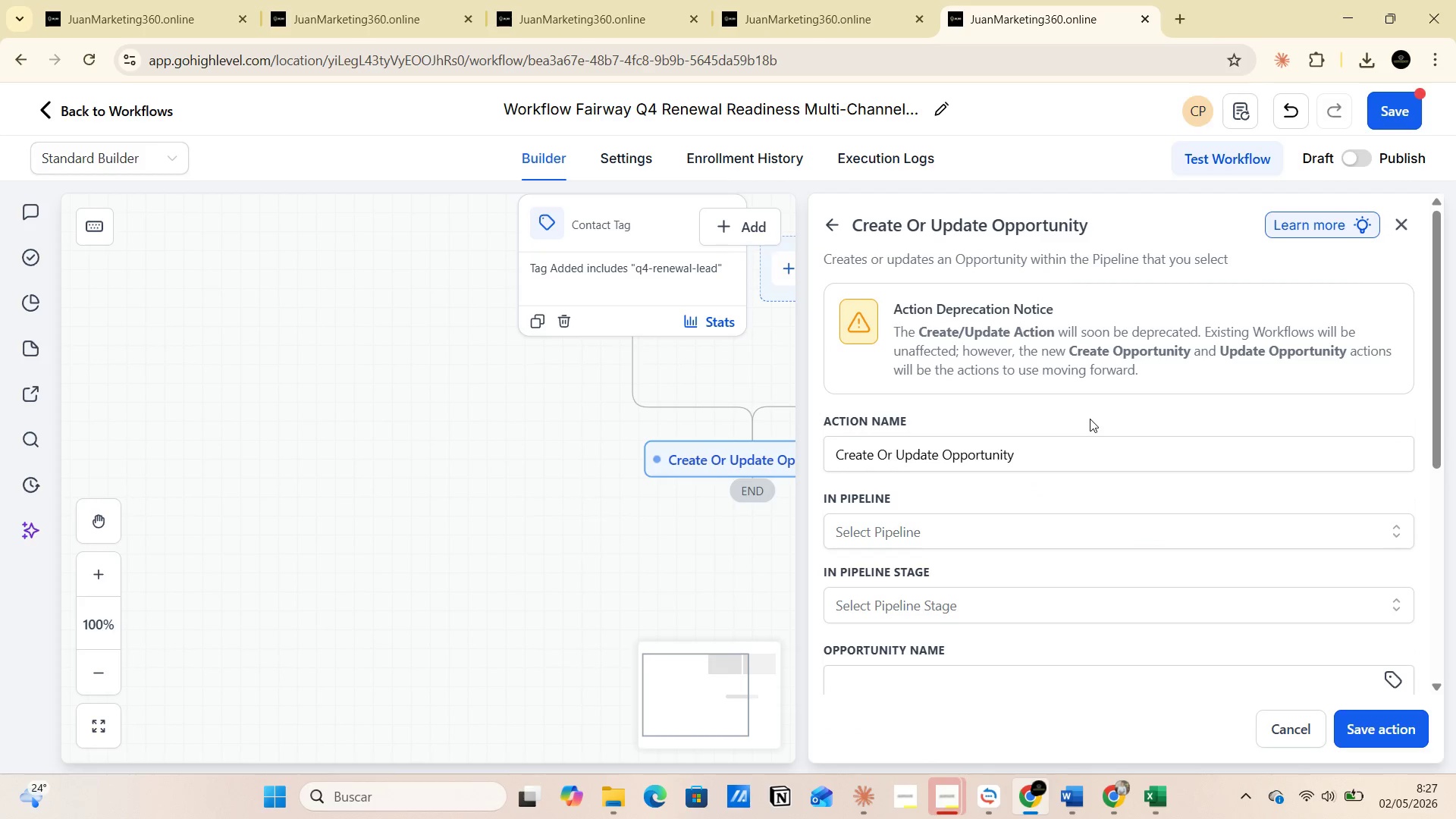 
left_click([1094, 450])
 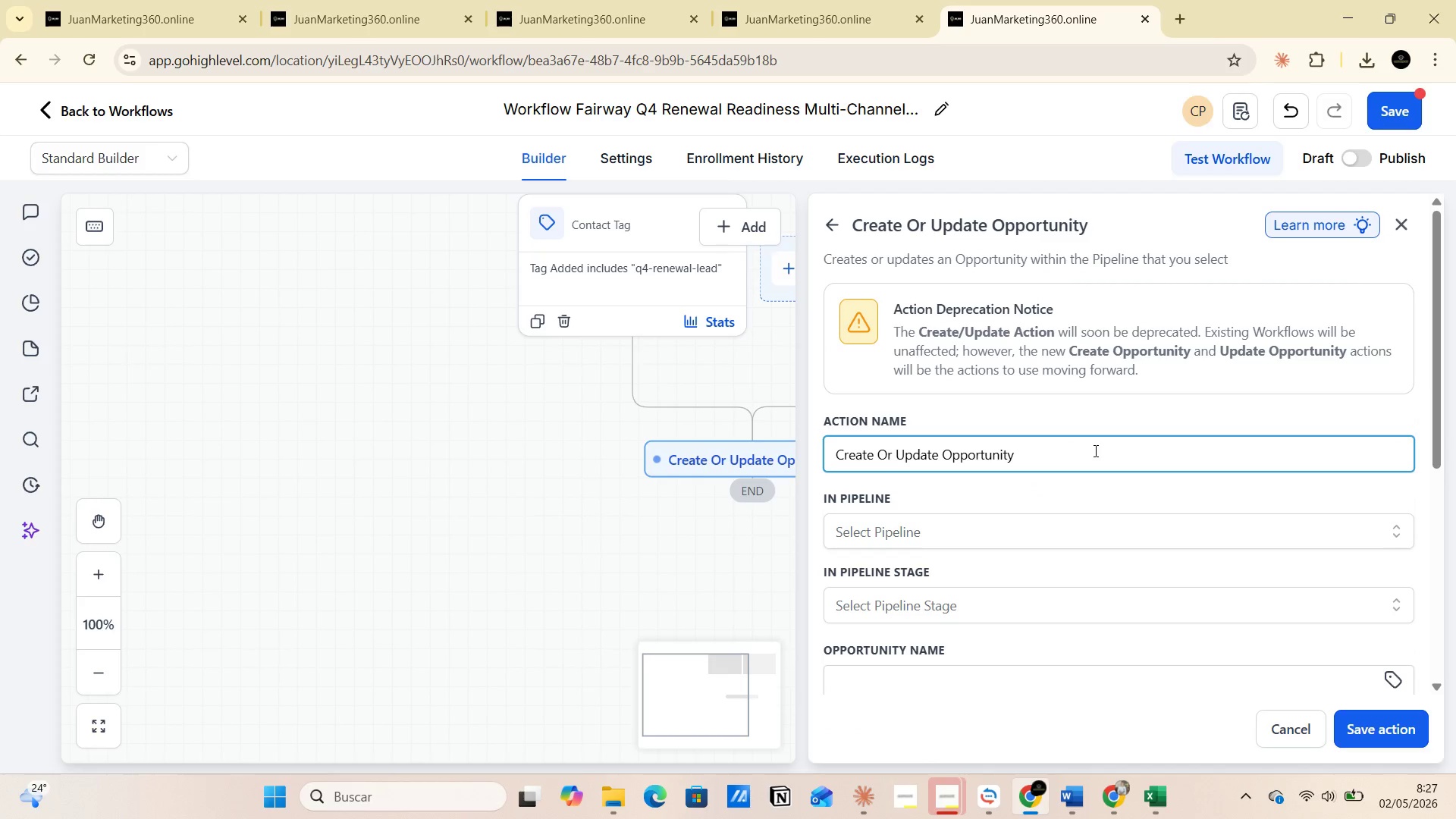 
type( Initial )
 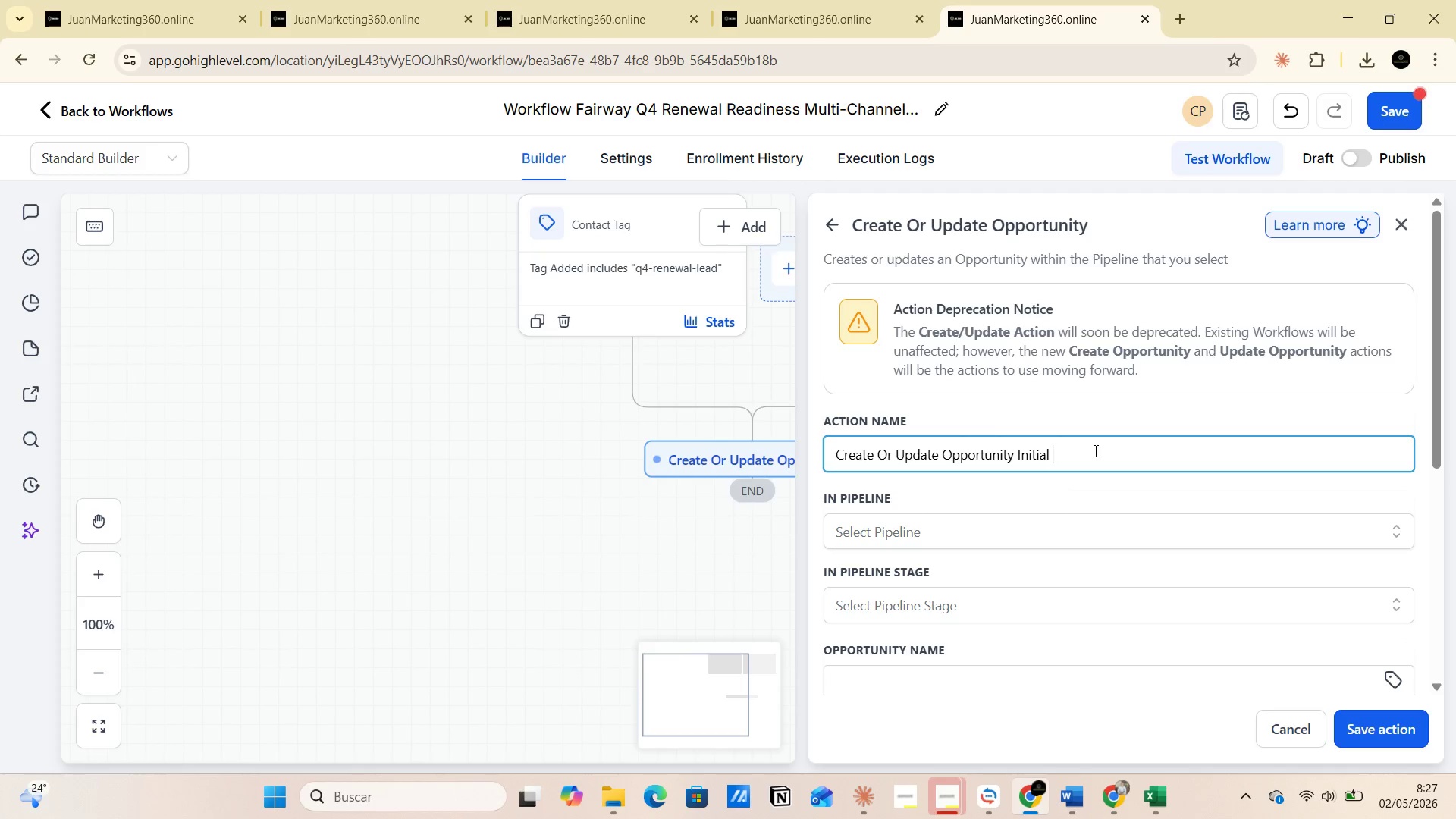 
type(Outreach)
 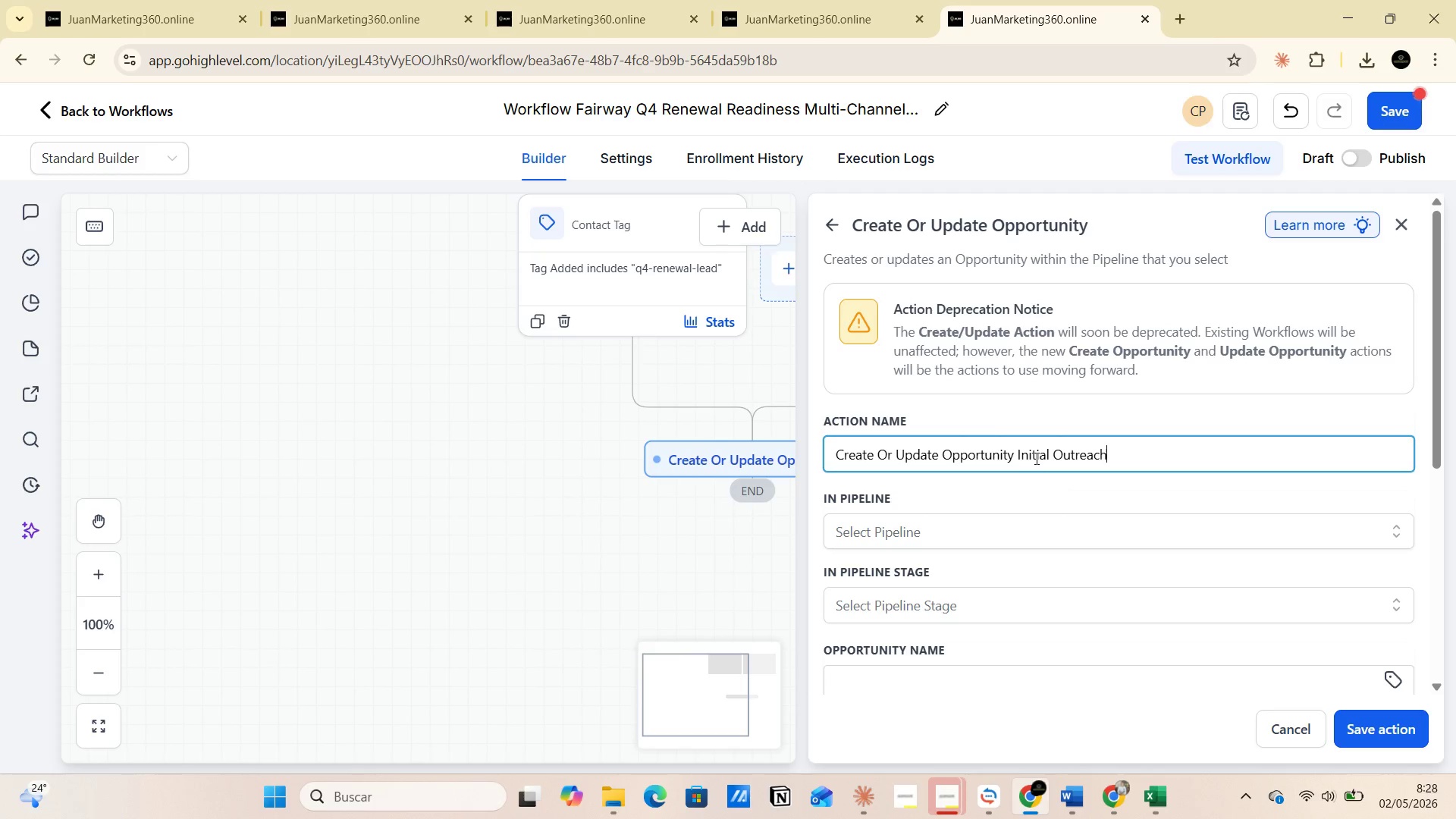 
left_click([1012, 449])
 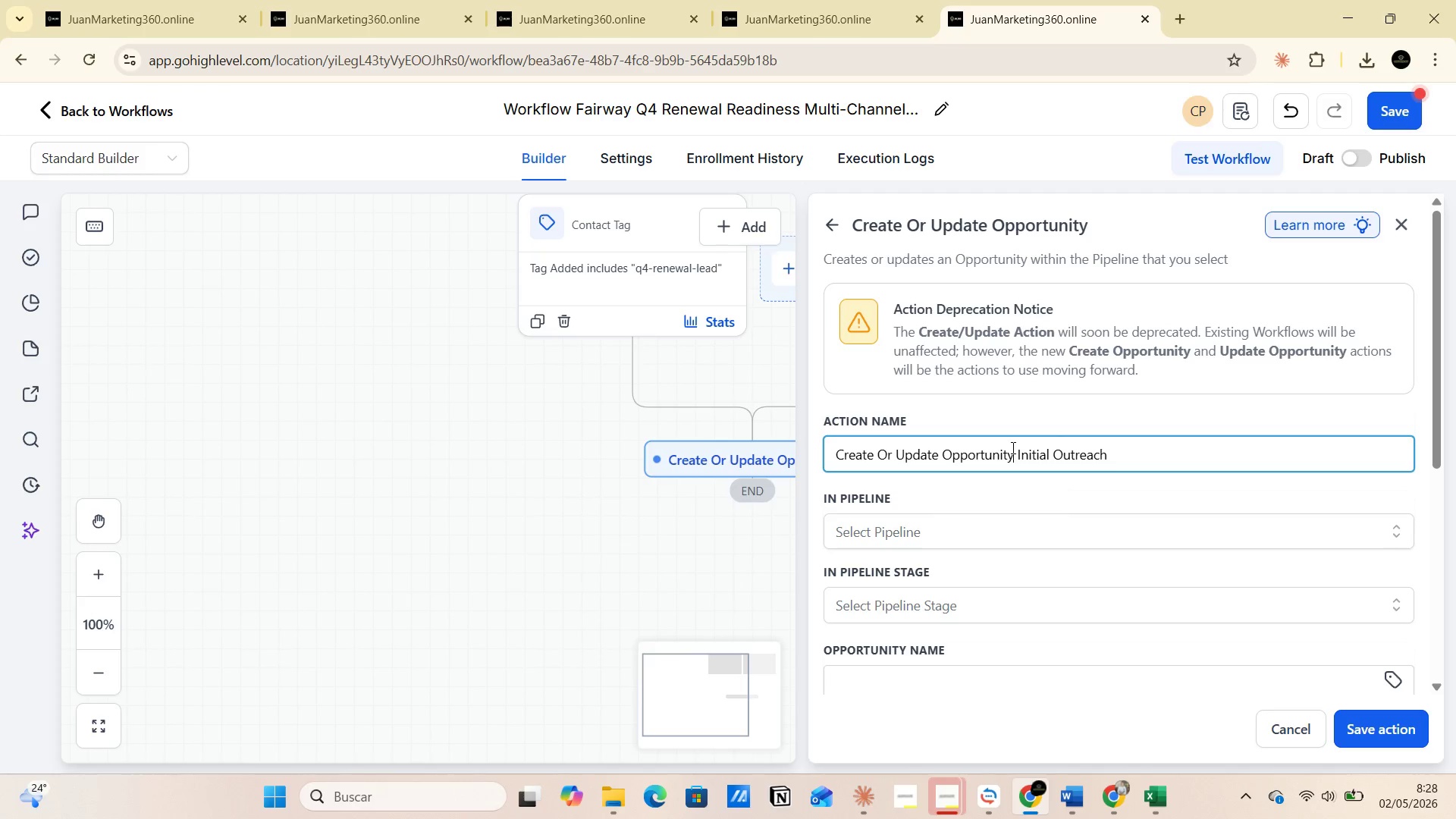 
key(Space)
 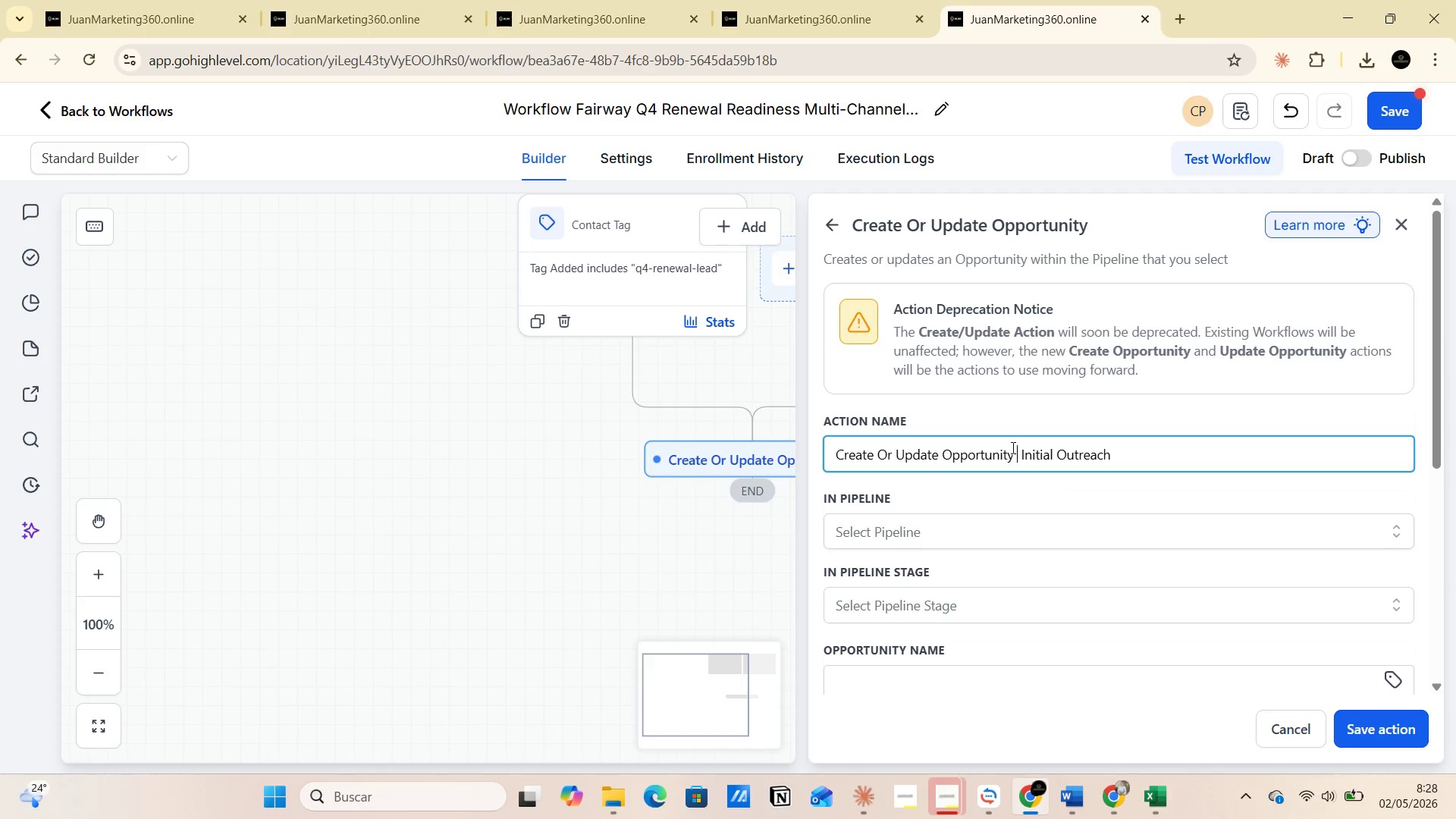 
key(Space)
 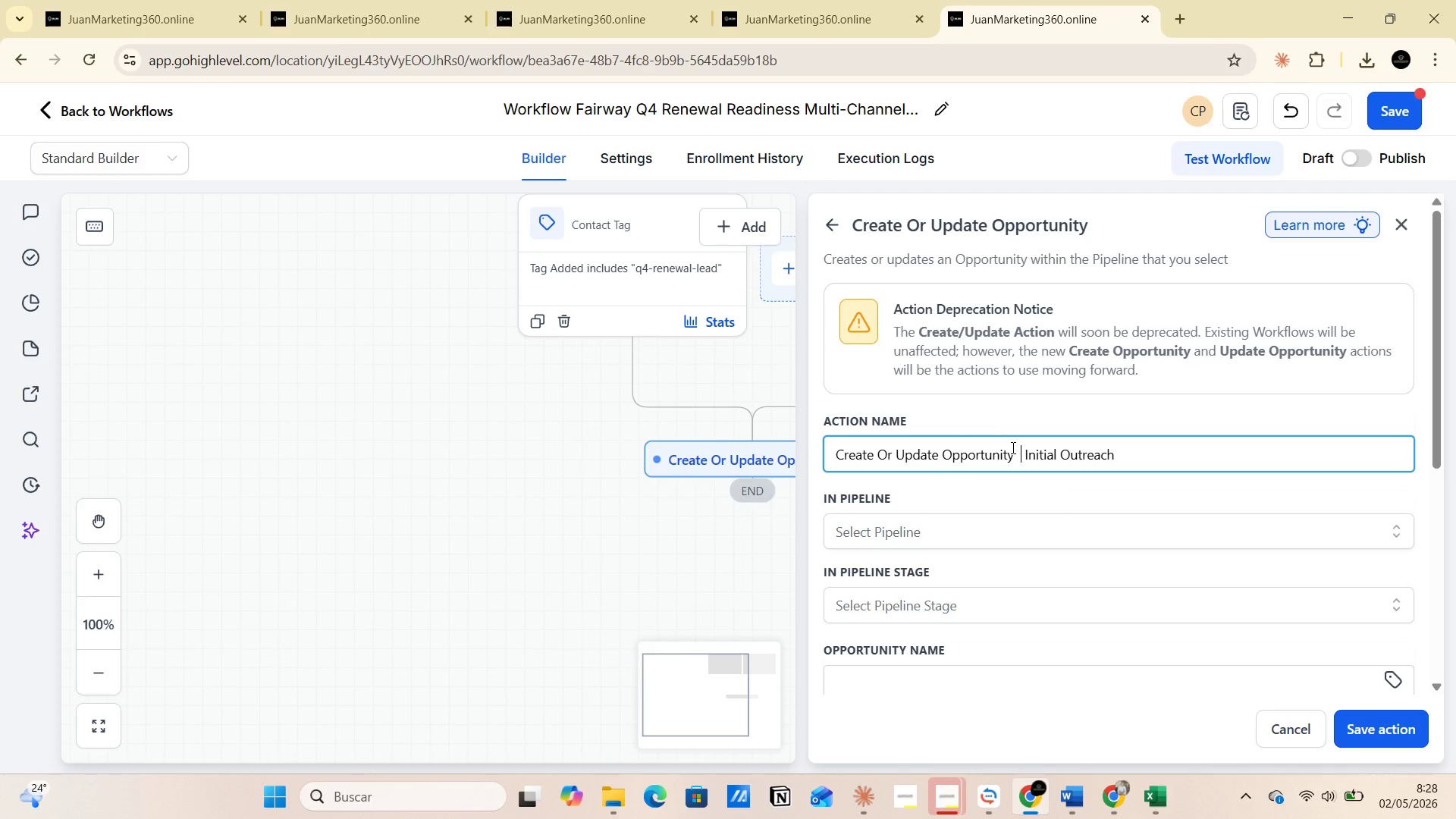 
key(Space)
 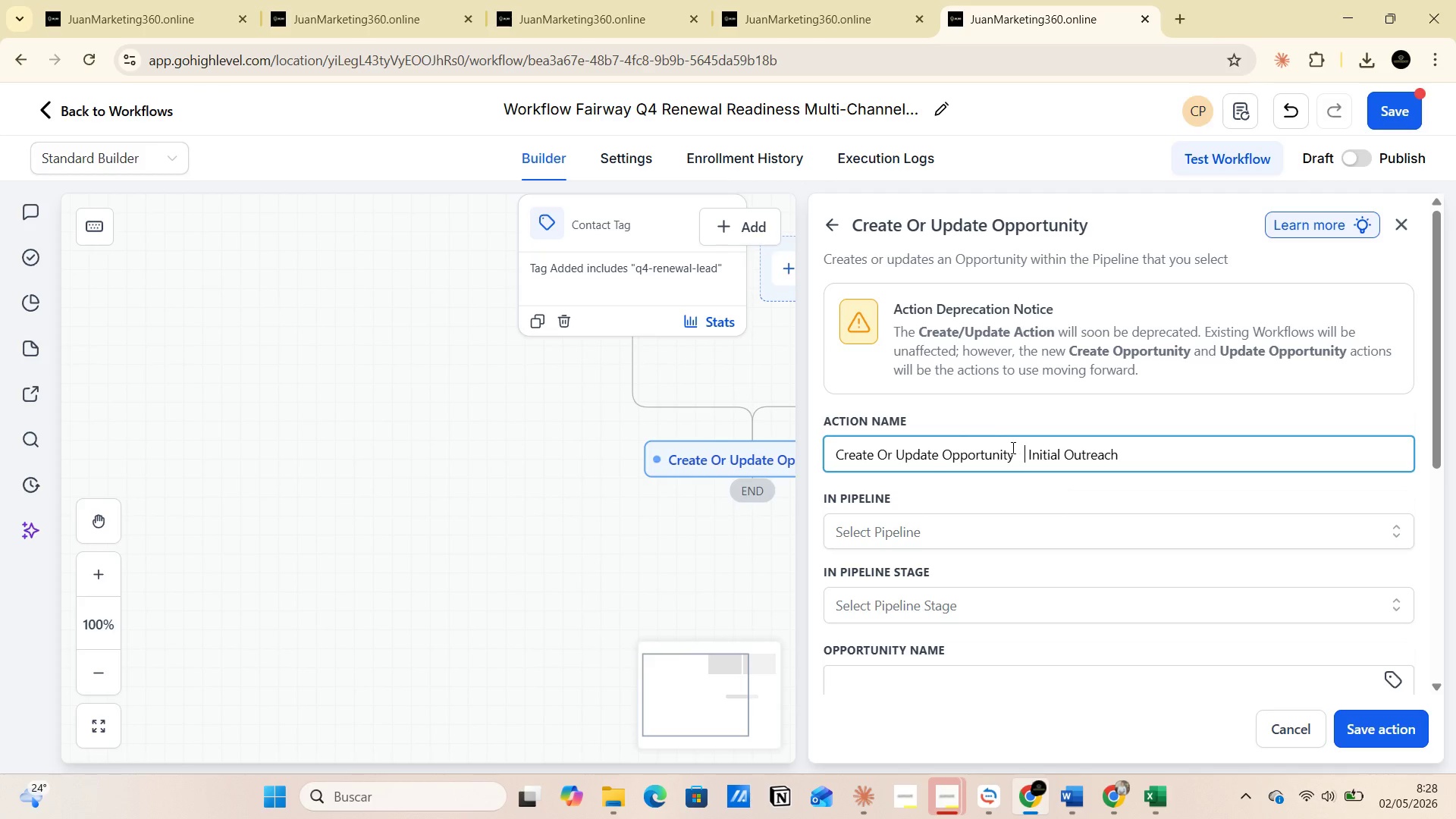 
key(Space)
 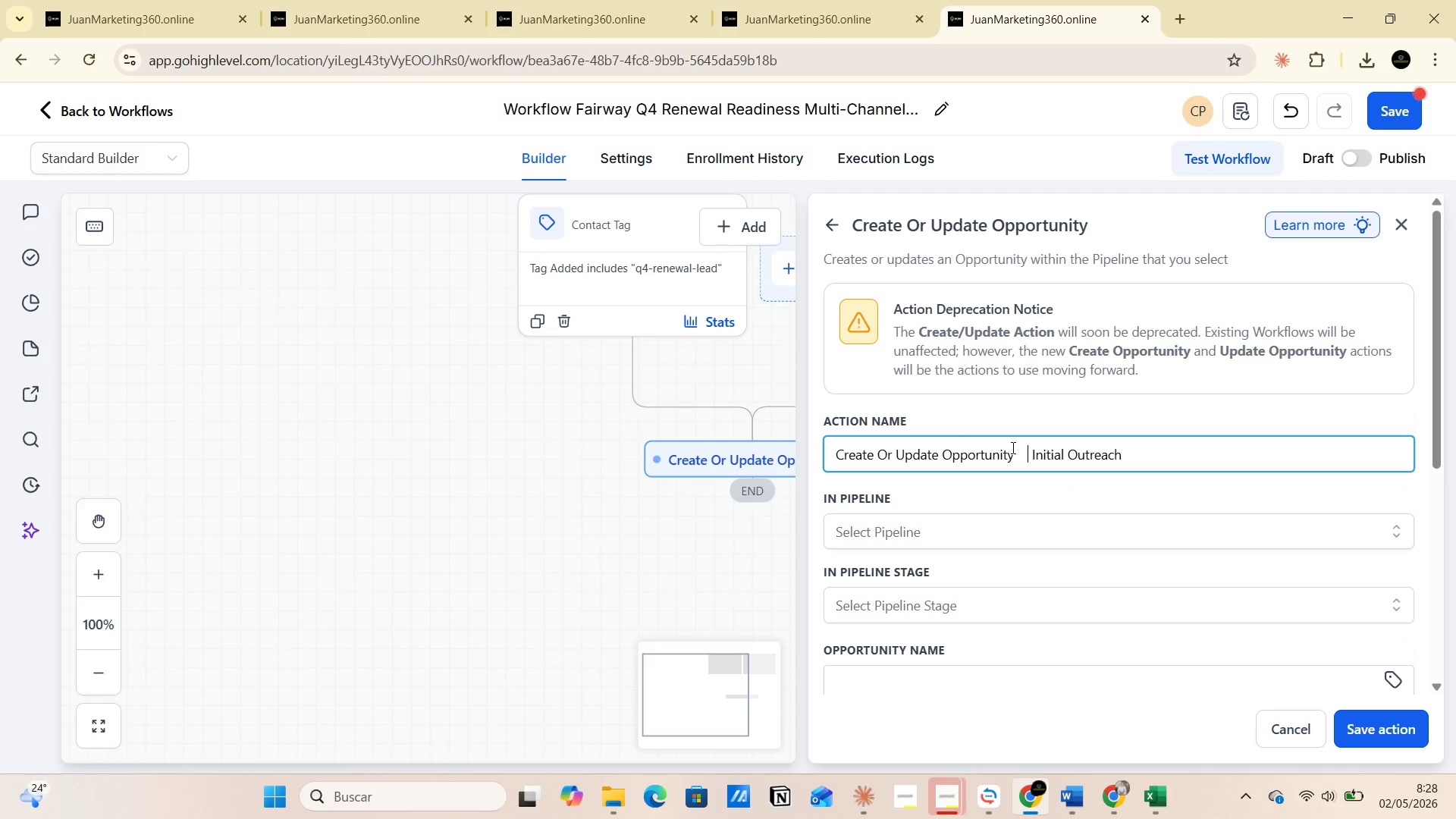 
key(Space)
 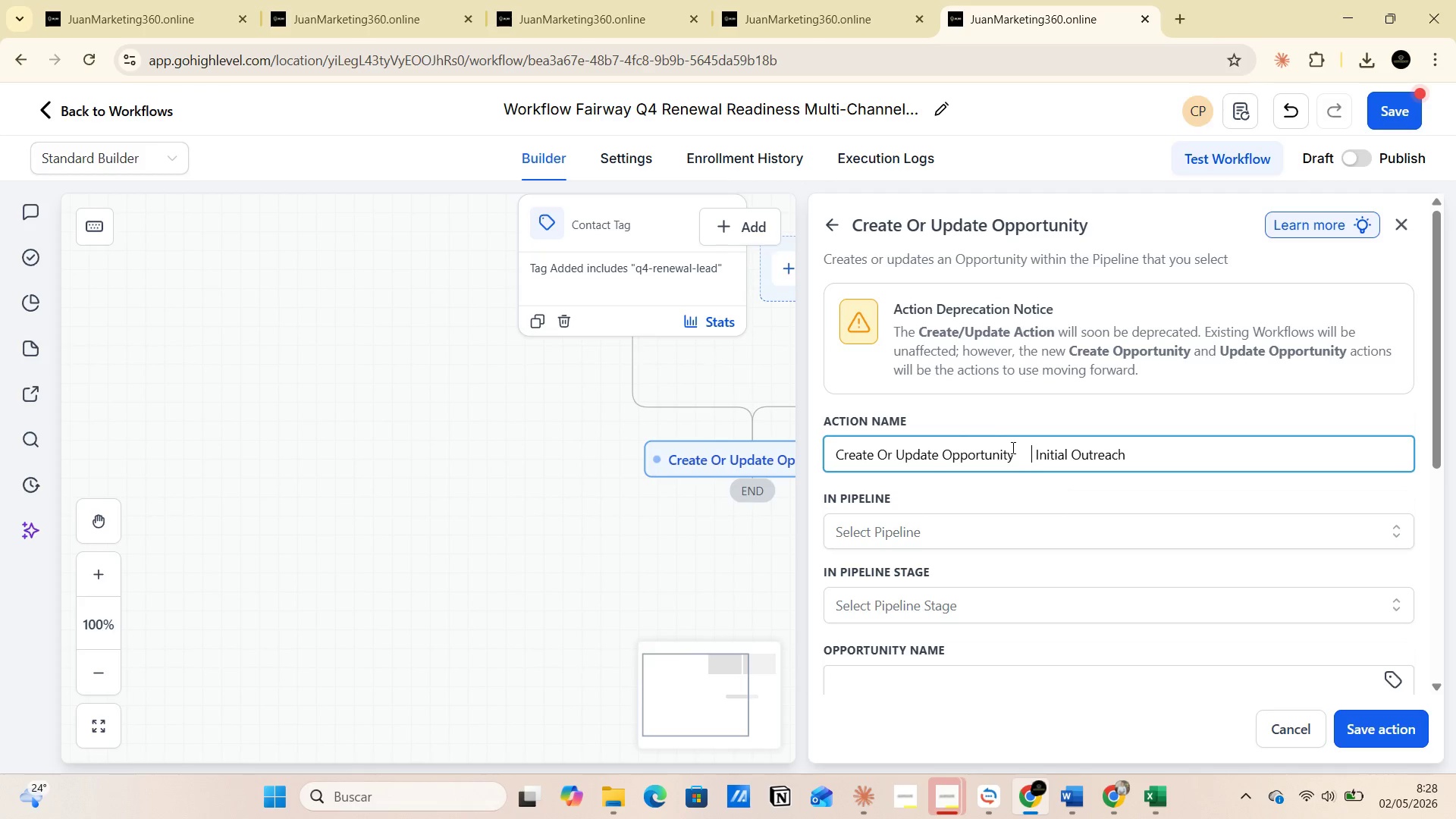 
key(Space)
 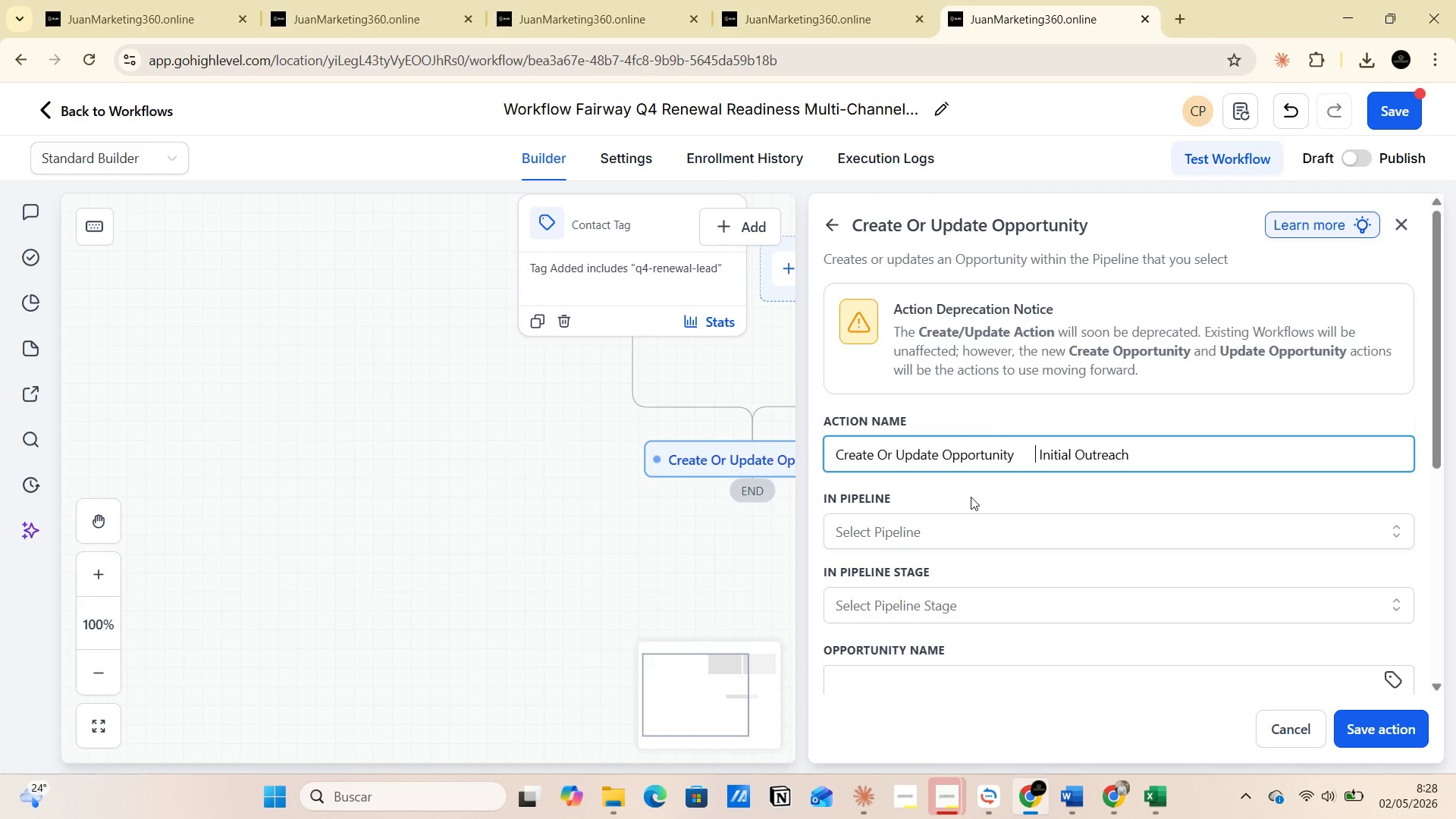 
left_click([970, 496])
 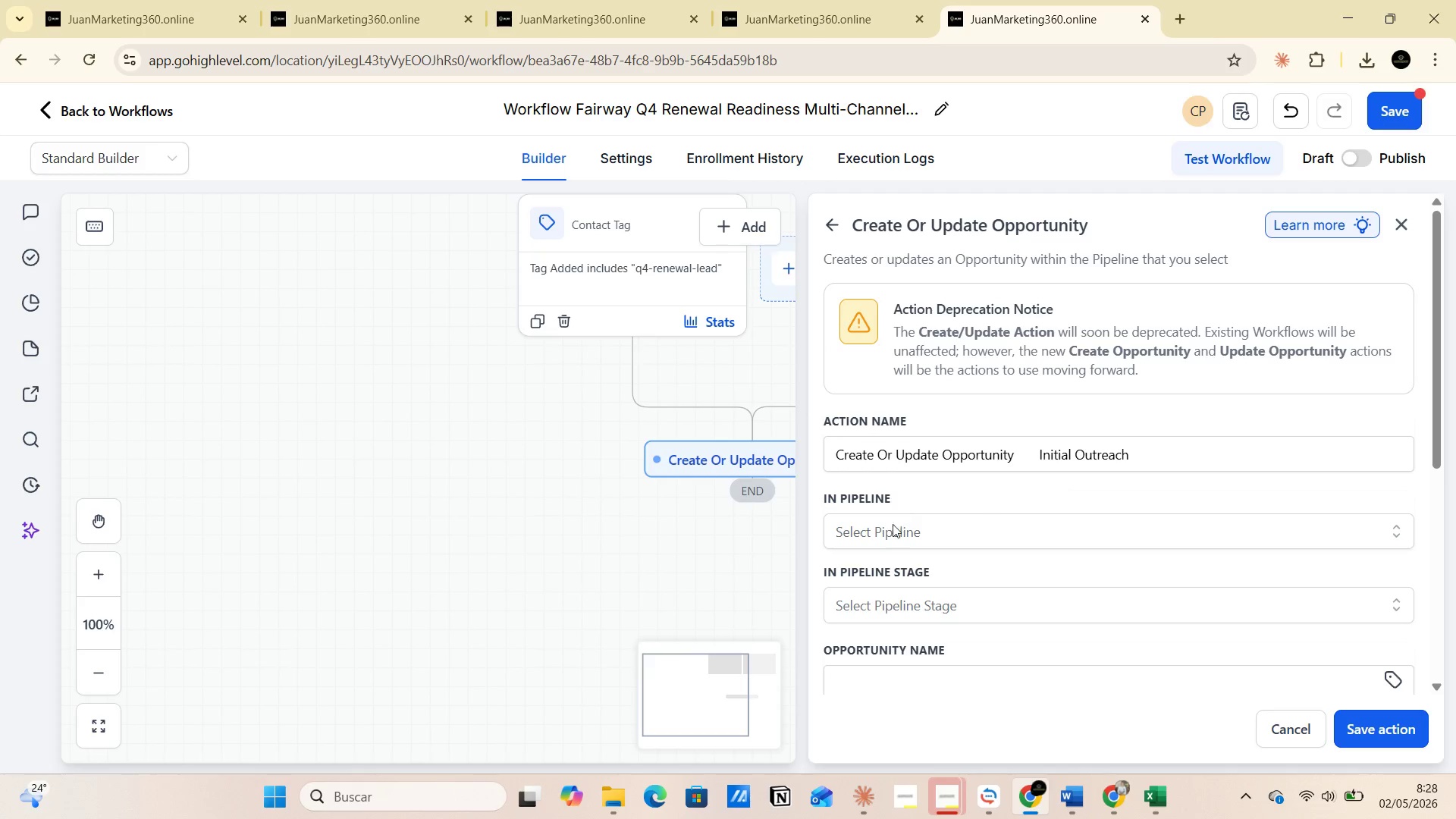 
left_click([891, 525])
 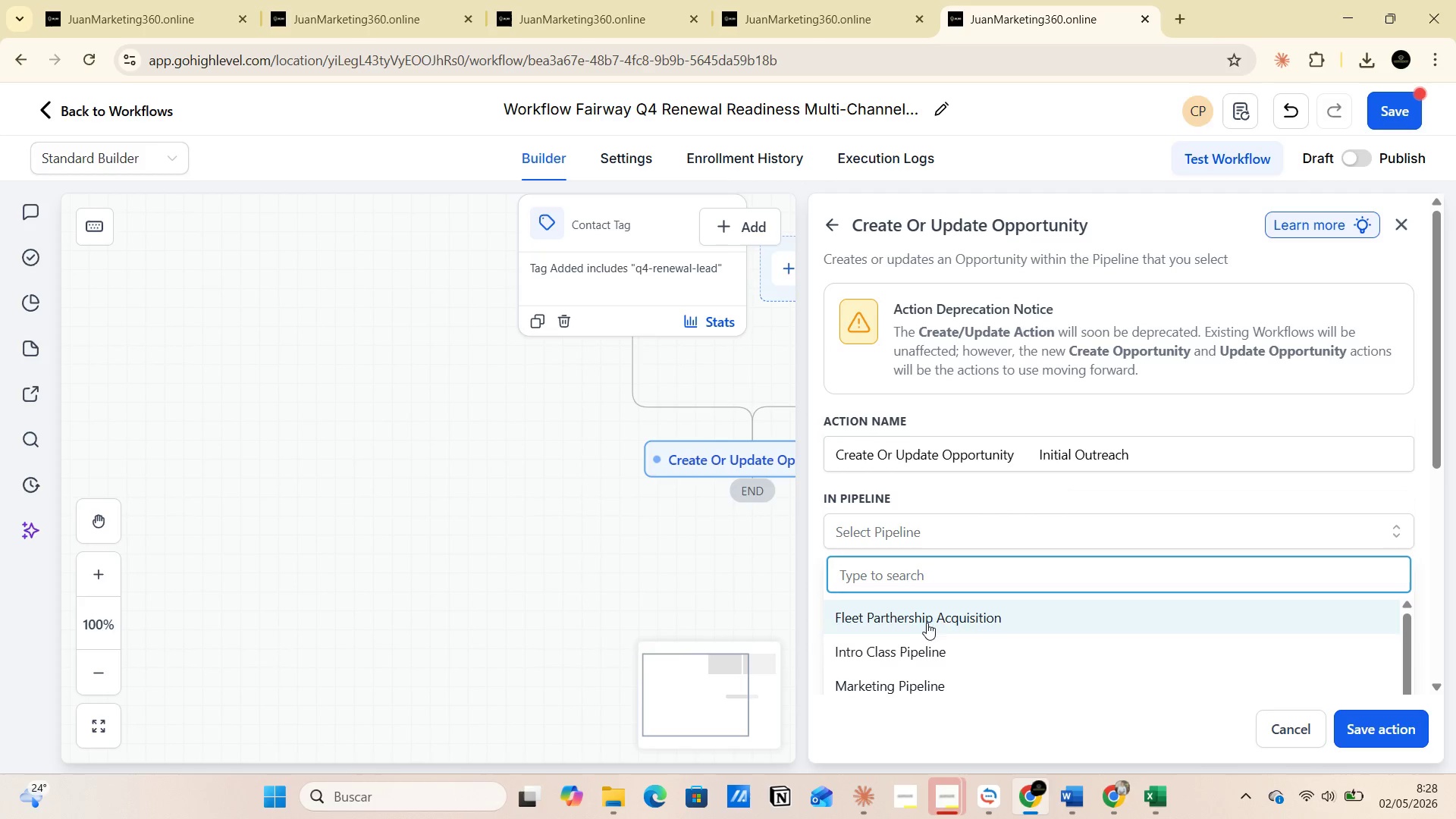 
scroll: coordinate [977, 657], scroll_direction: down, amount: 3.0
 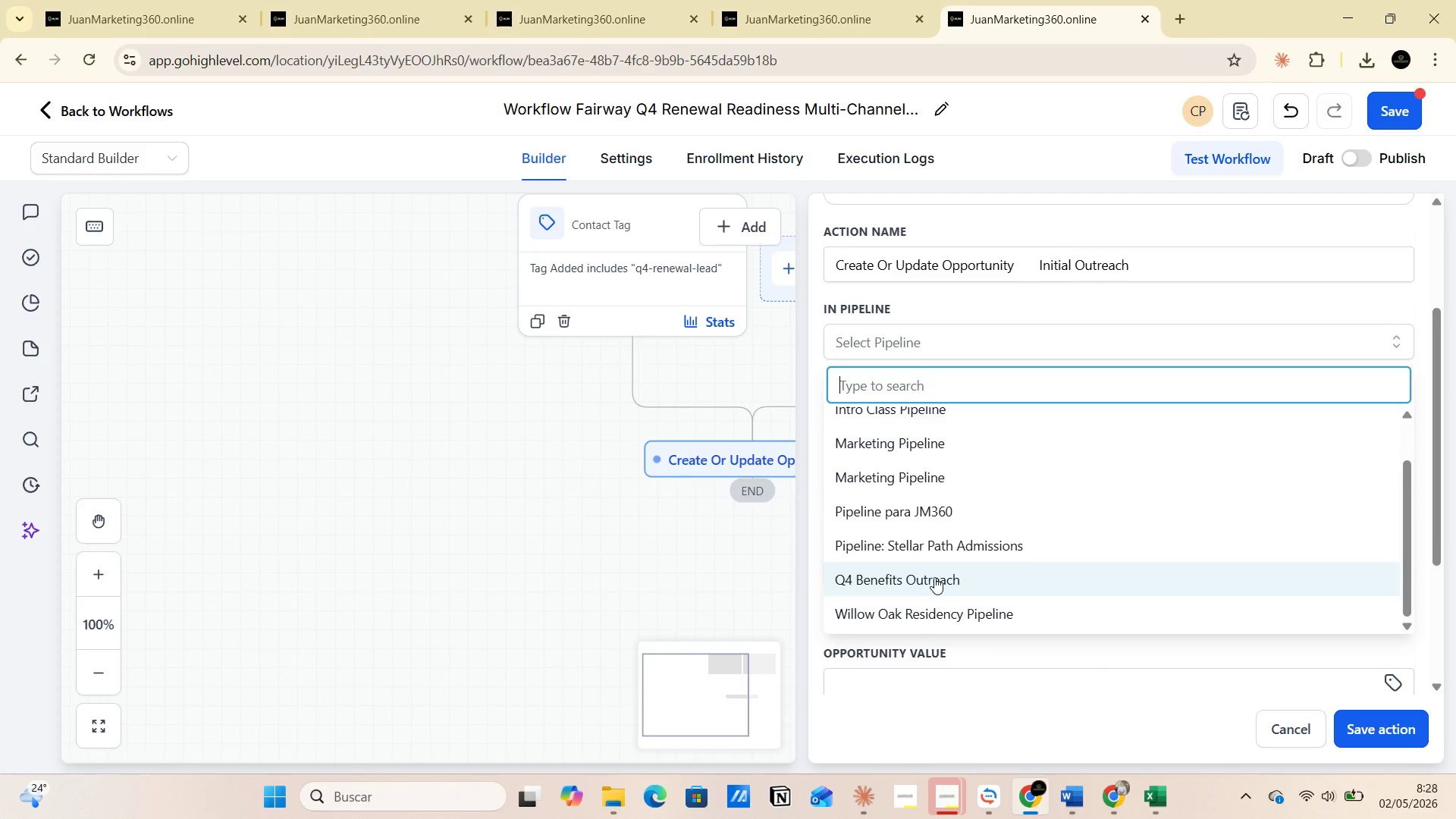 
left_click([934, 577])
 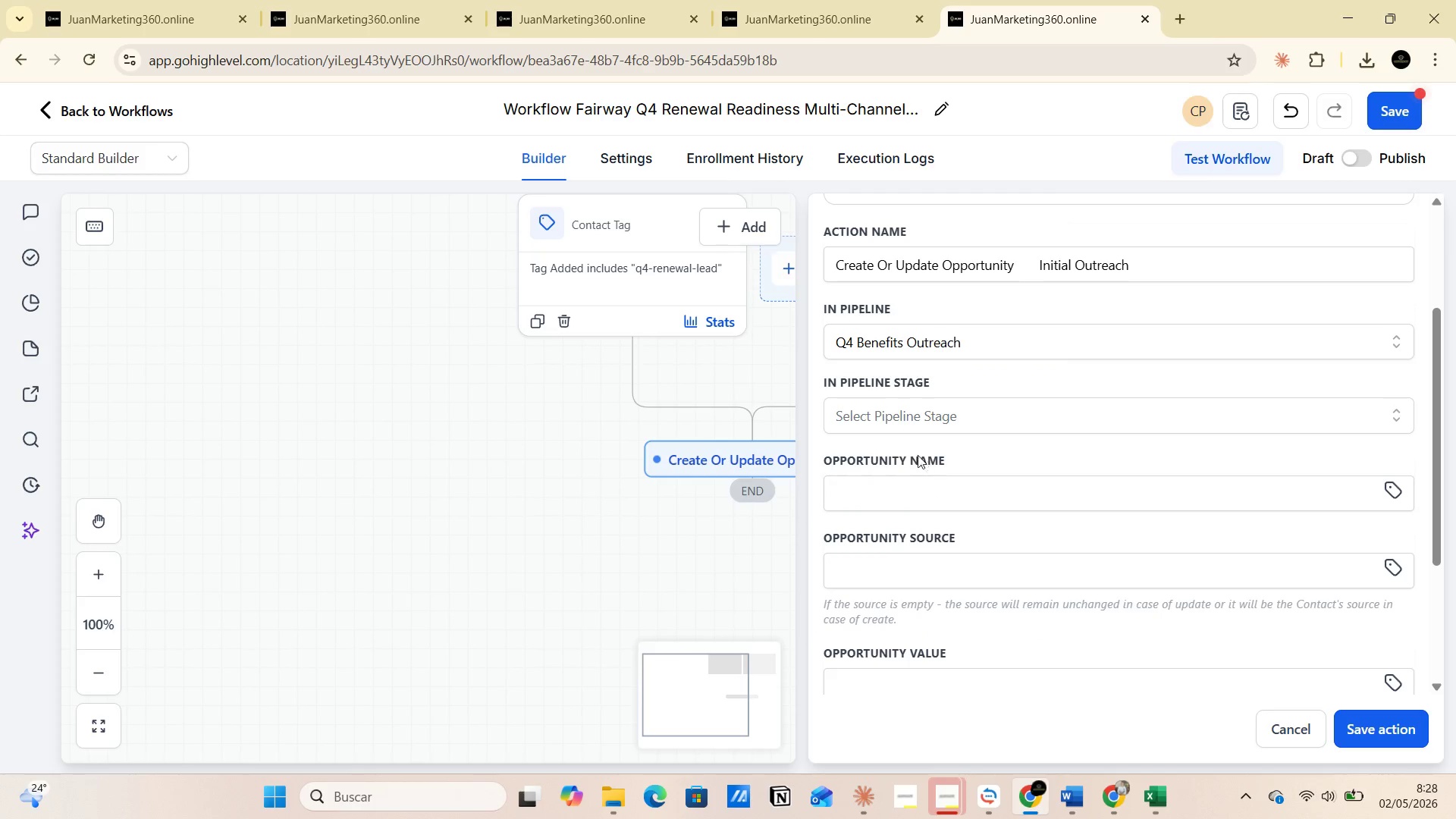 
left_click([902, 419])
 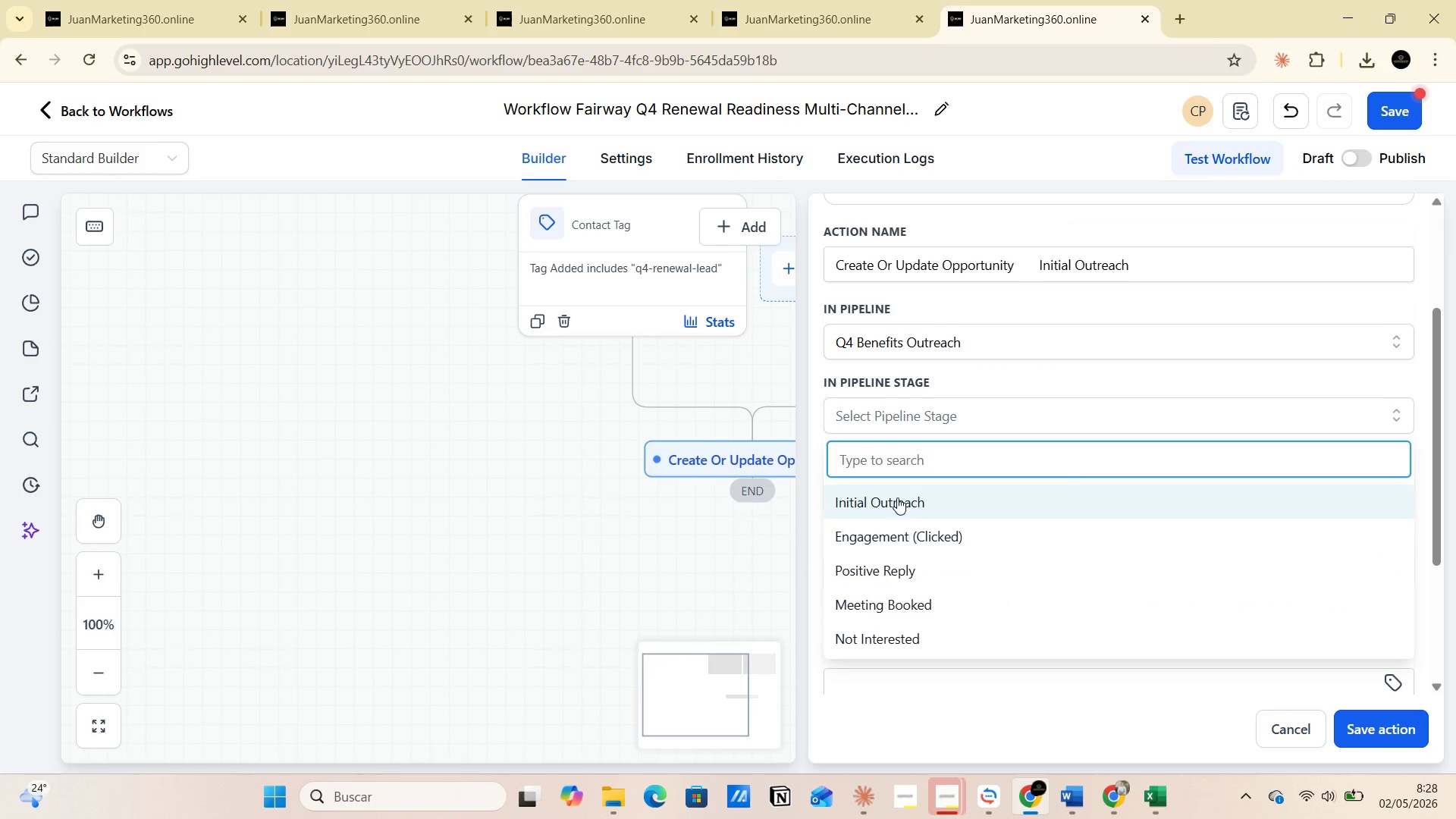 
left_click([902, 509])
 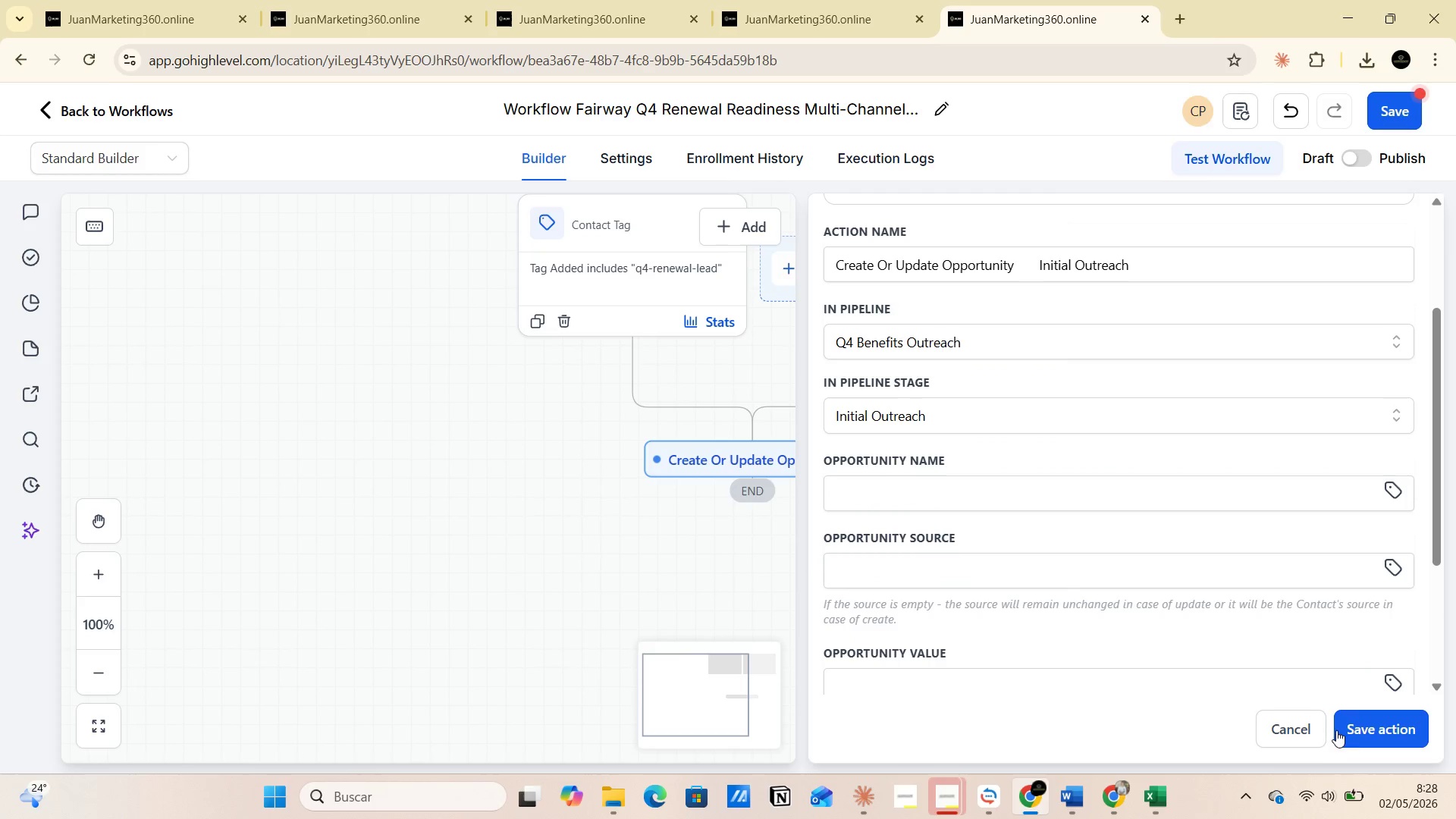 
left_click([1357, 724])
 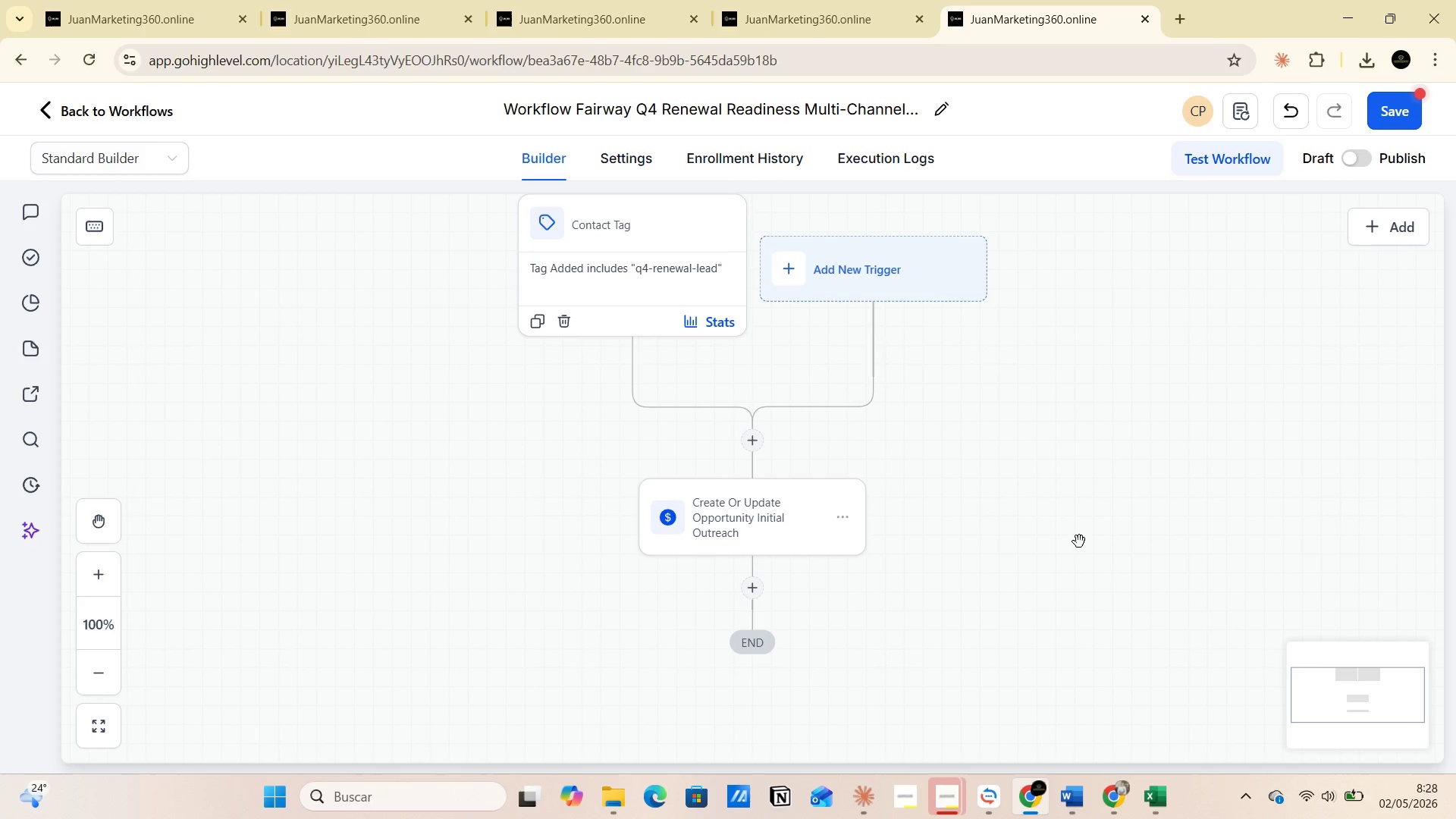 
wait(26.41)
 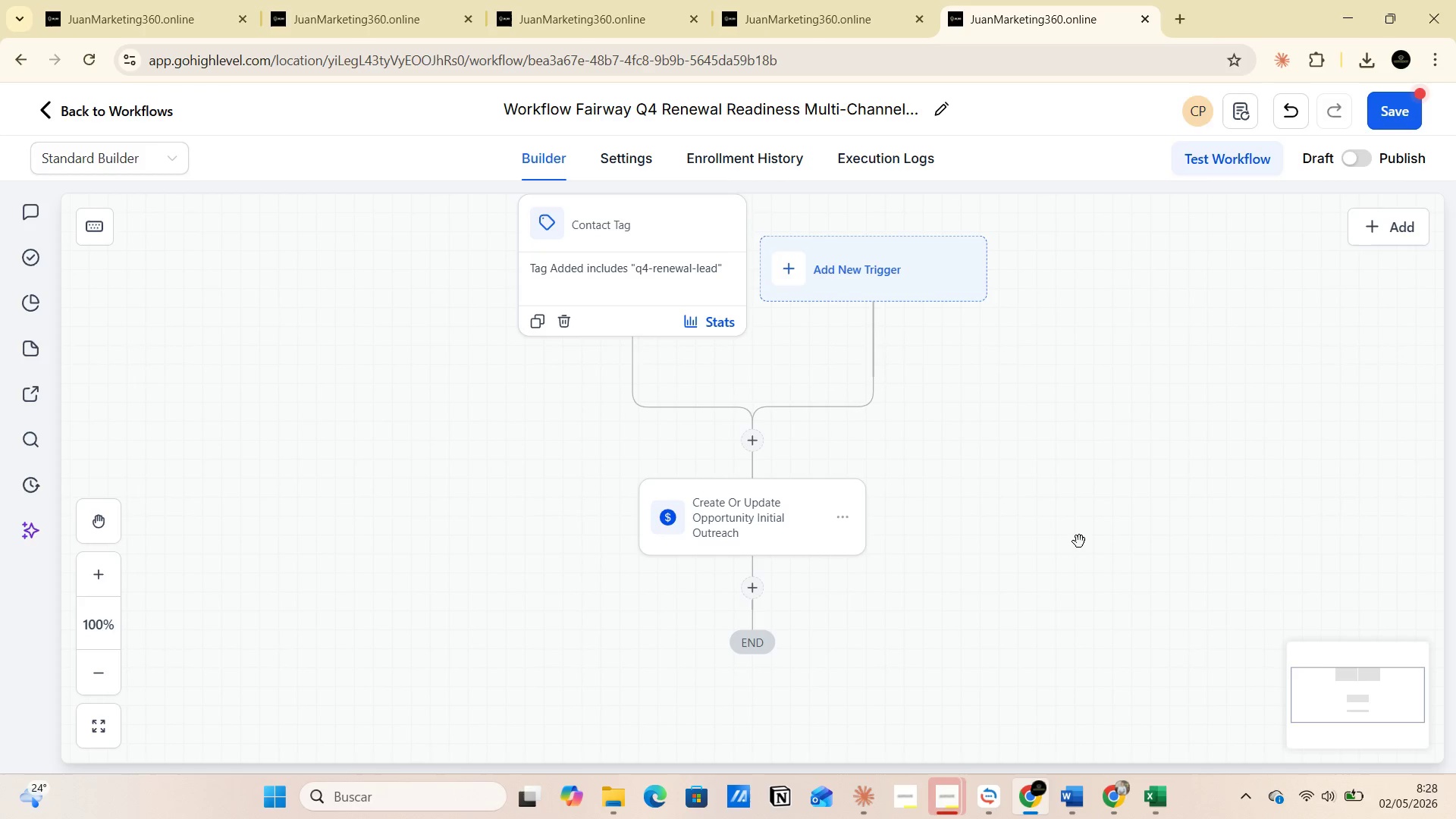 
left_click([751, 585])
 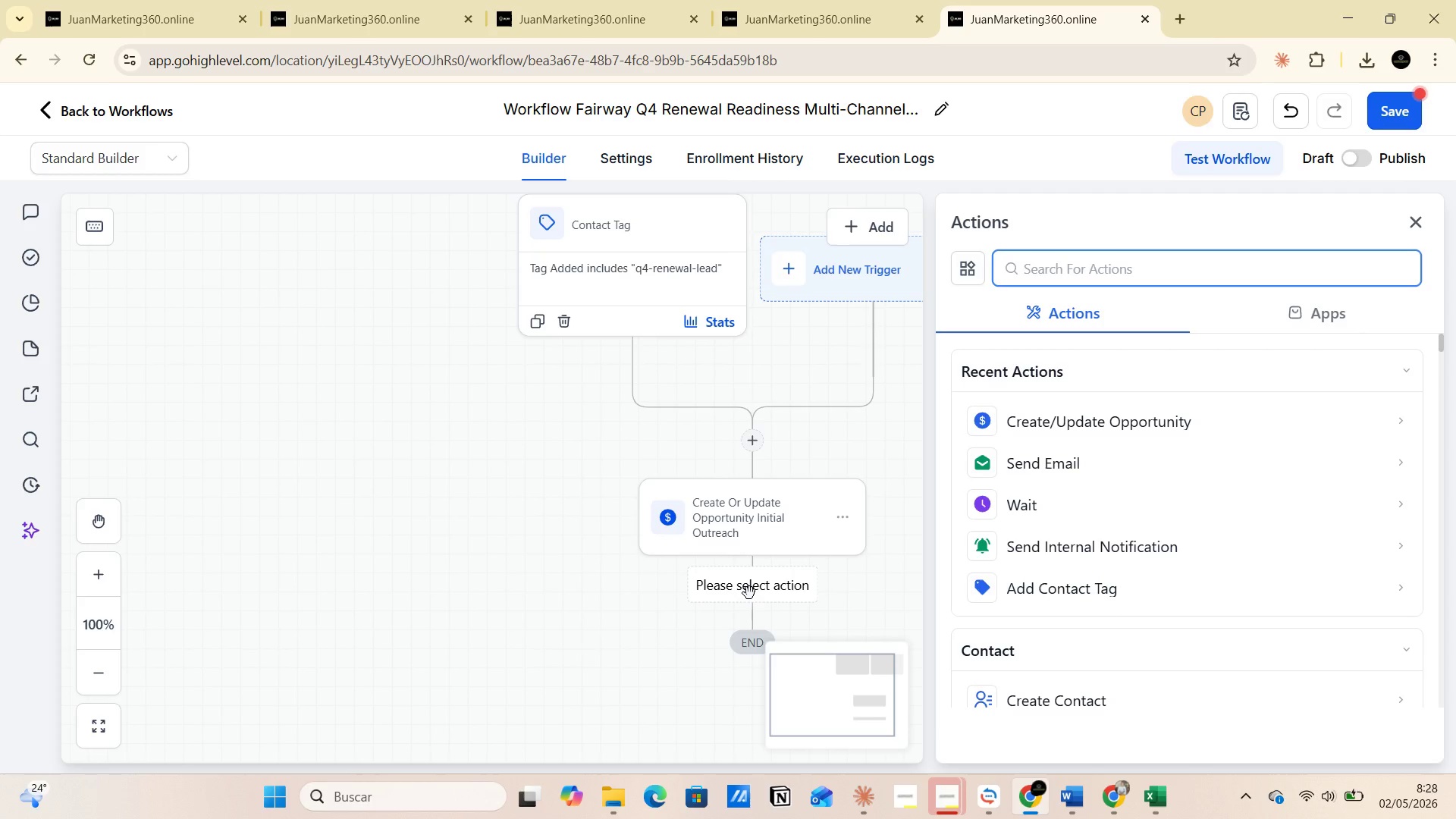 
wait(14.84)
 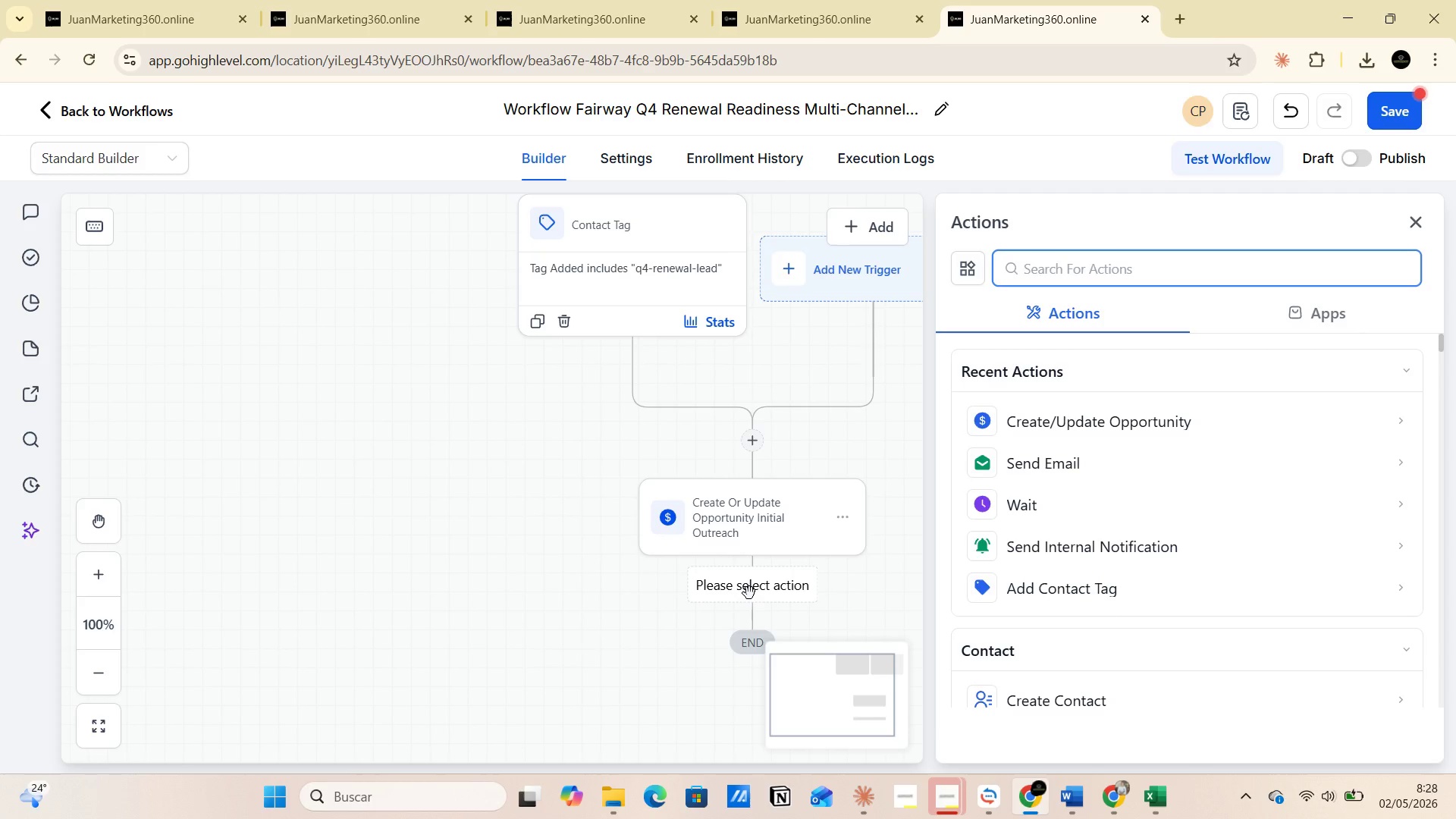 
left_click([1052, 472])
 